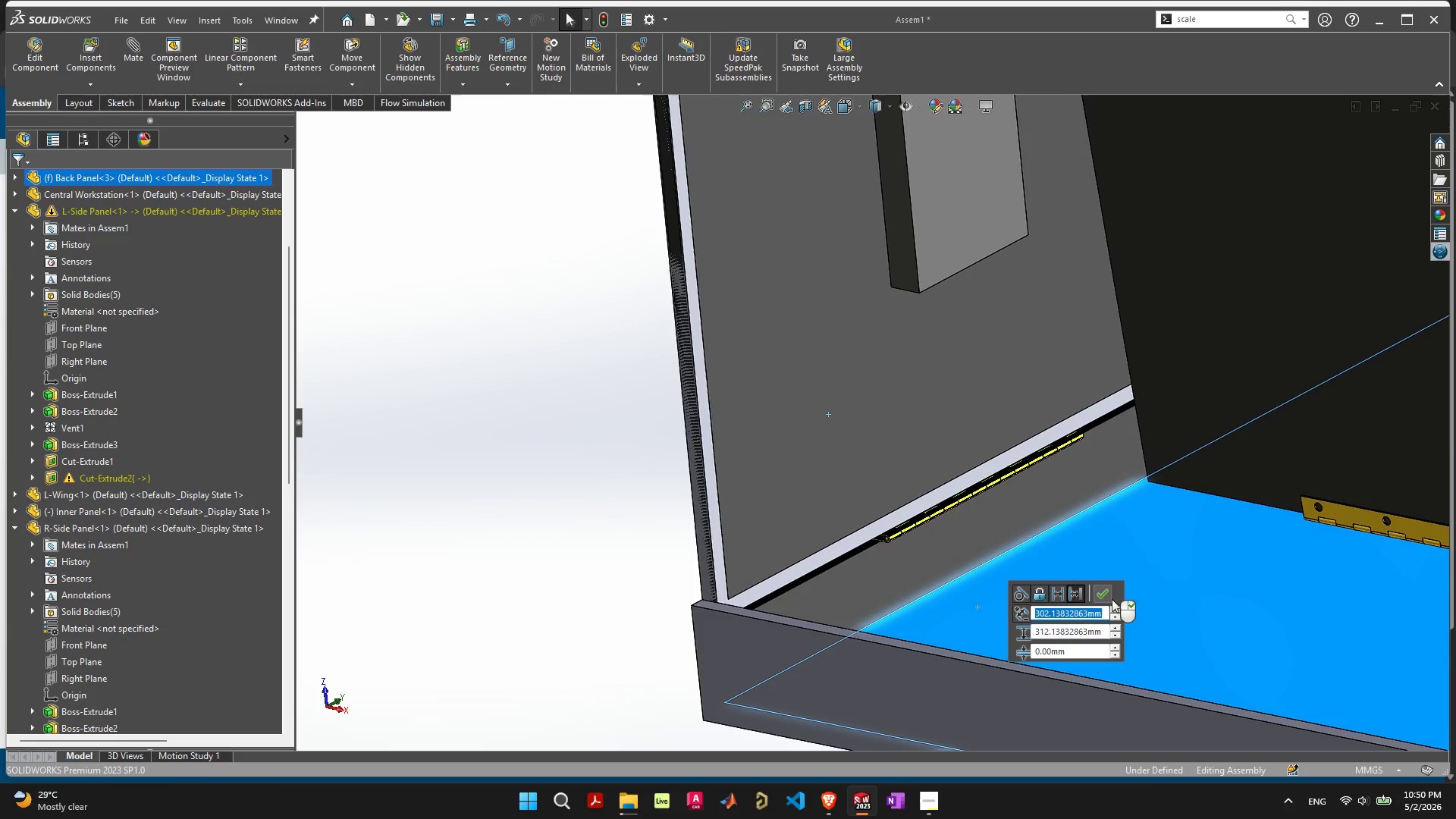 
left_click([1109, 594])
 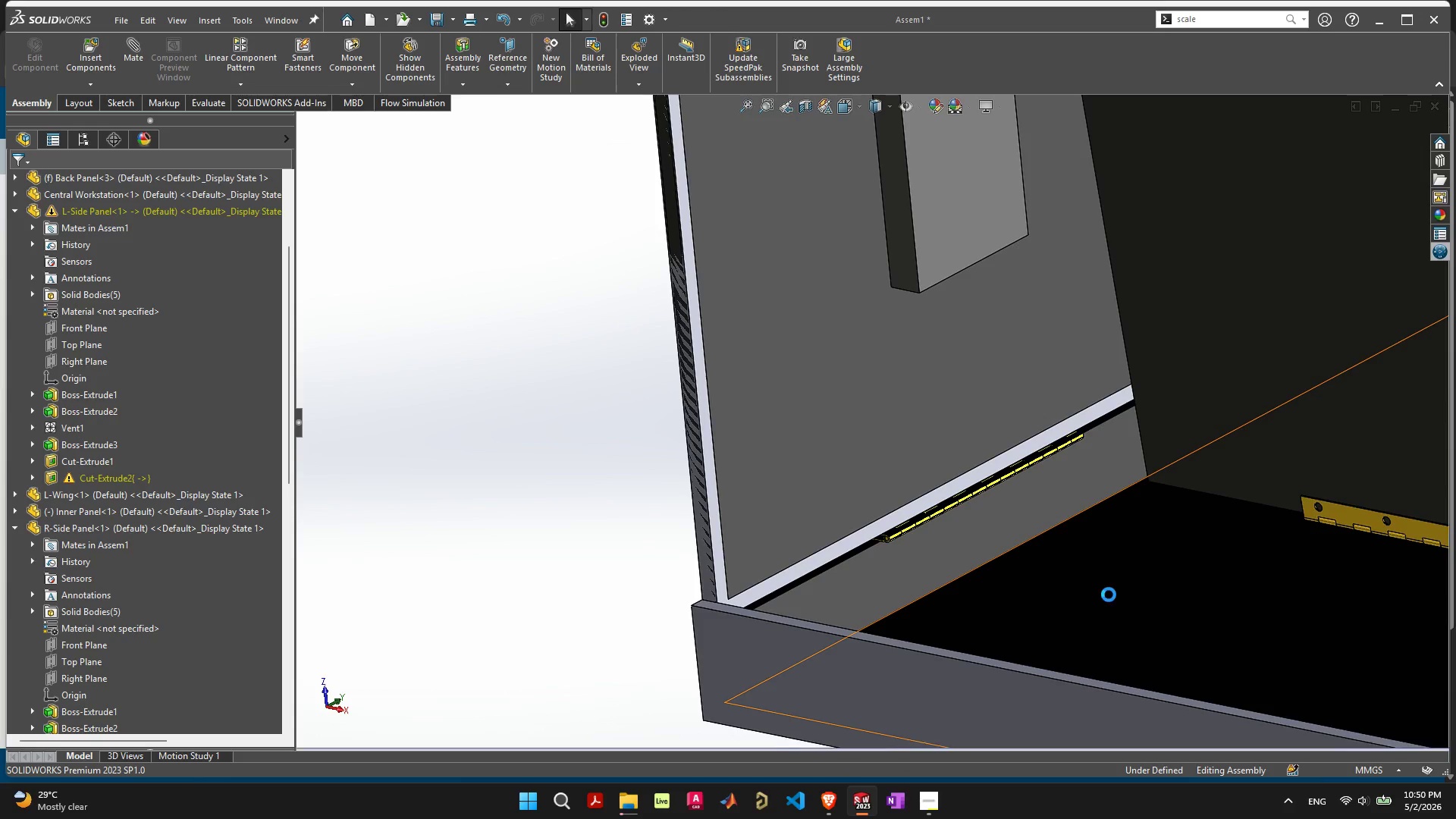 
scroll: coordinate [1109, 598], scroll_direction: down, amount: 9.0
 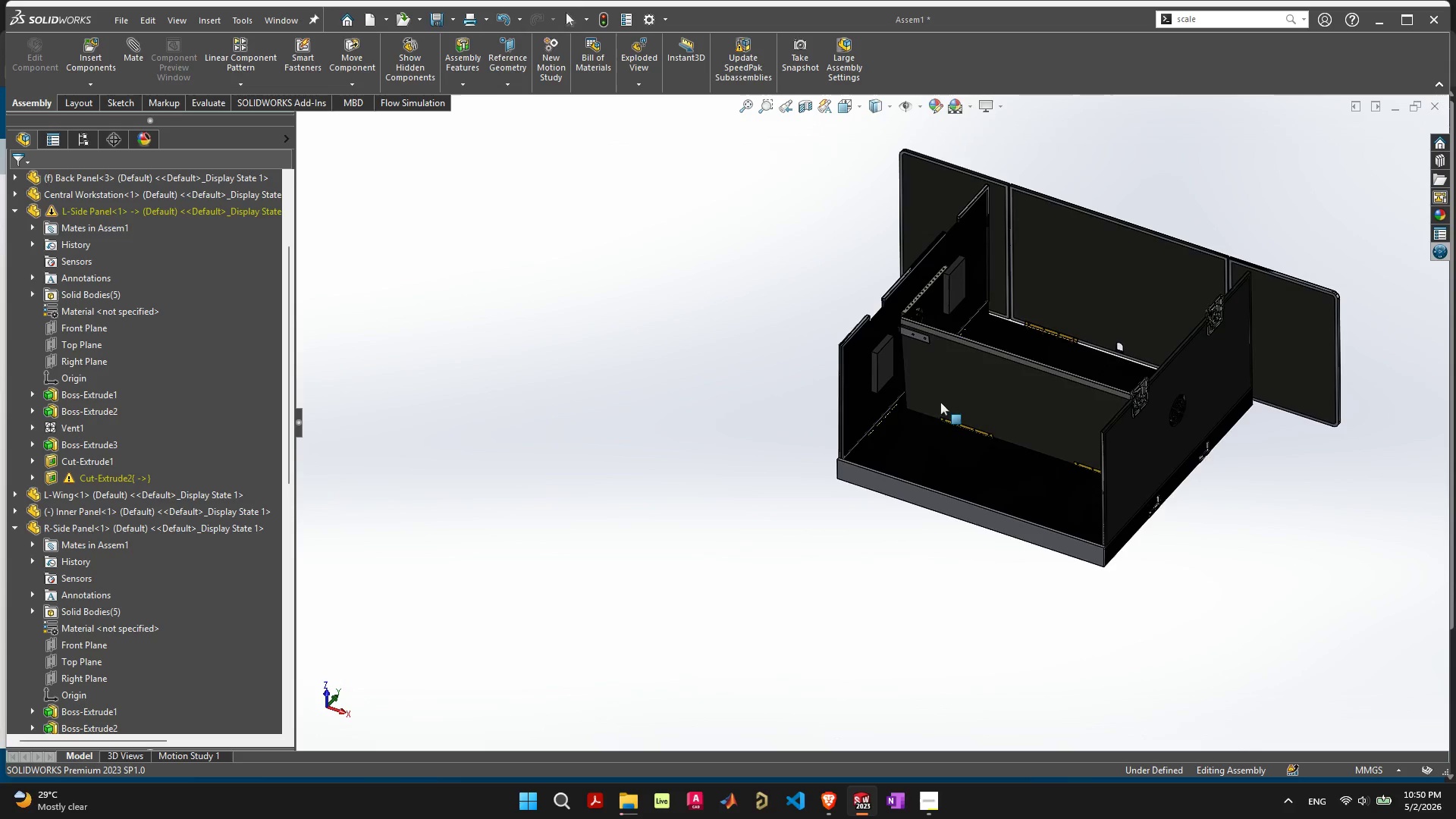 
left_click_drag(start_coordinate=[960, 353], to_coordinate=[896, 535])
 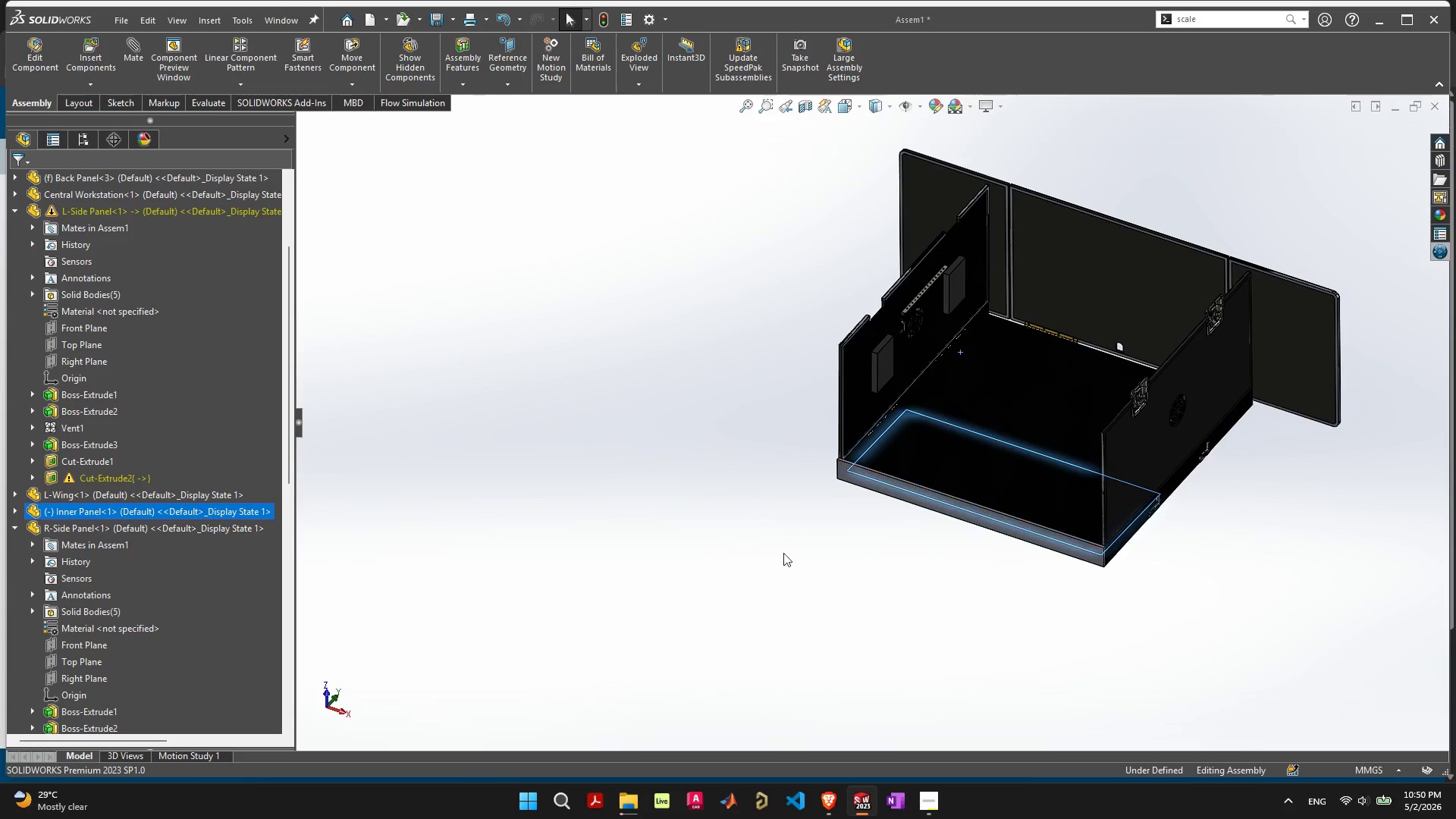 
left_click_drag(start_coordinate=[780, 556], to_coordinate=[781, 560])
 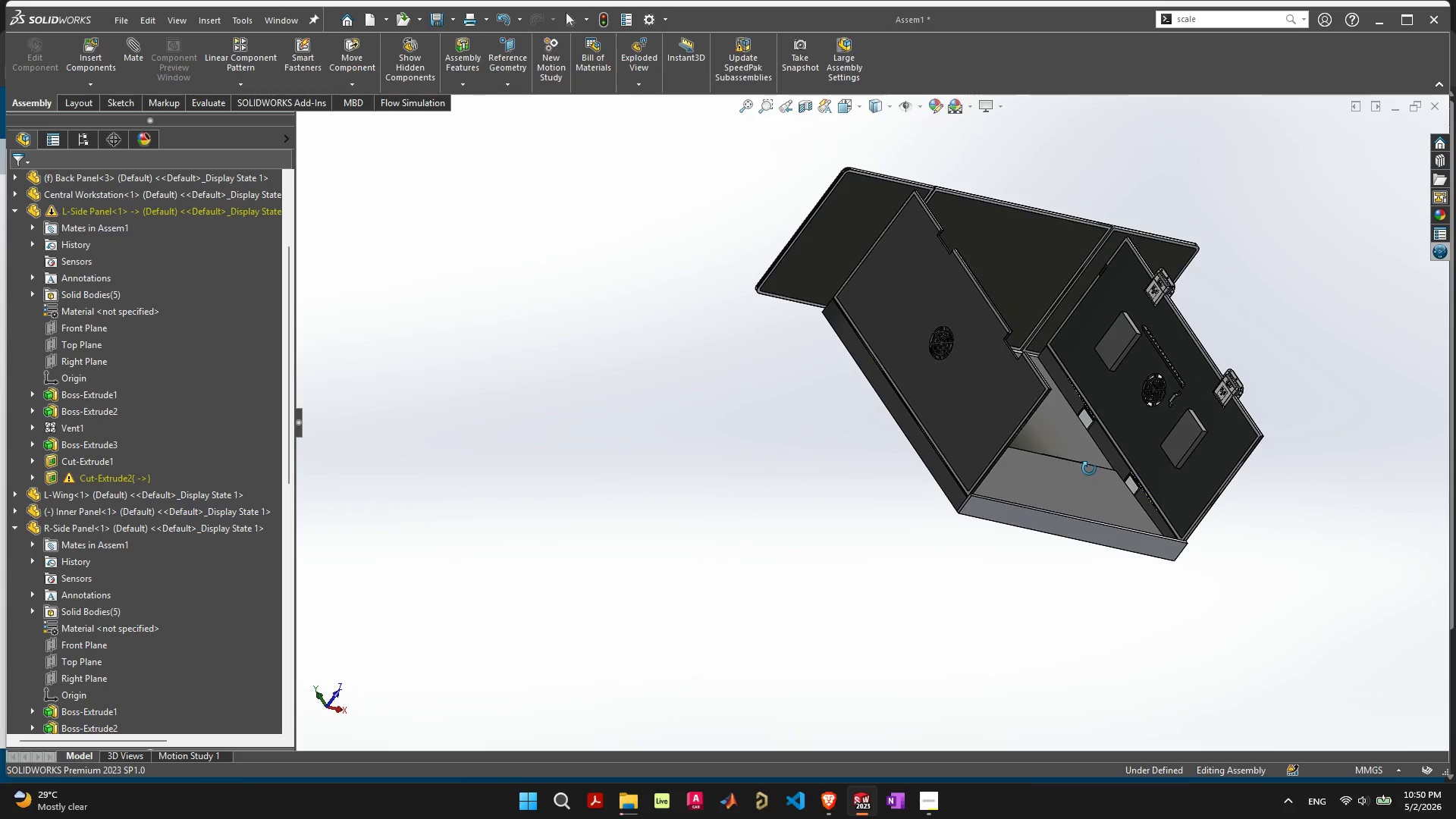 
mouse_move([1108, 472])
 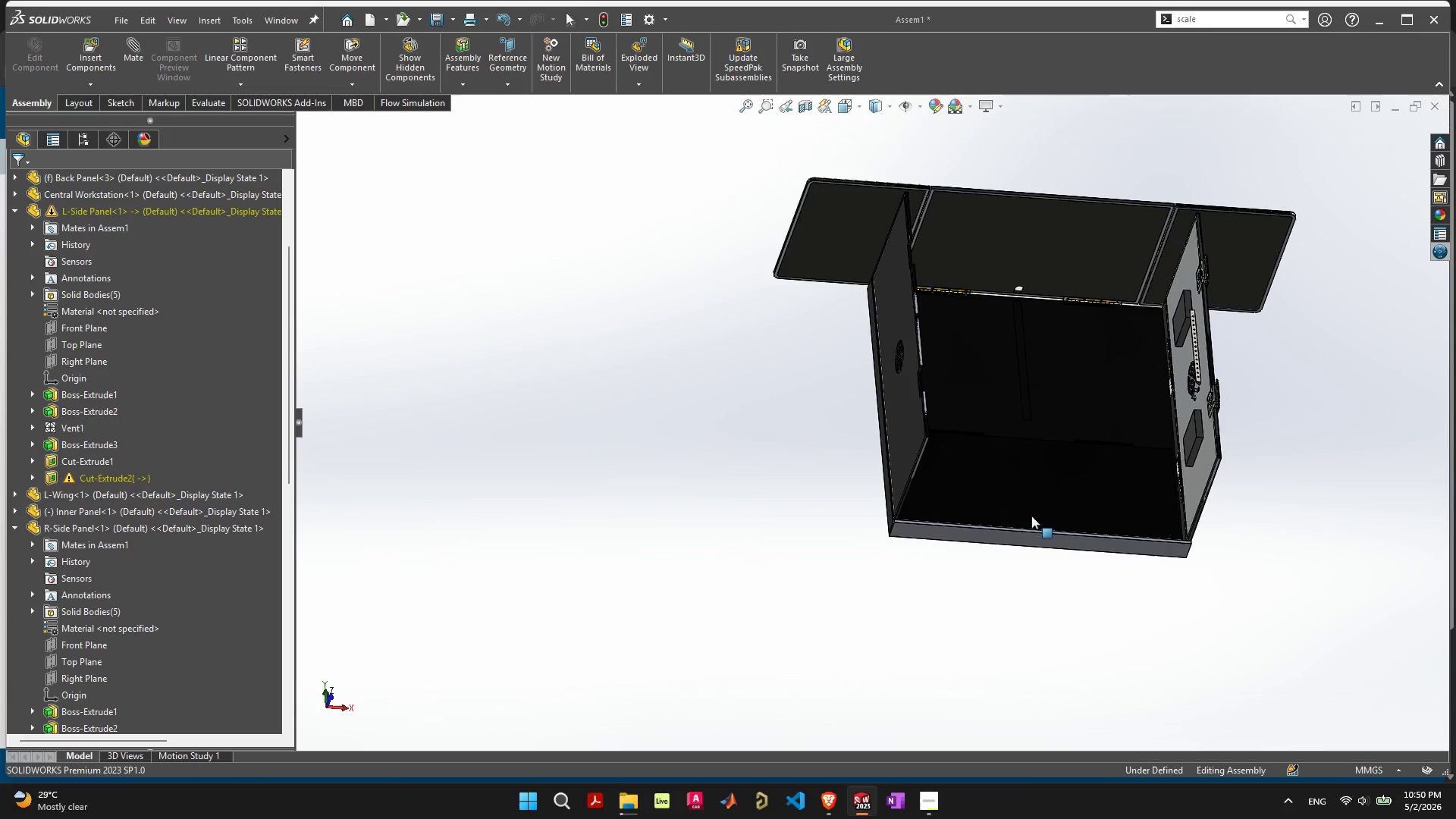 
scroll: coordinate [943, 422], scroll_direction: down, amount: 1.0
 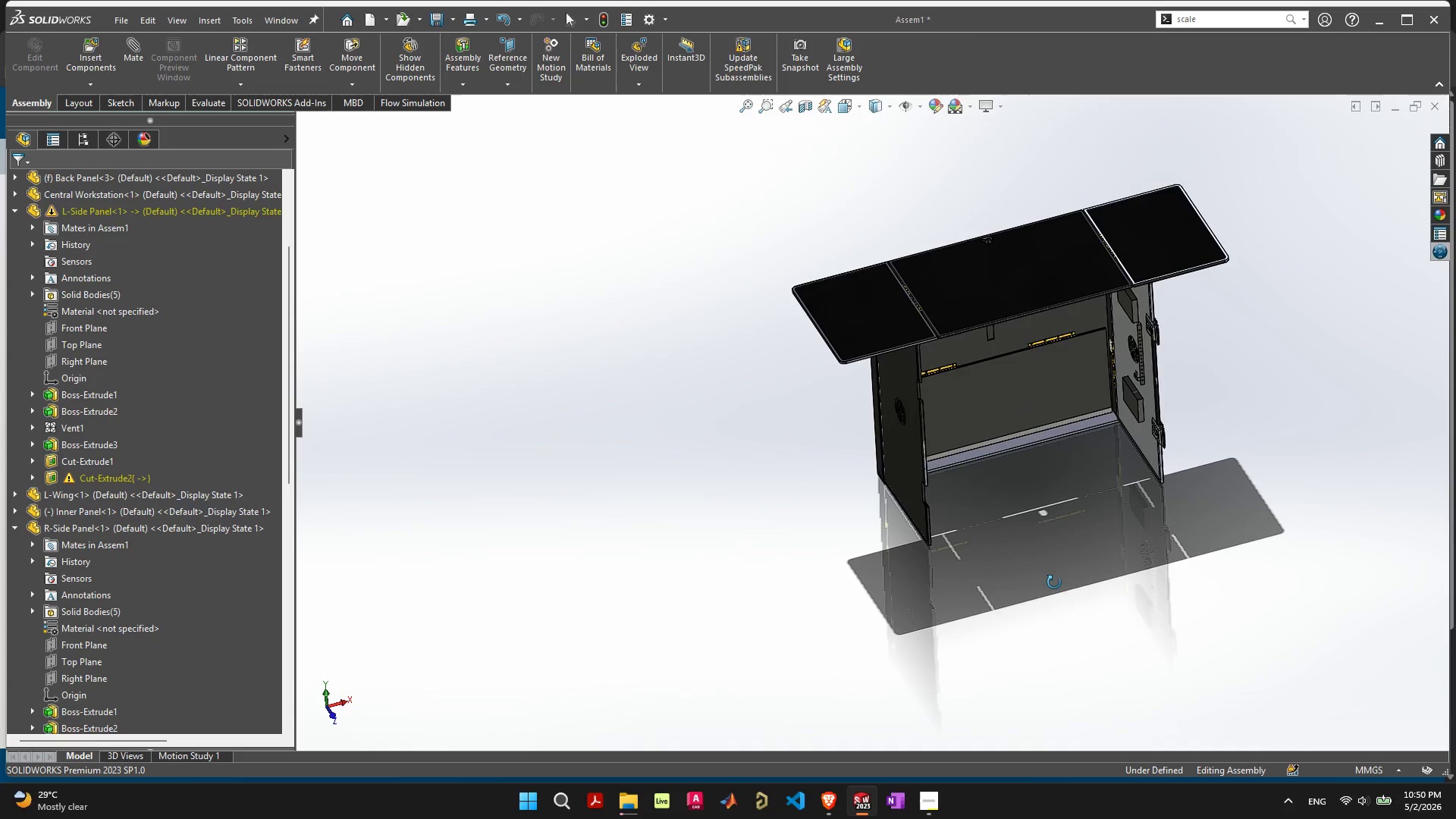 
scroll: coordinate [940, 328], scroll_direction: up, amount: 5.0
 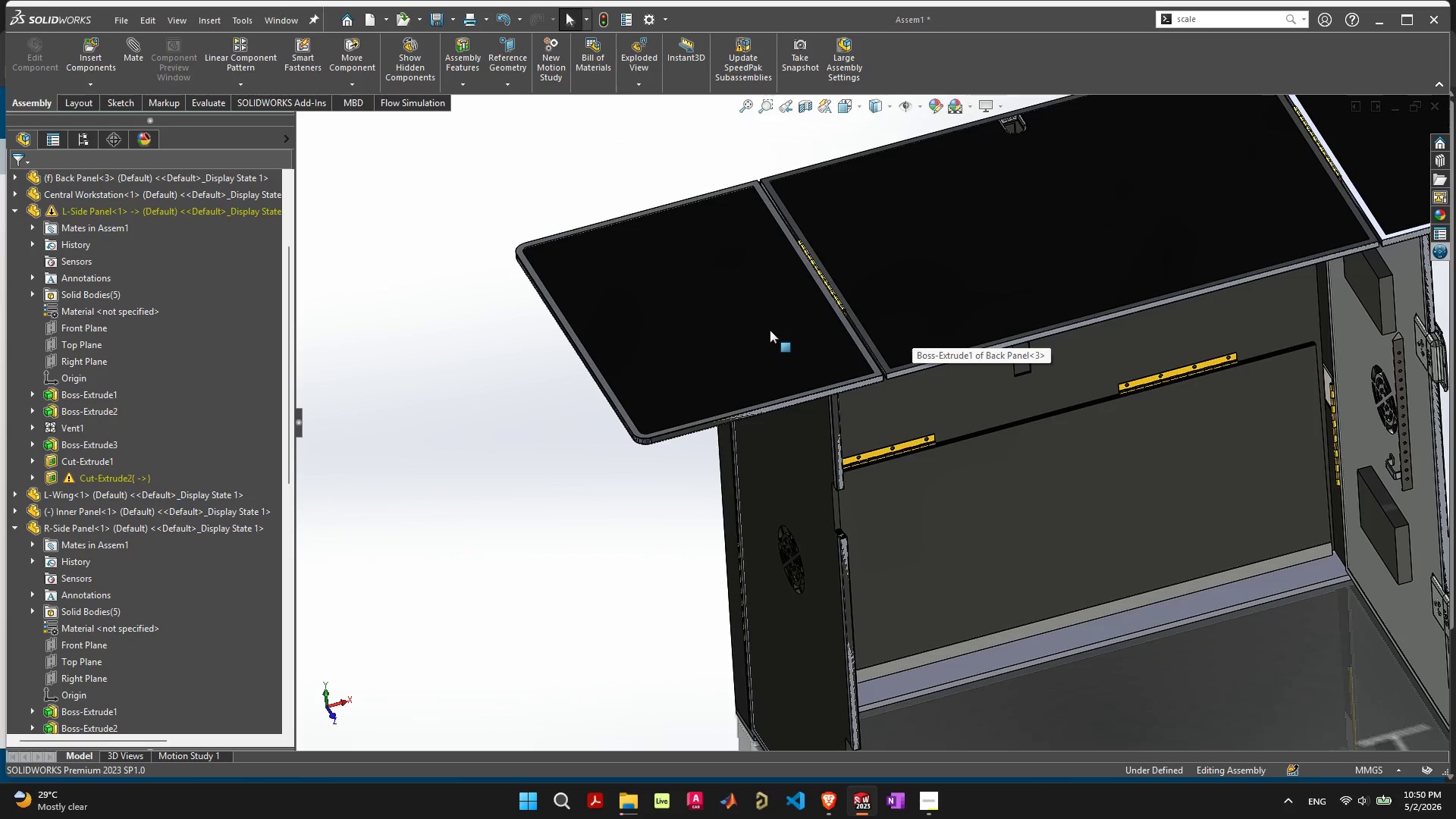 
left_click_drag(start_coordinate=[770, 330], to_coordinate=[909, 232])
 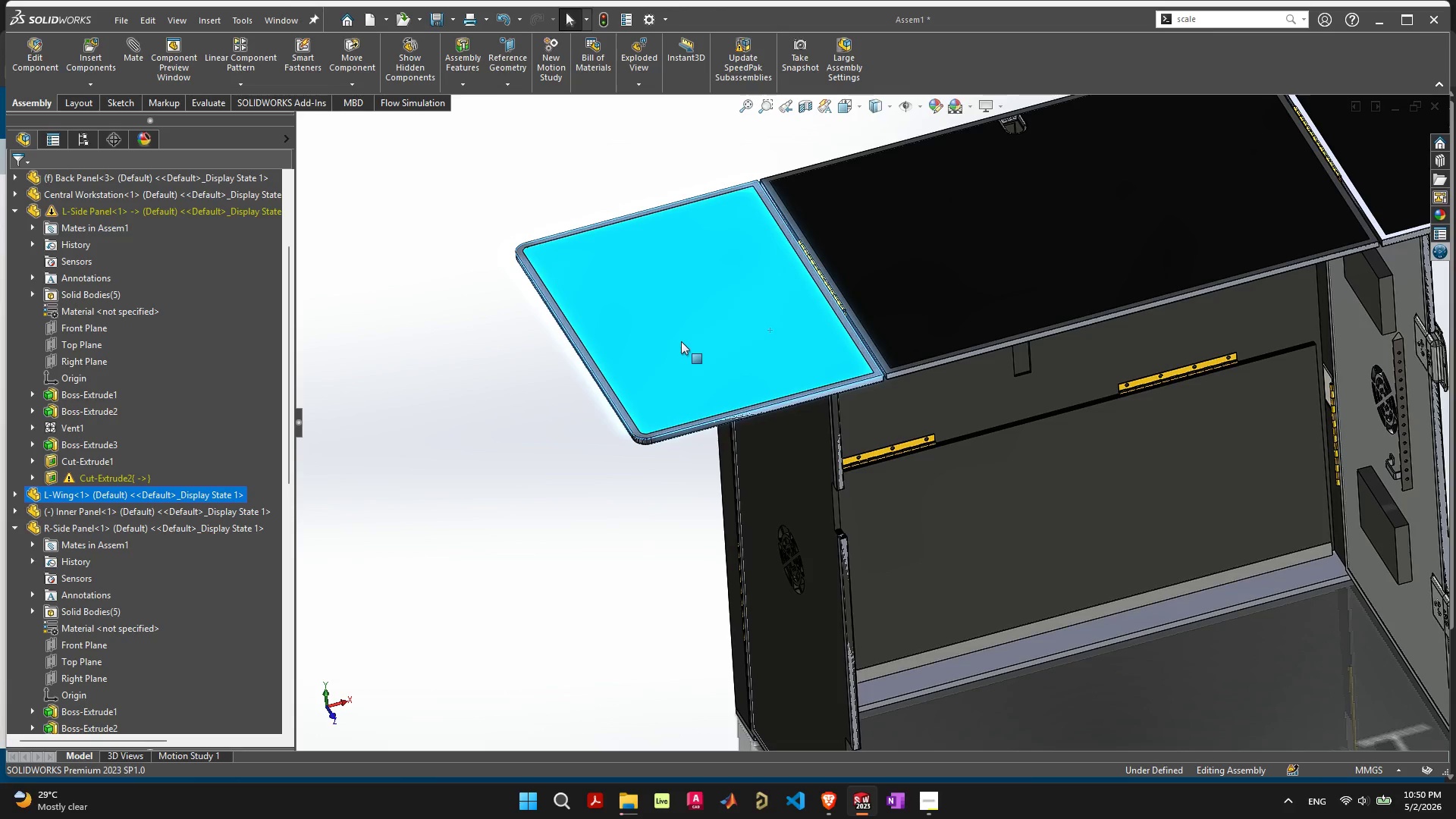 
left_click_drag(start_coordinate=[681, 341], to_coordinate=[904, 216])
 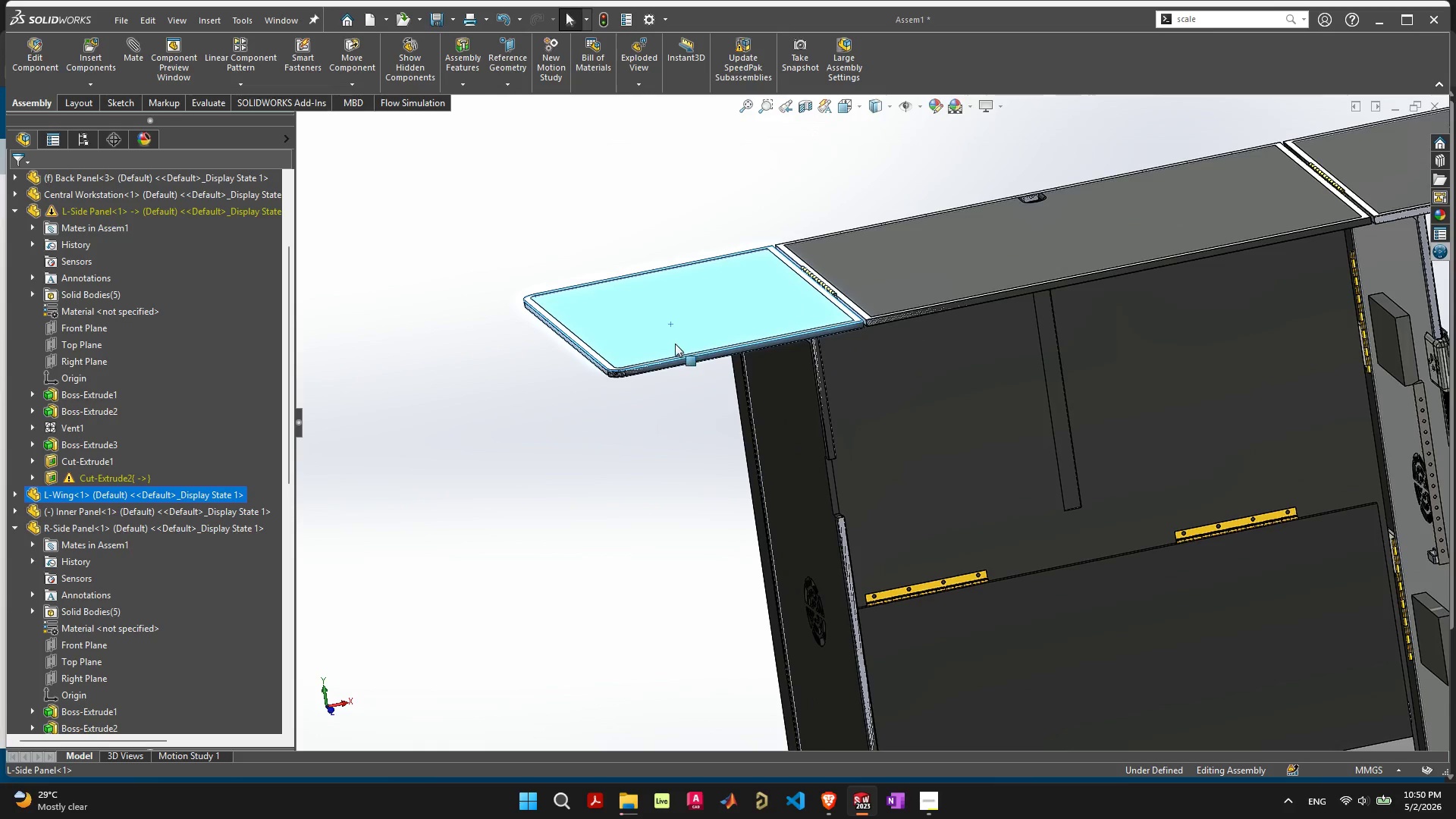 
left_click_drag(start_coordinate=[644, 354], to_coordinate=[940, 134])
 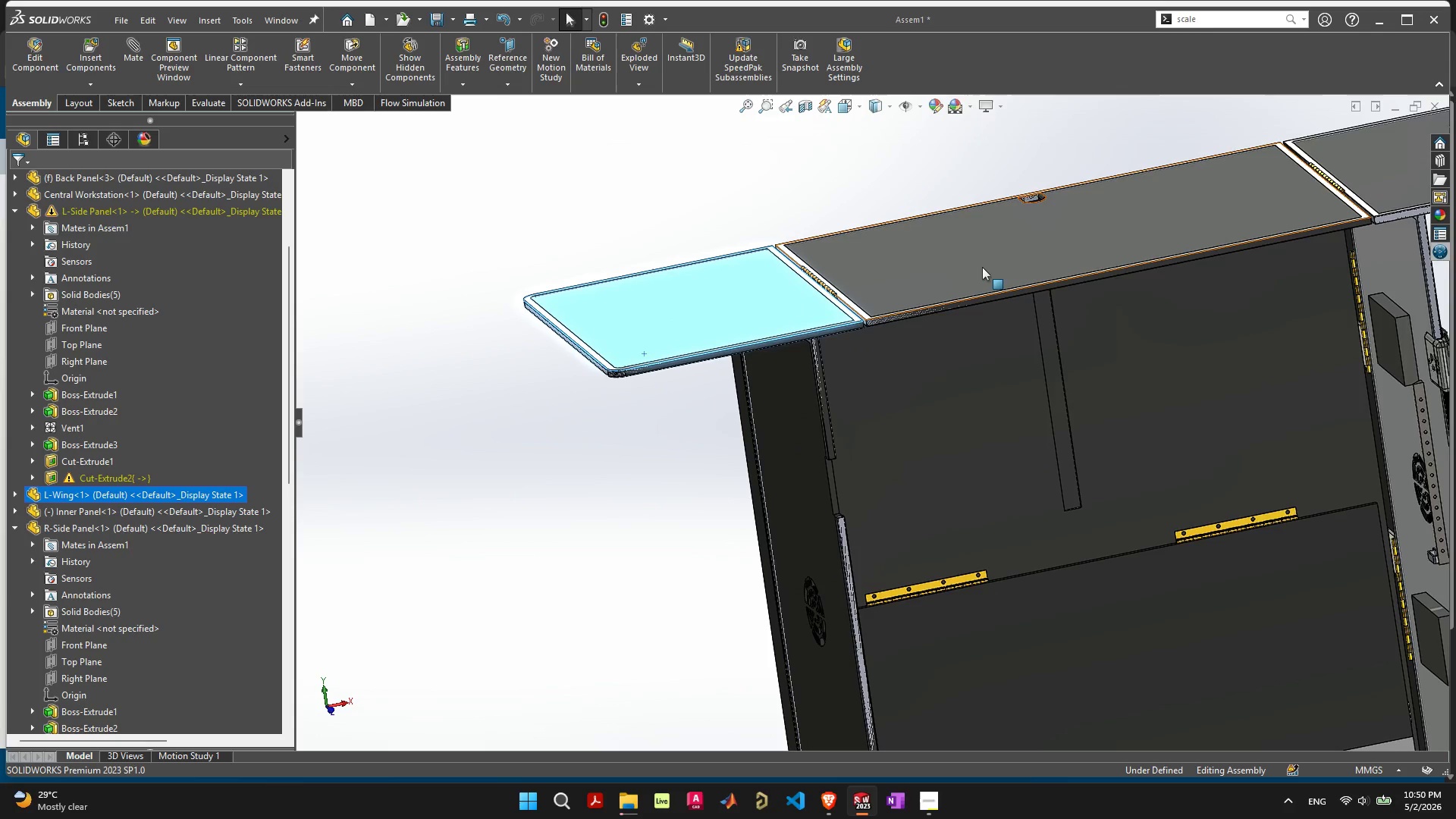 
left_click_drag(start_coordinate=[982, 265], to_coordinate=[976, 188])
 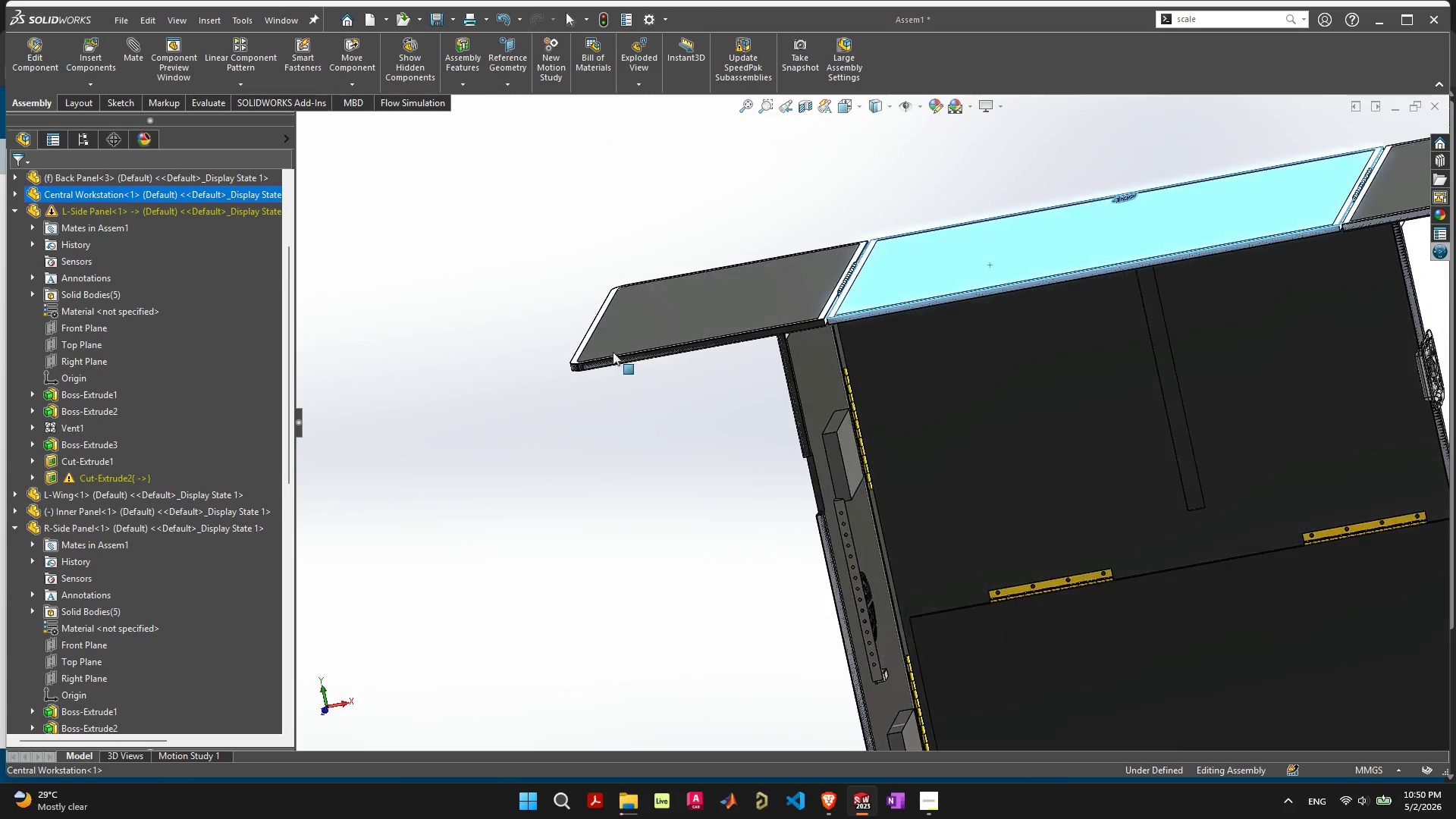 
left_click([114, 478])
 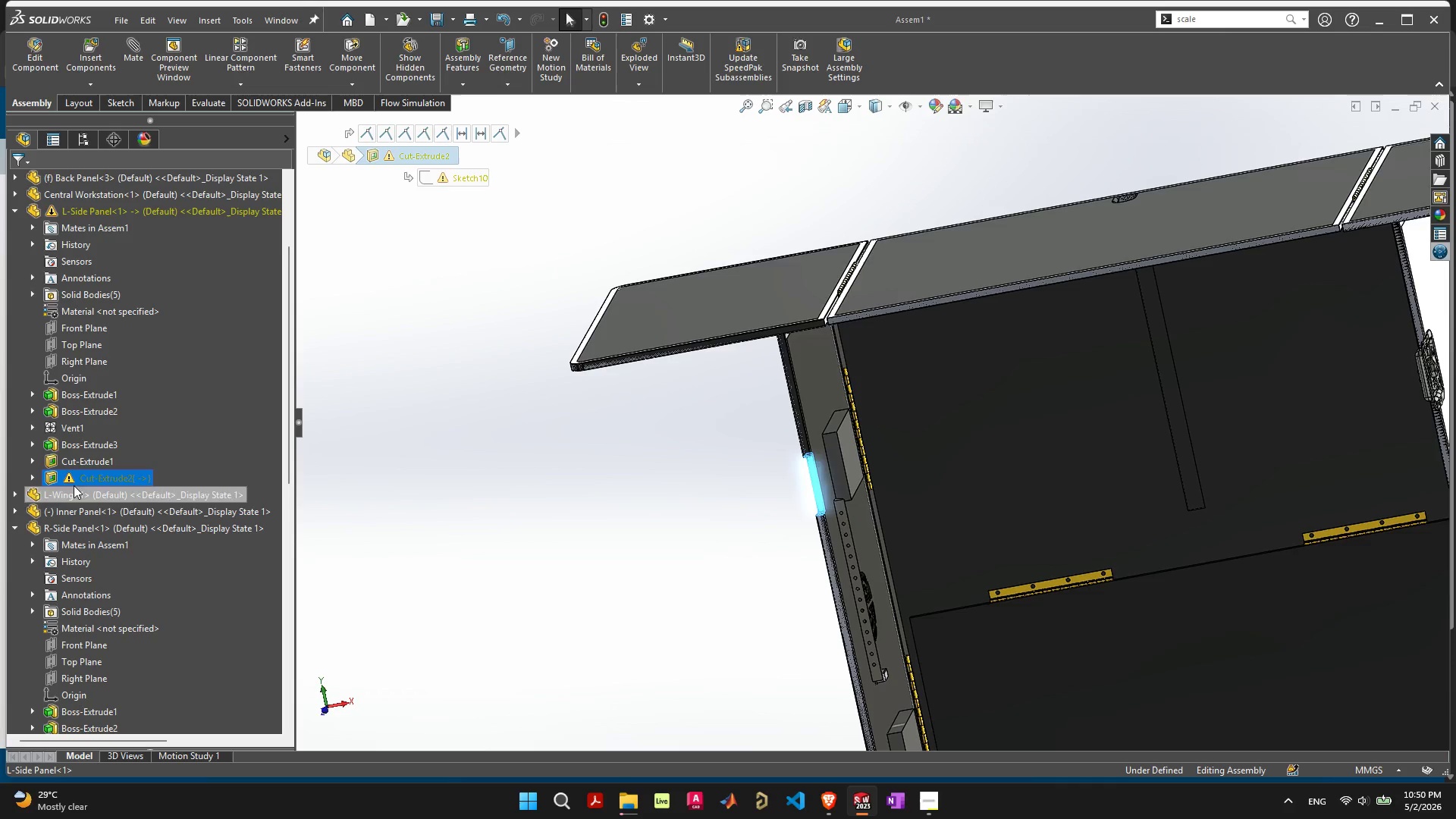 
left_click([34, 478])
 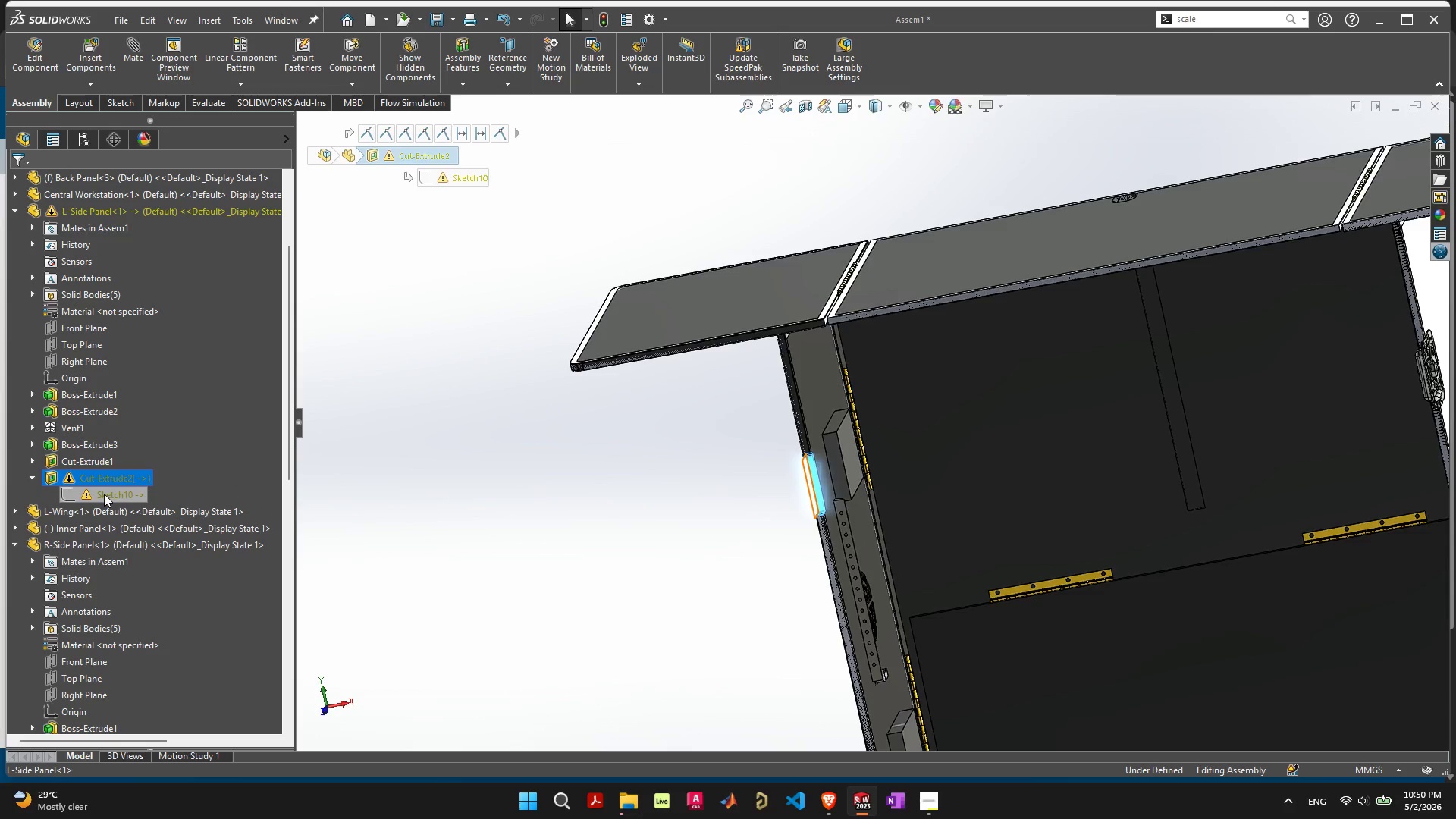 
left_click([104, 494])
 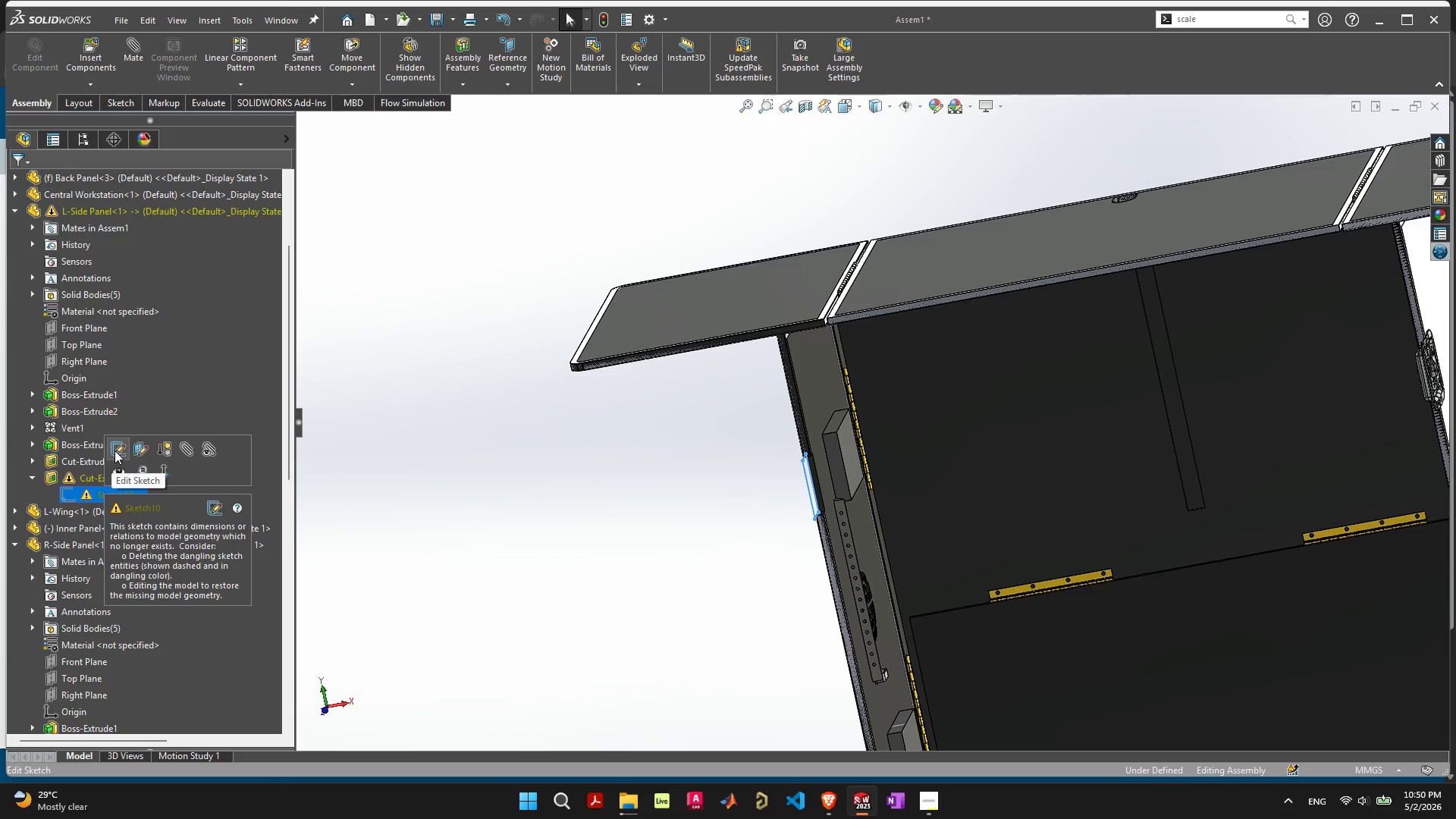 
wait(6.11)
 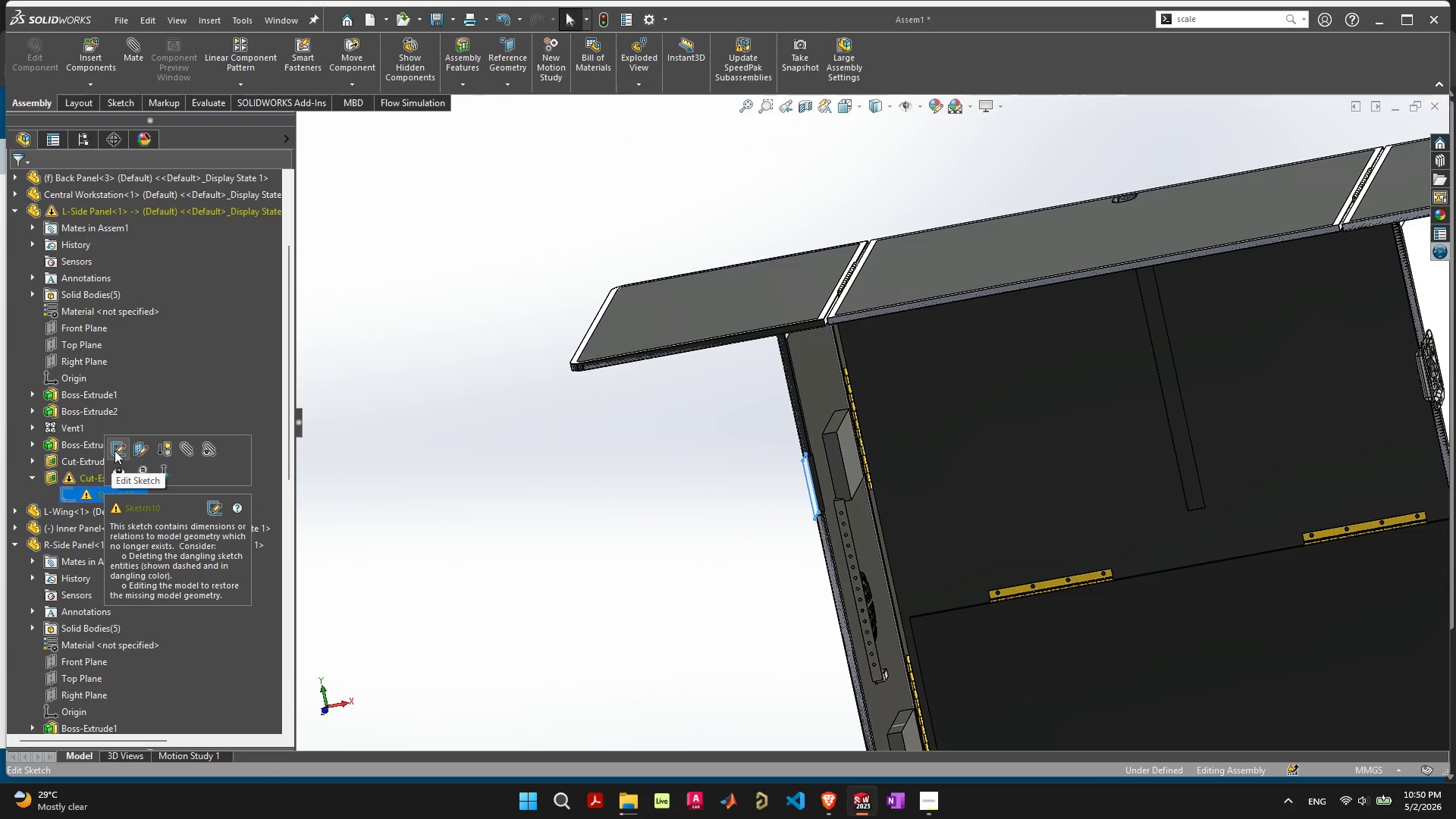 
left_click([115, 450])
 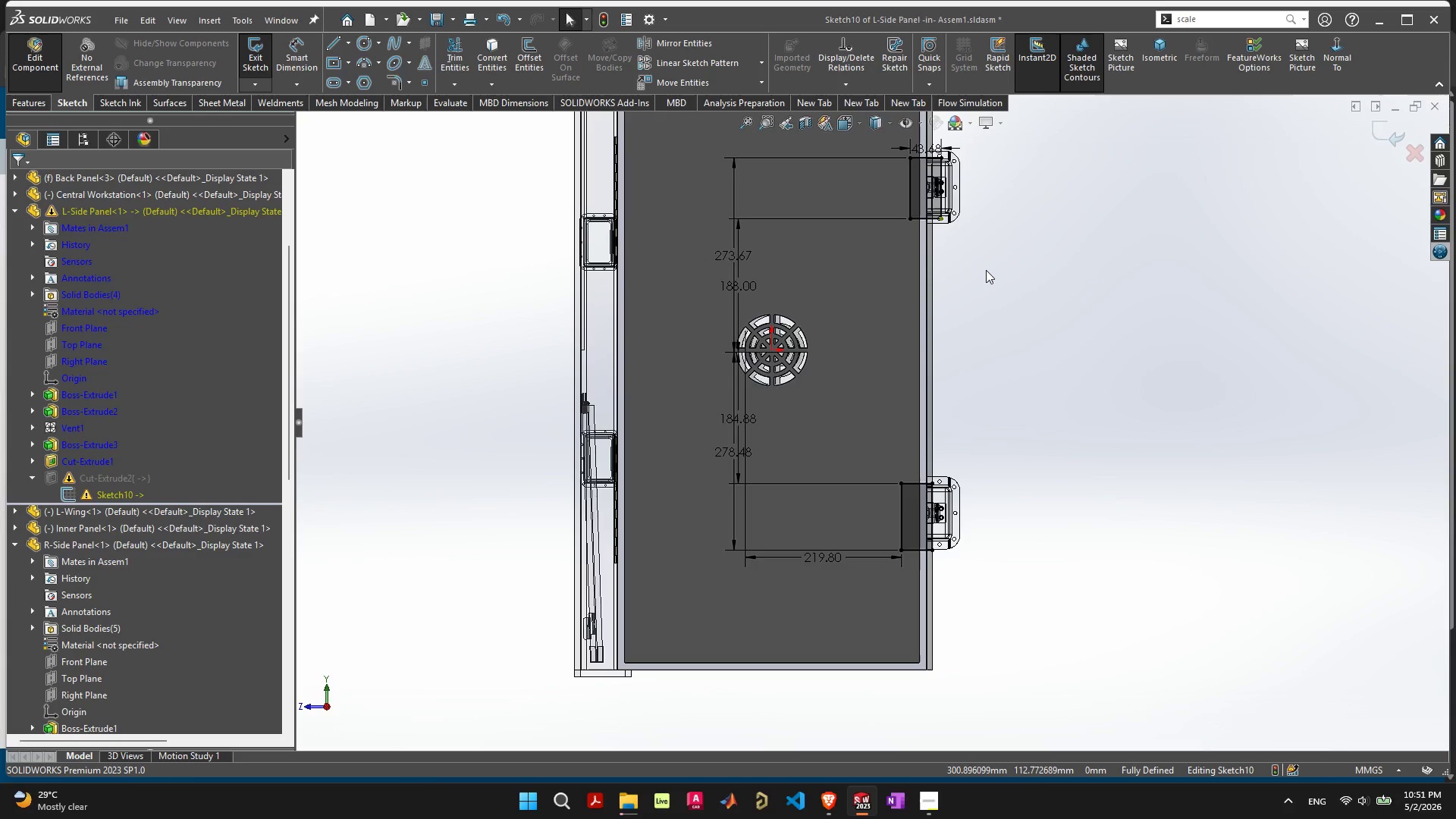 
scroll: coordinate [937, 249], scroll_direction: up, amount: 6.0
 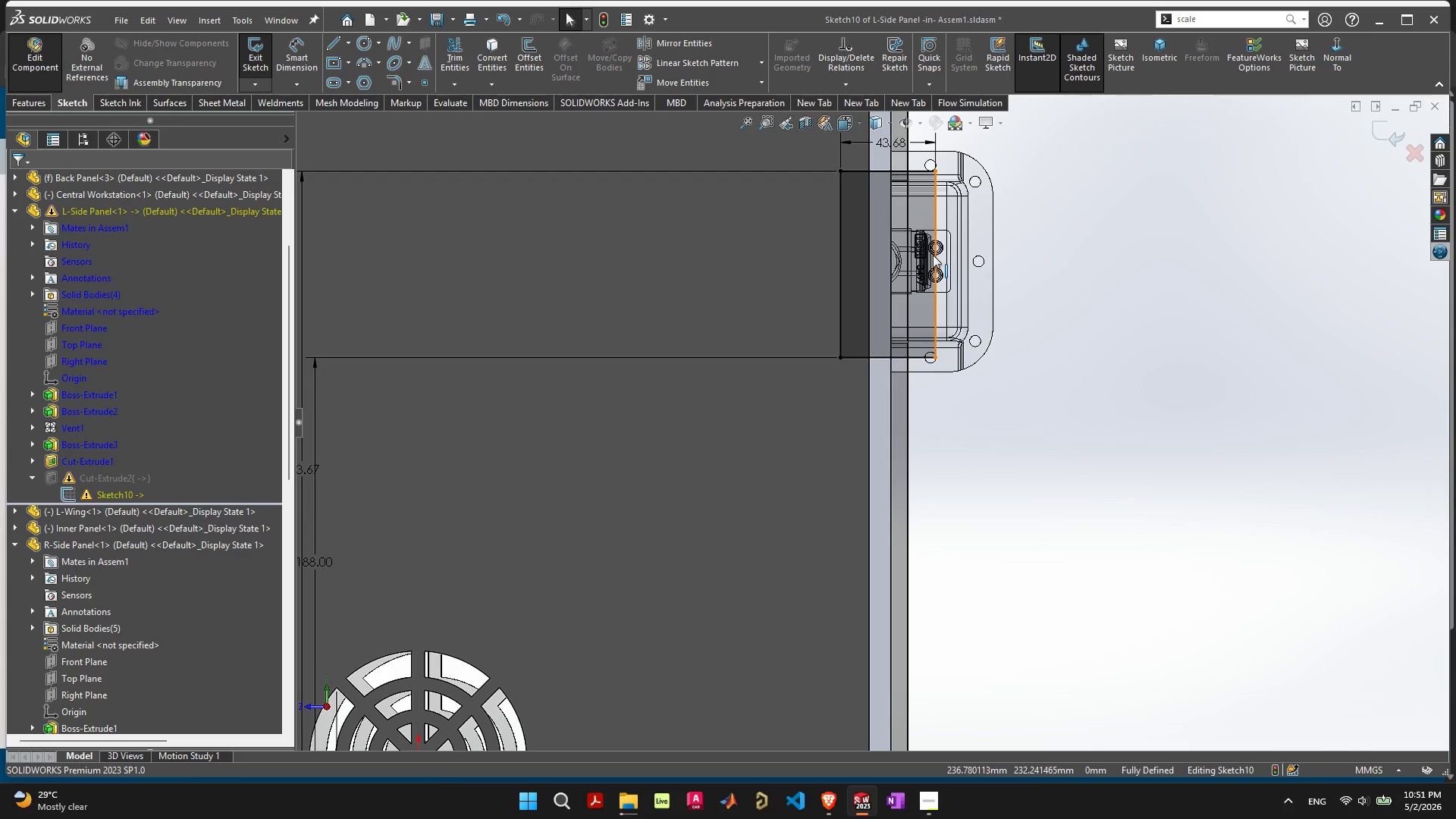 
scroll: coordinate [868, 470], scroll_direction: down, amount: 9.0
 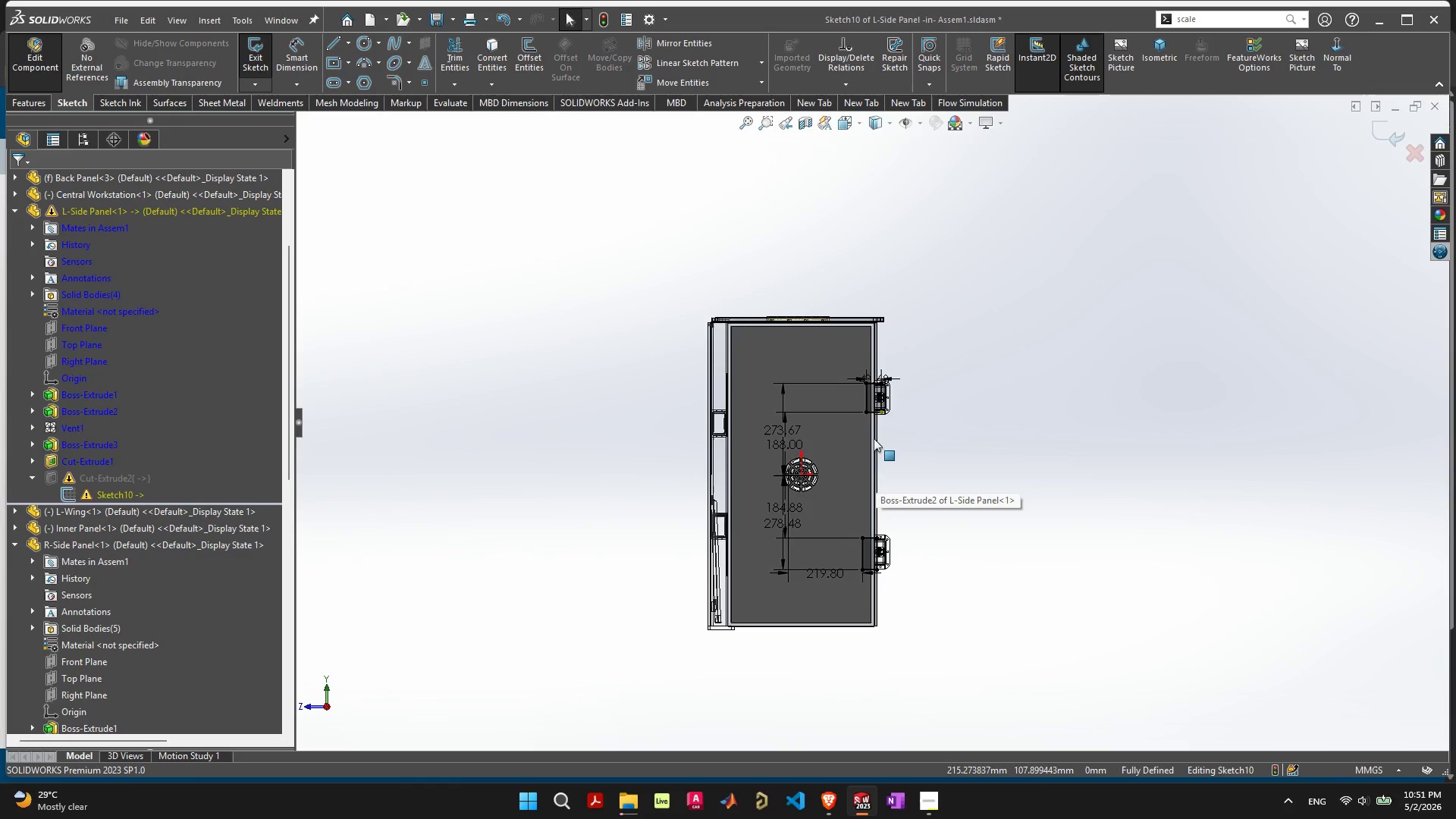 
scroll: coordinate [873, 431], scroll_direction: up, amount: 5.0
 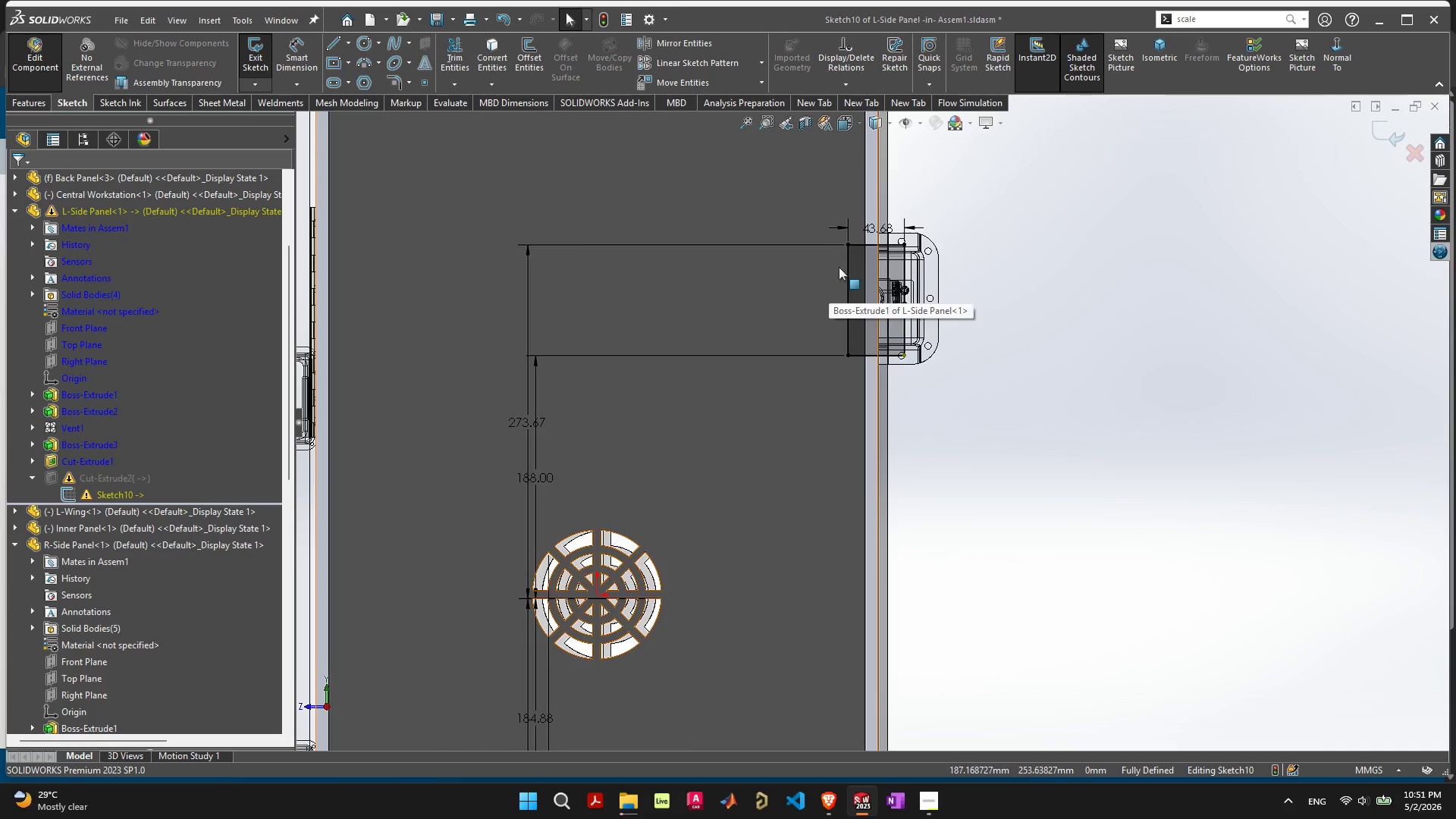 
left_click([901, 251])
 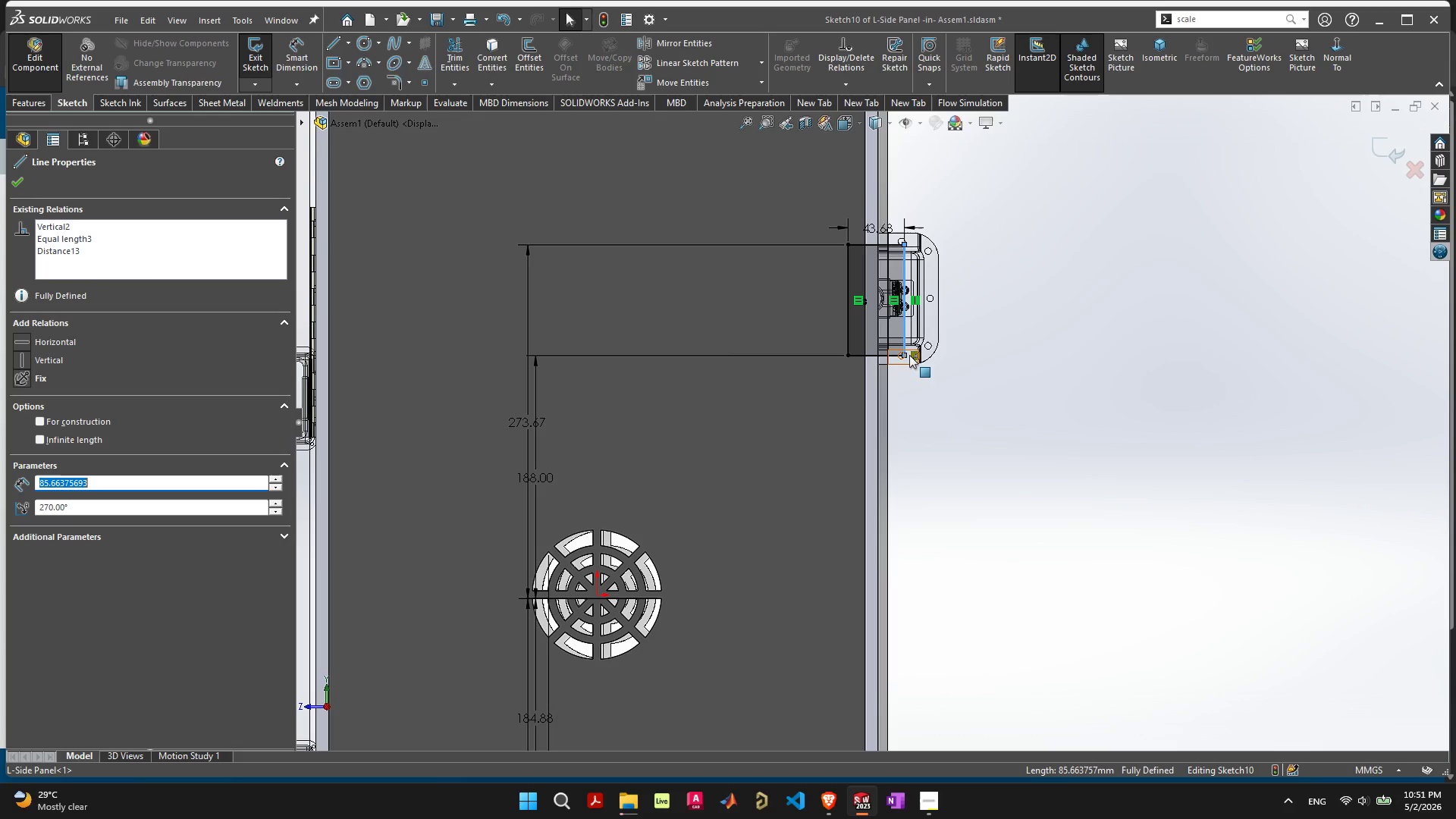 
left_click([914, 356])
 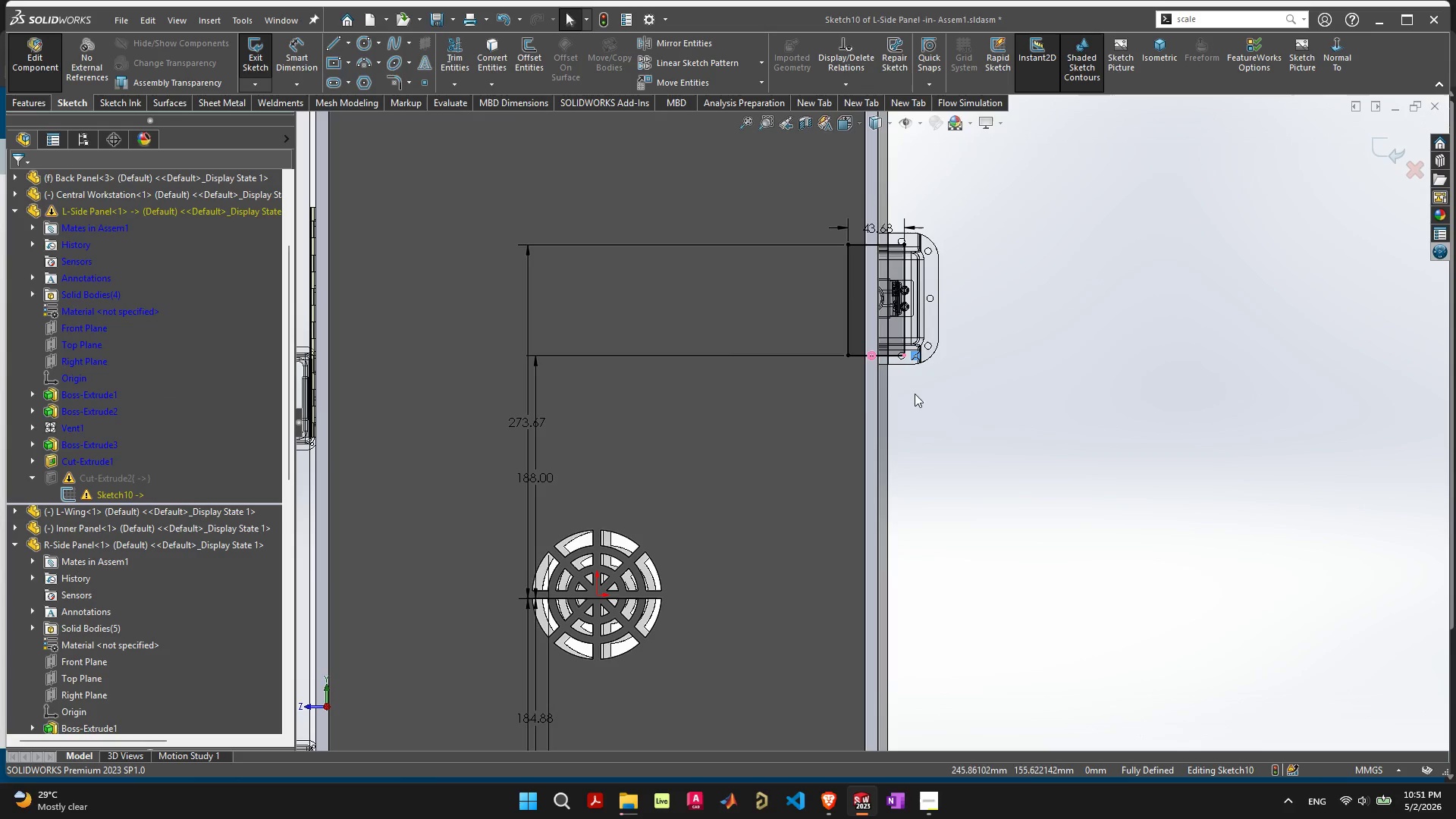 
key(Delete)
 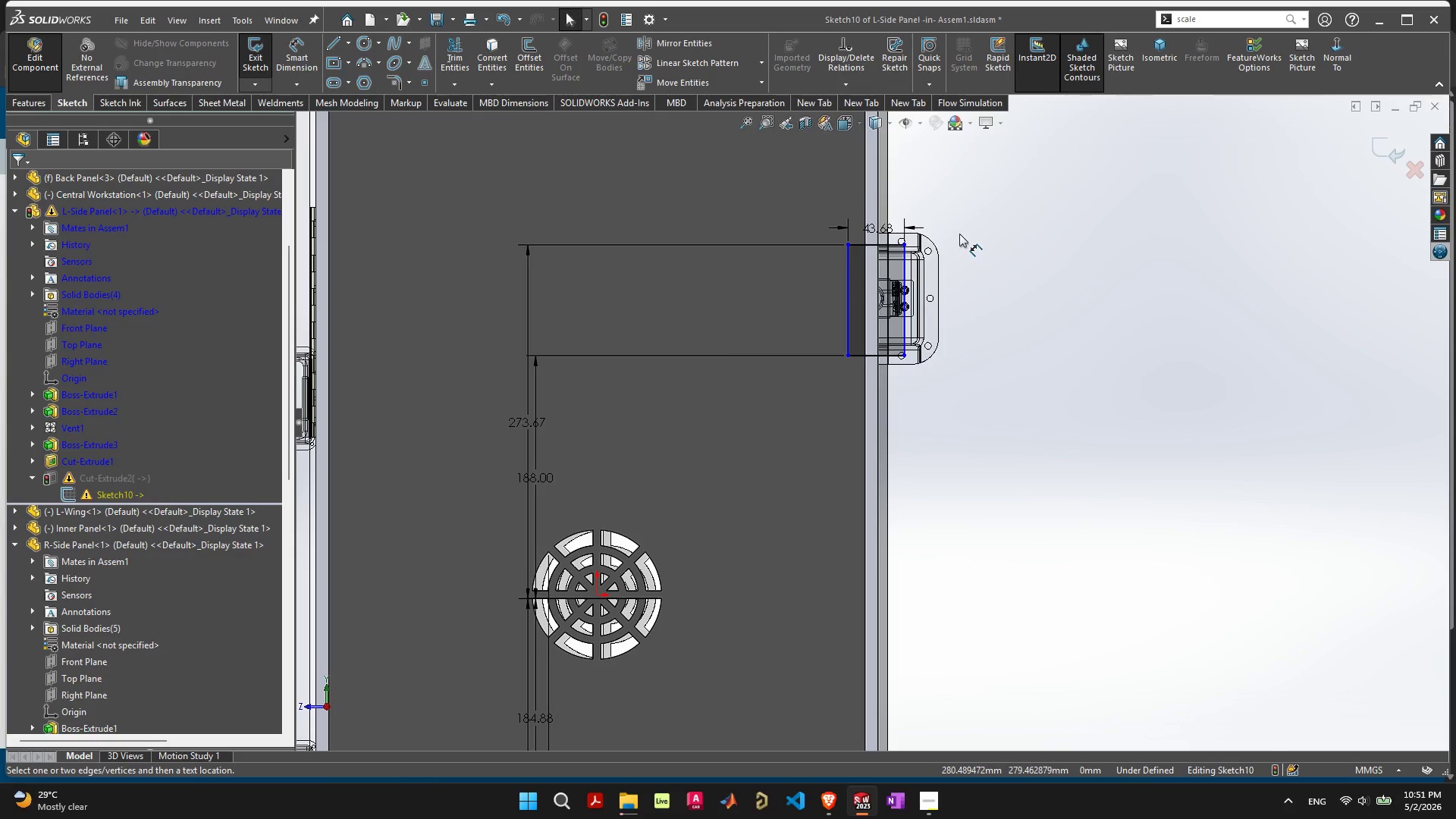 
left_click([847, 313])
 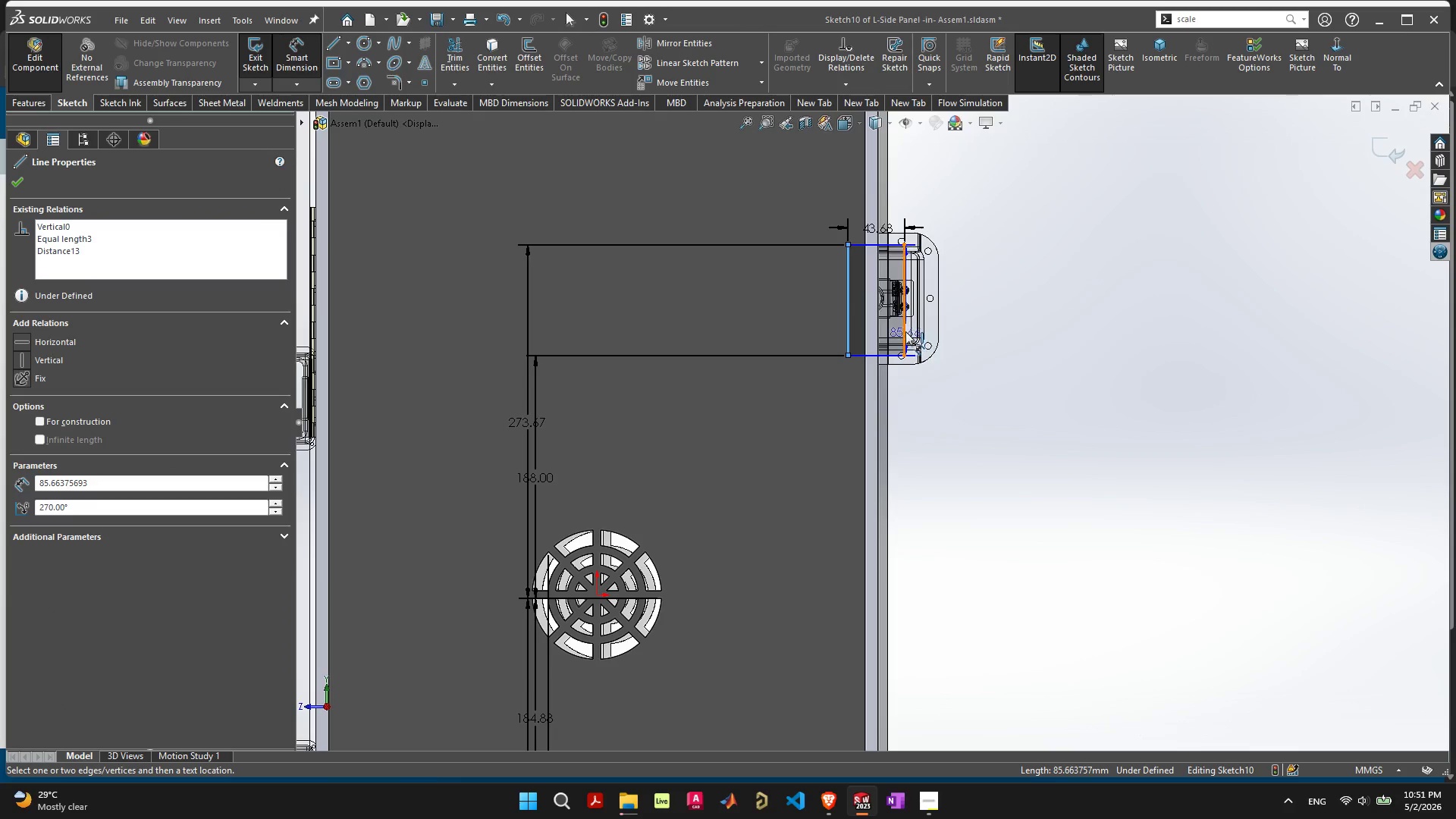 
left_click([905, 331])
 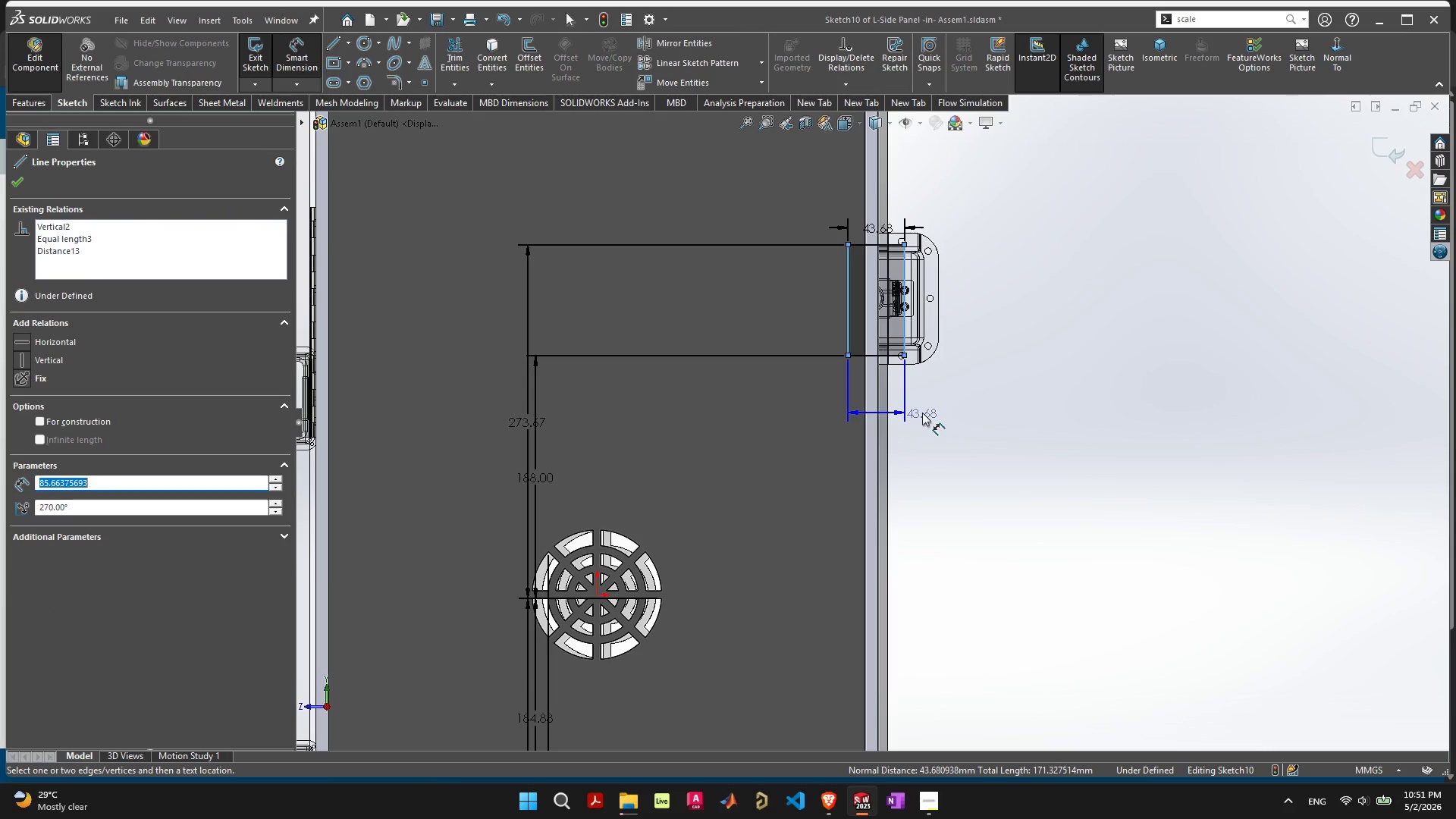 
key(Escape)
 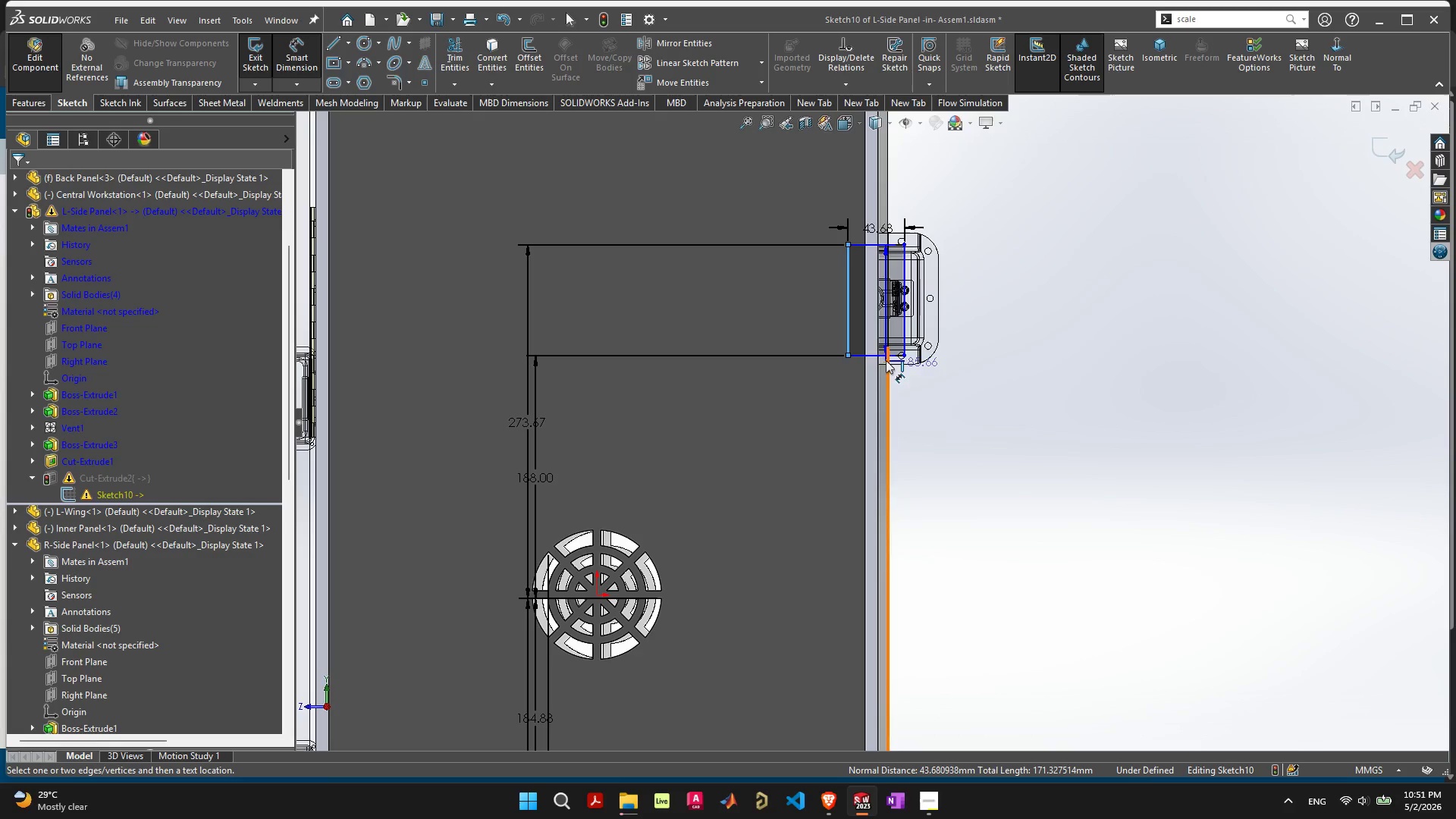 
key(Escape)
 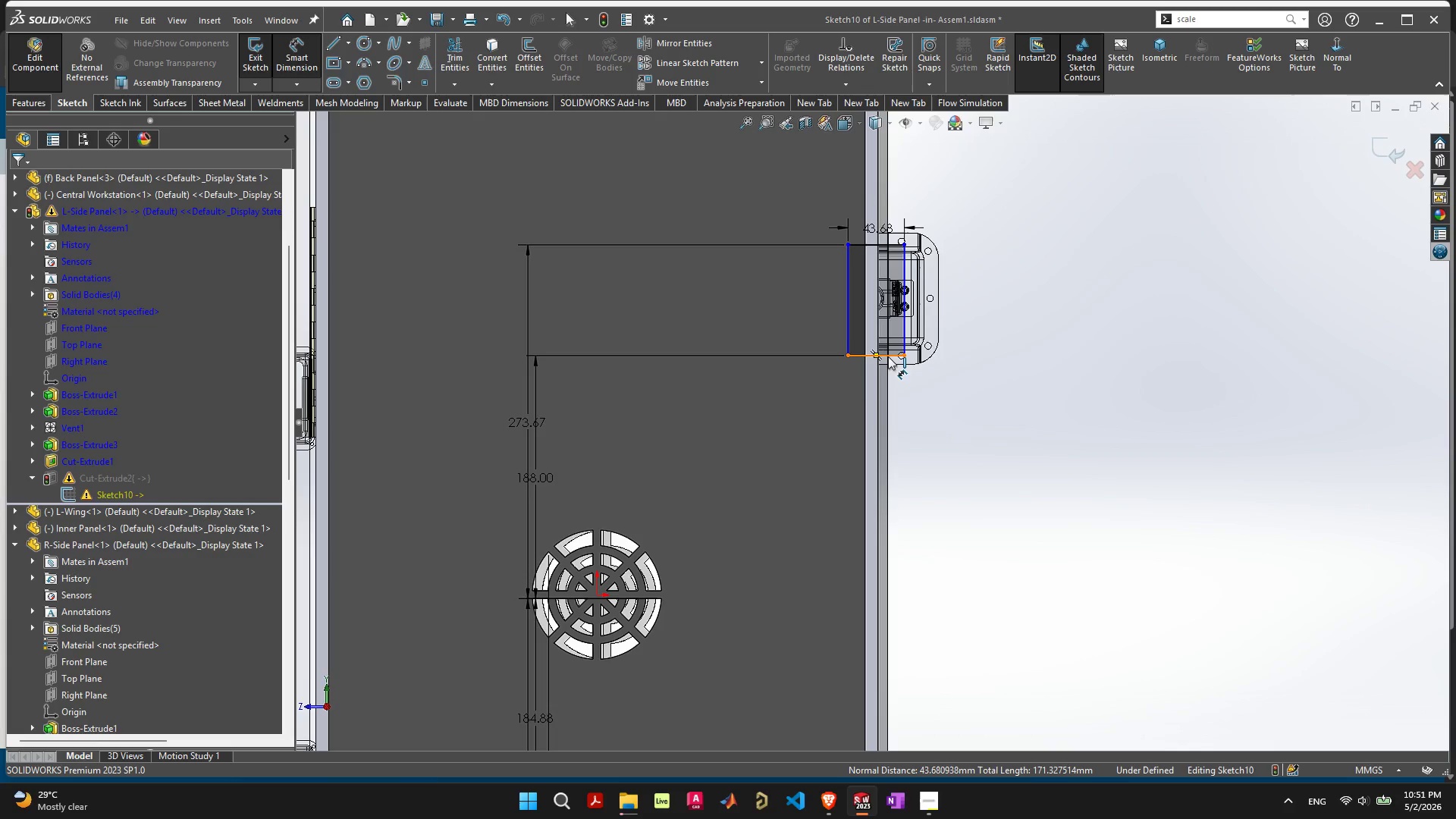 
left_click([888, 356])
 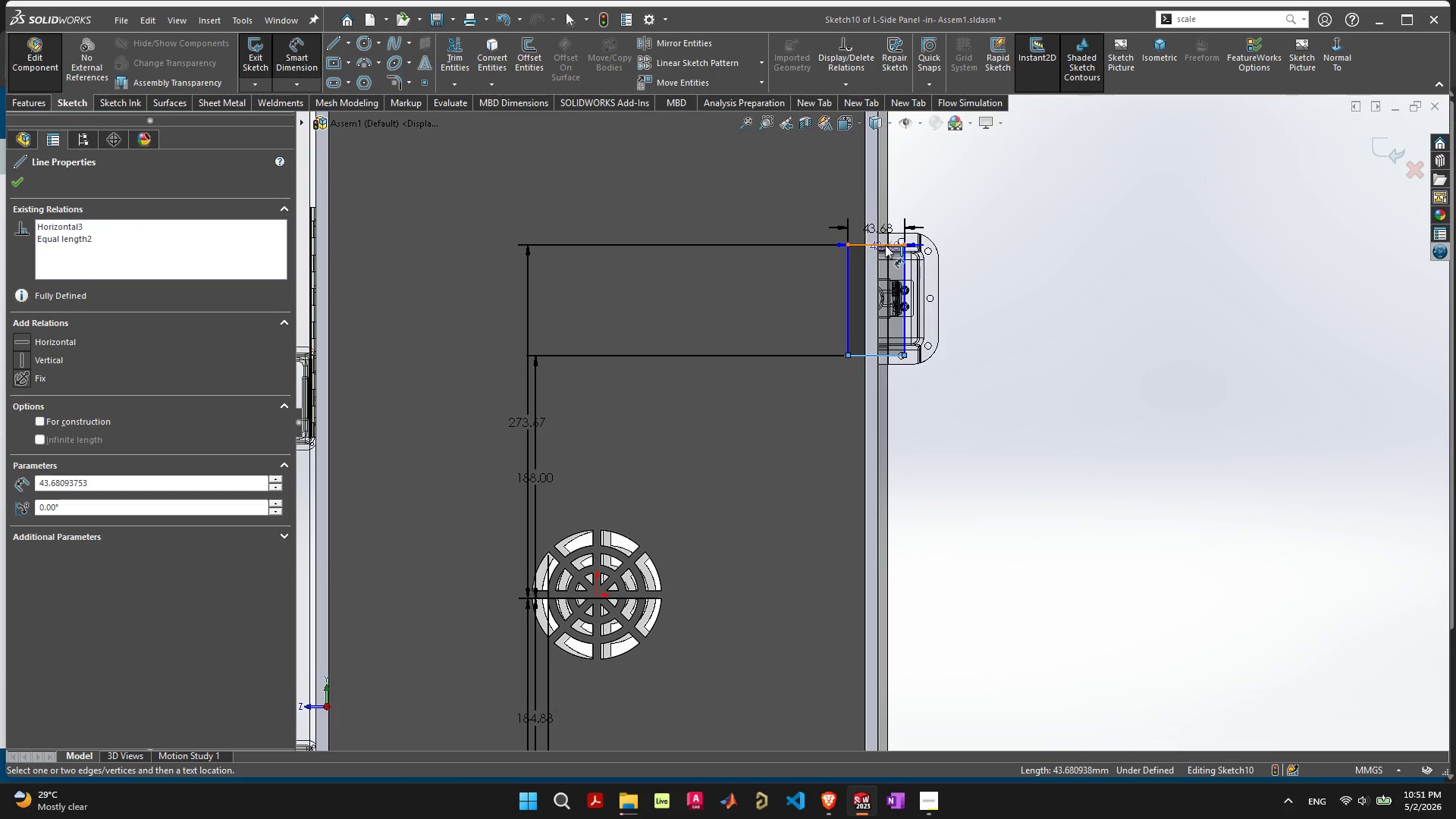 
left_click([885, 245])
 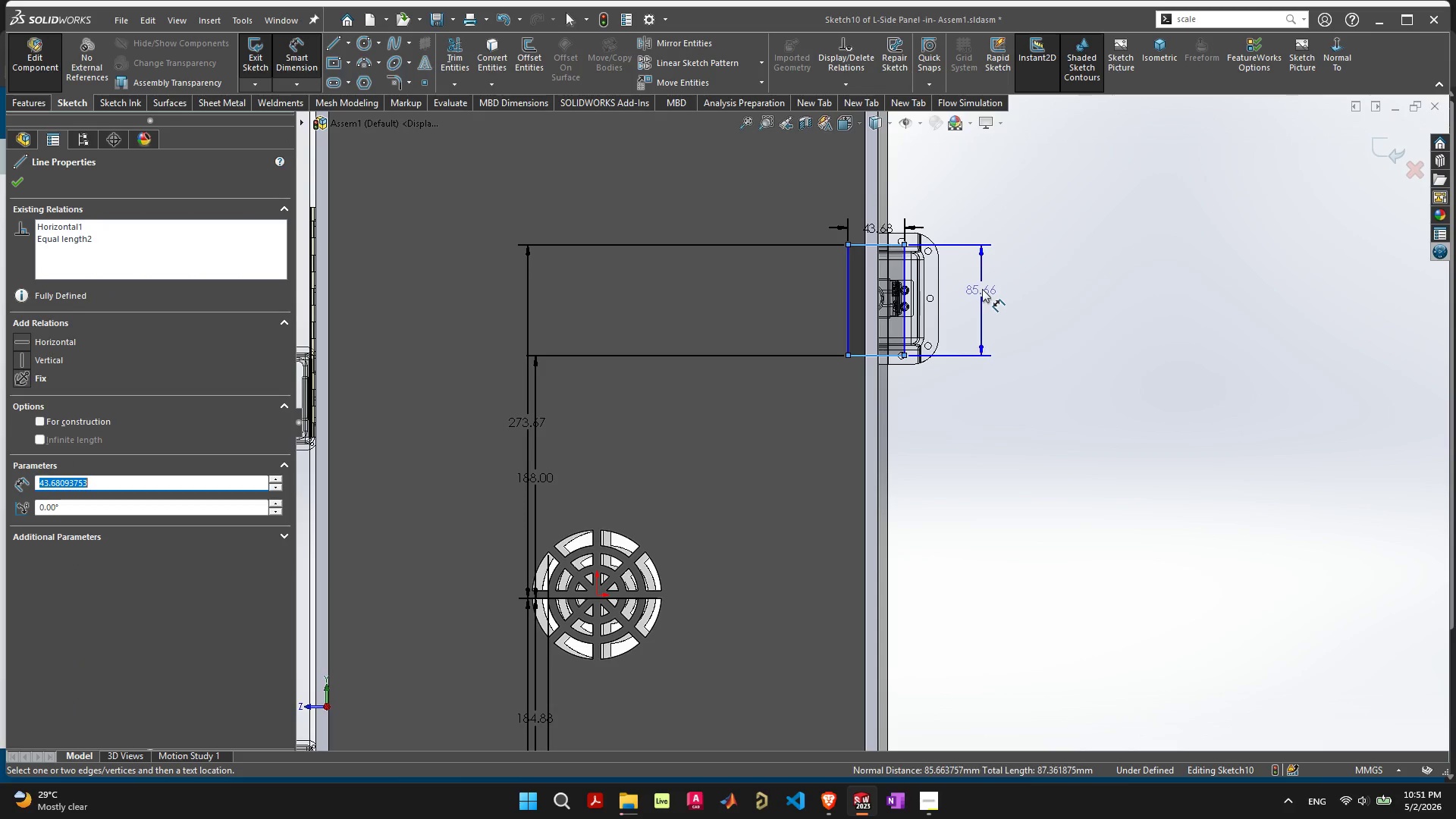 
left_click([984, 289])
 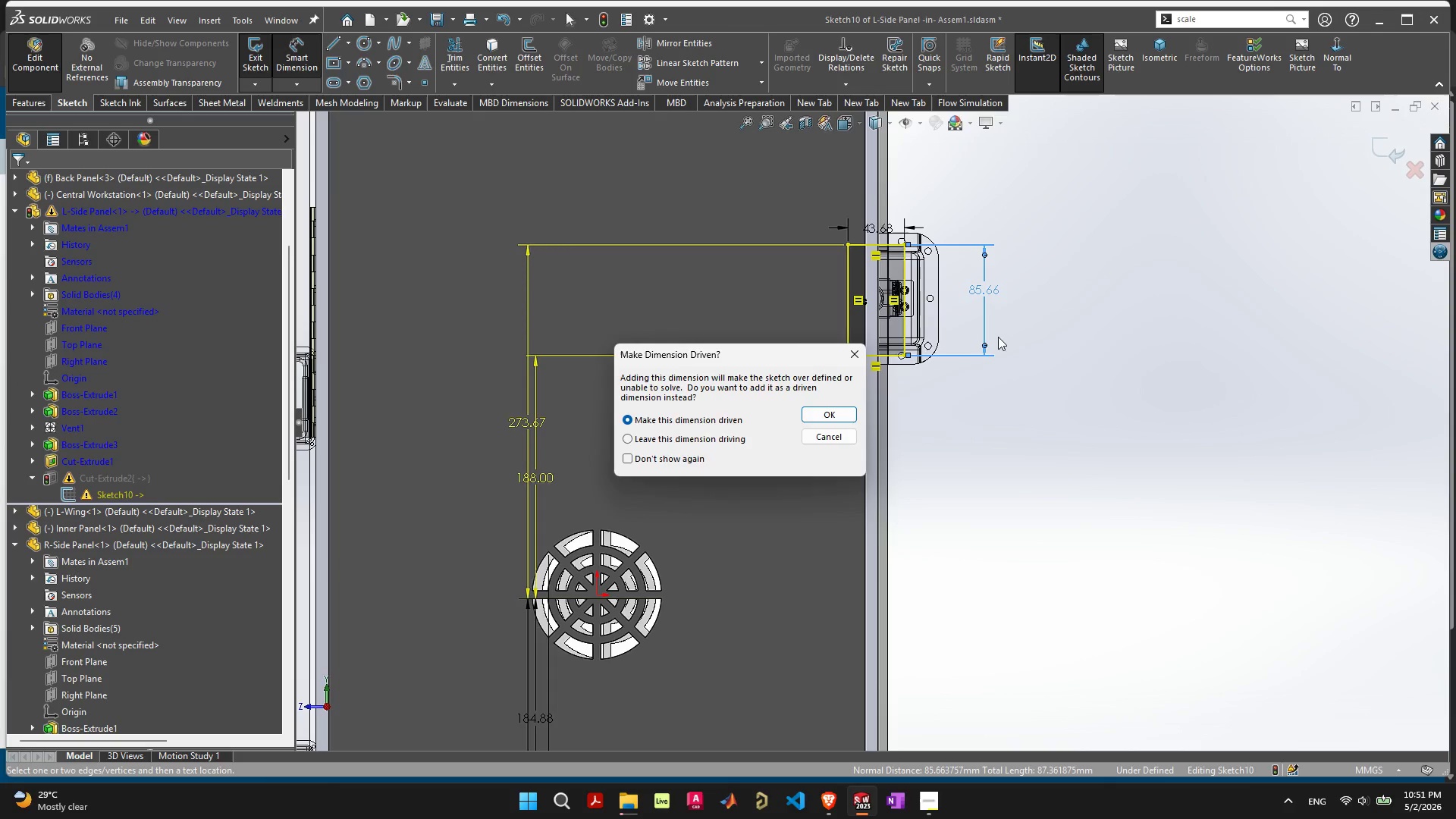 
hold_key(key=Escape, duration=0.95)
 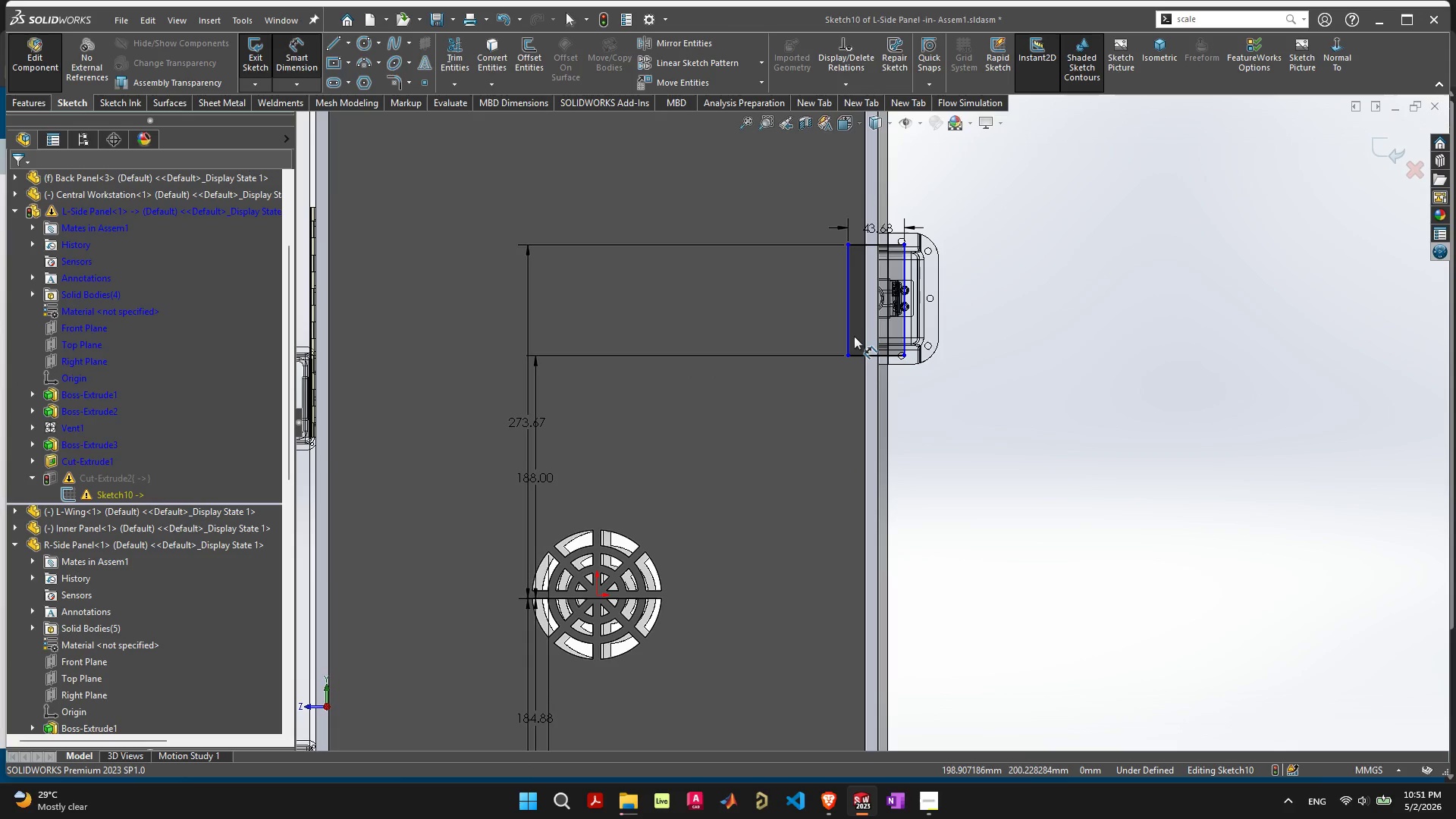 
right_click([849, 333])
 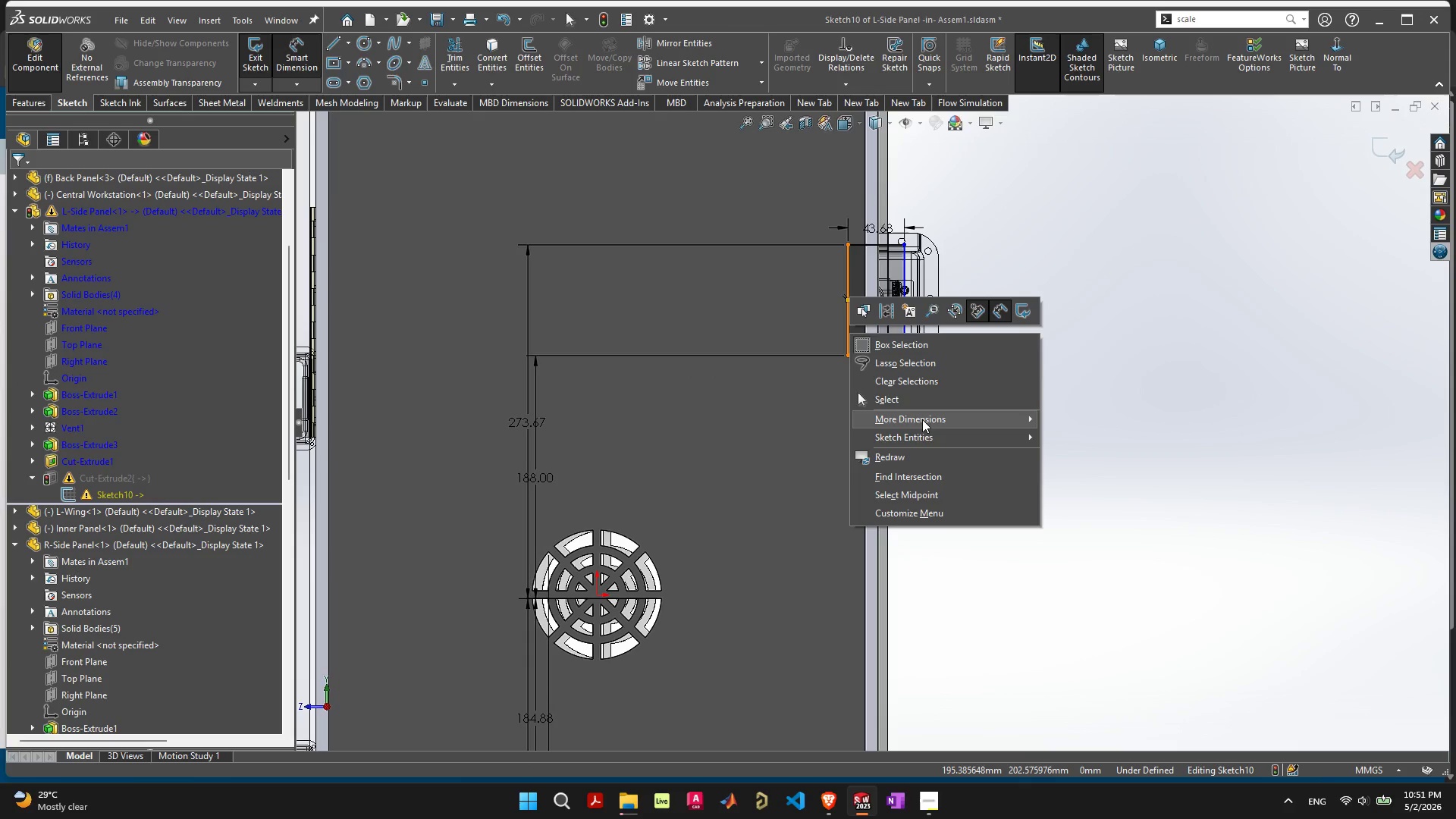 
key(Escape)
 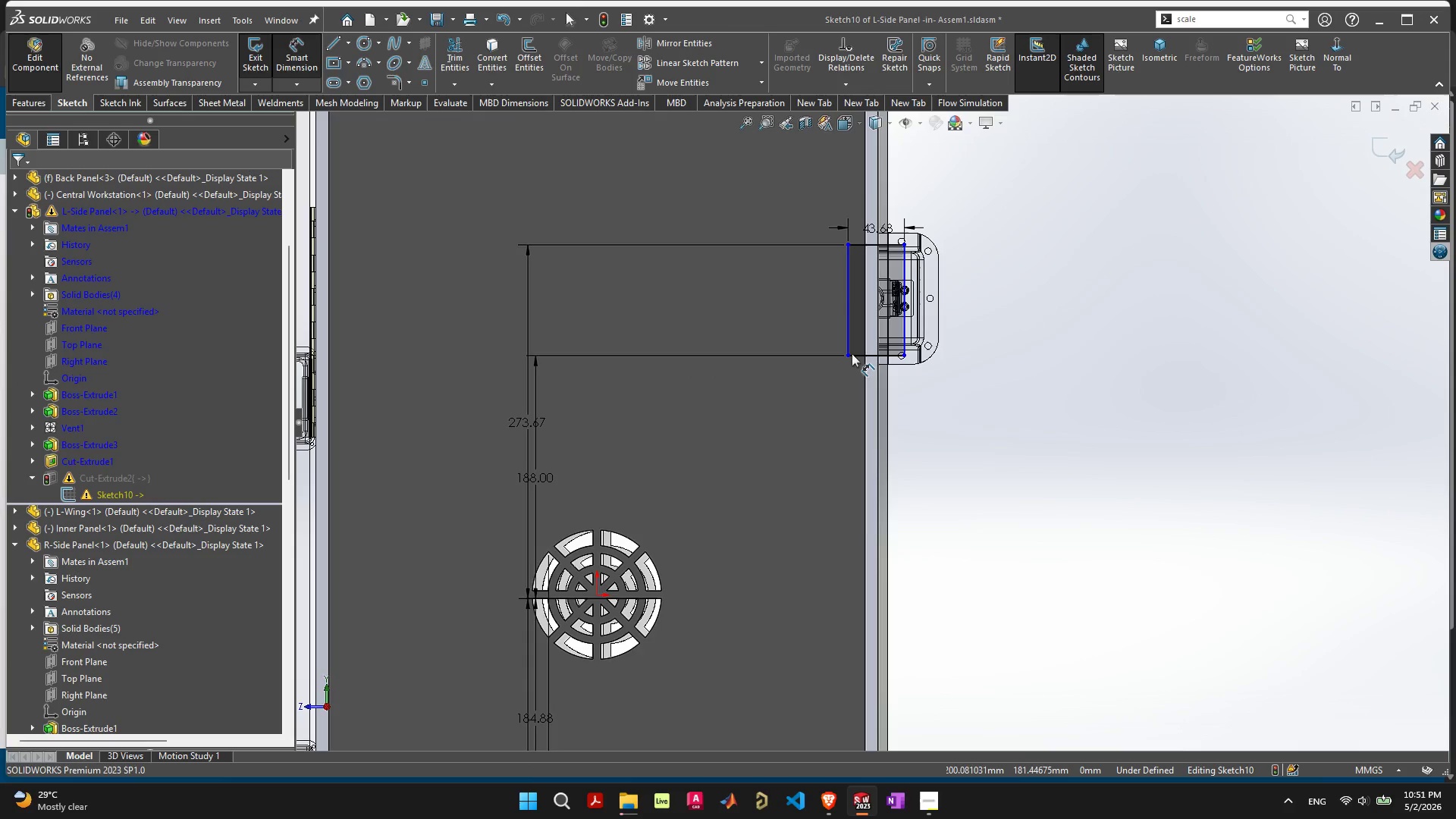 
key(Escape)
 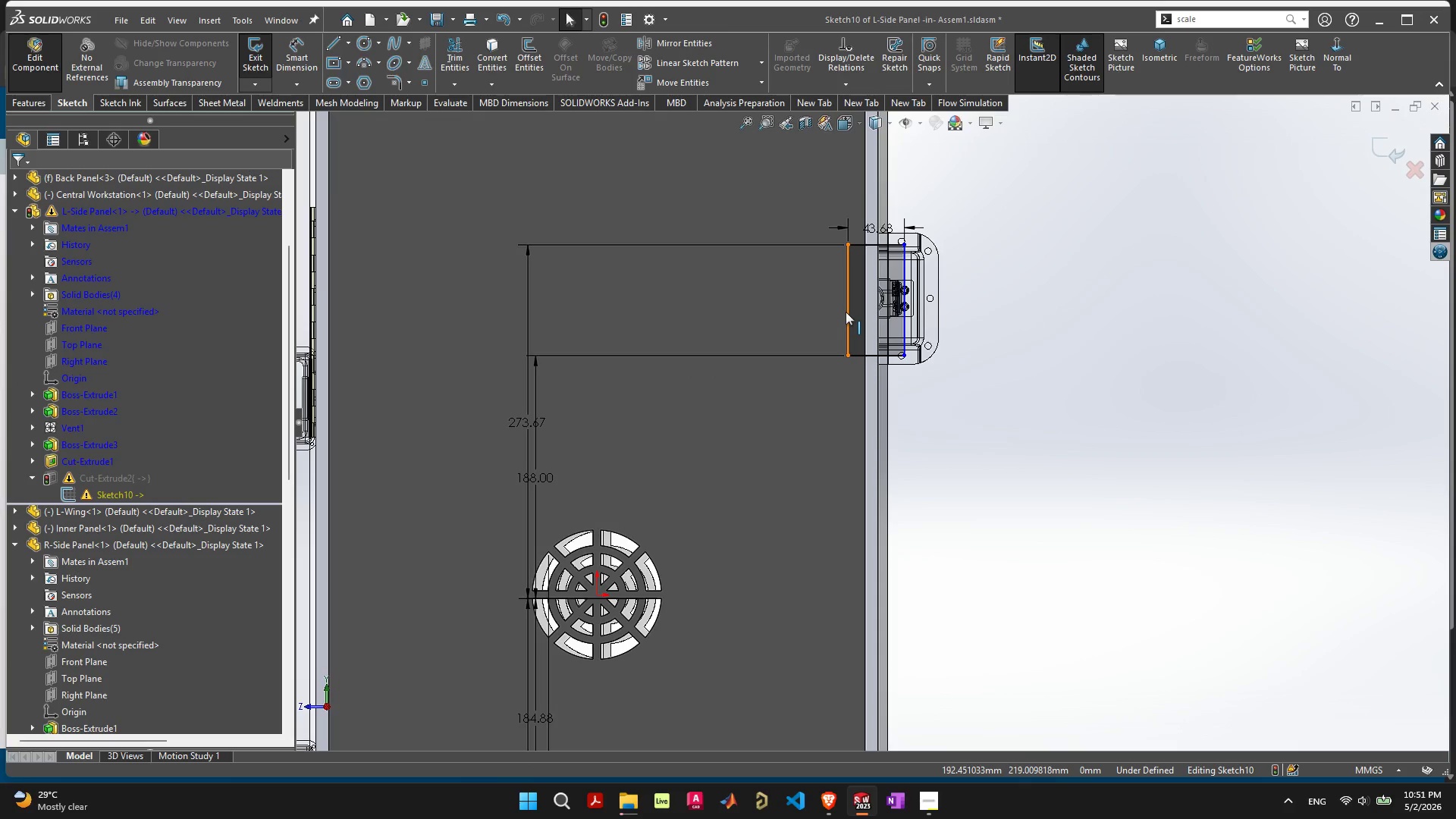 
right_click([847, 312])
 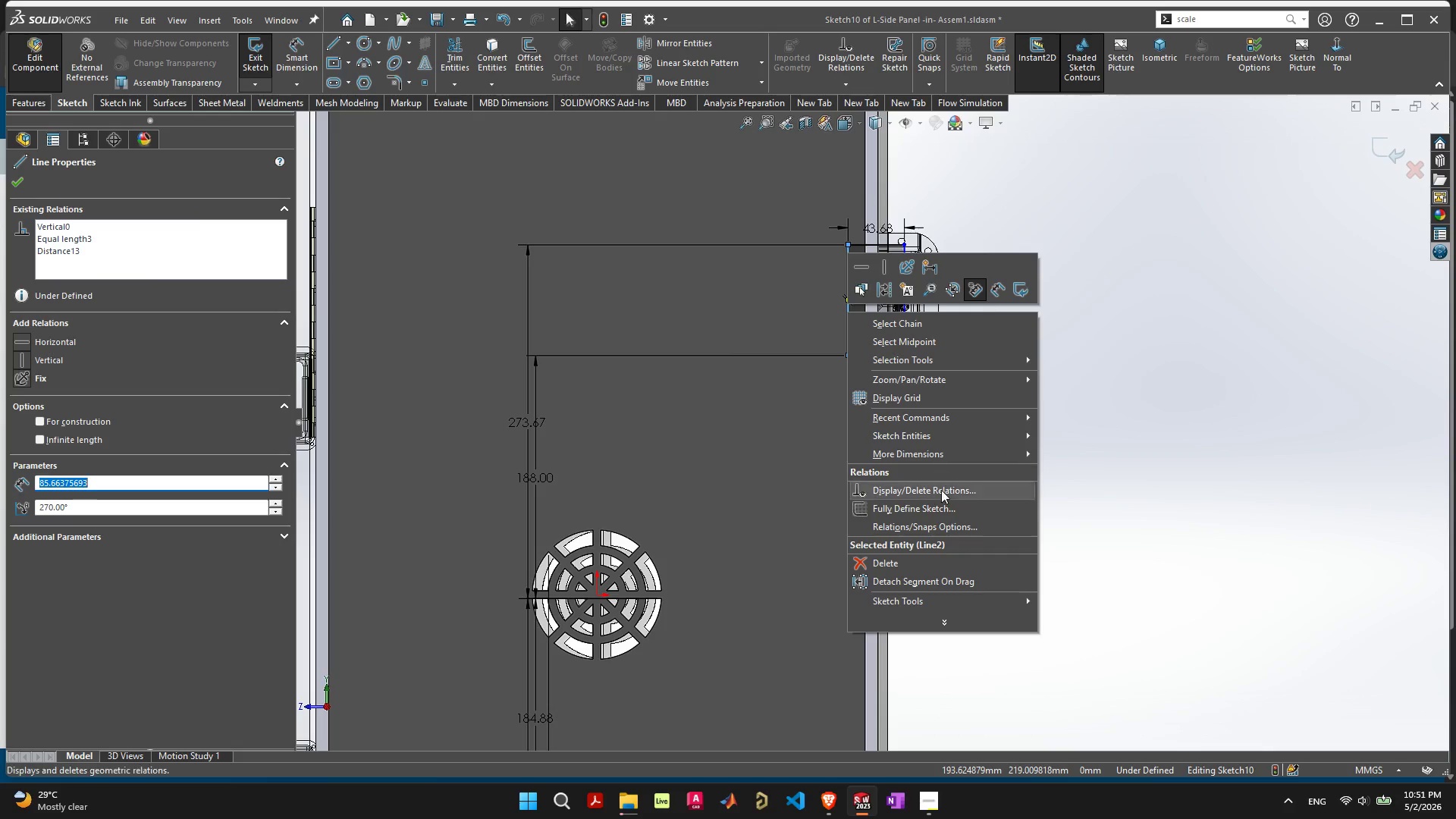 
left_click([943, 505])
 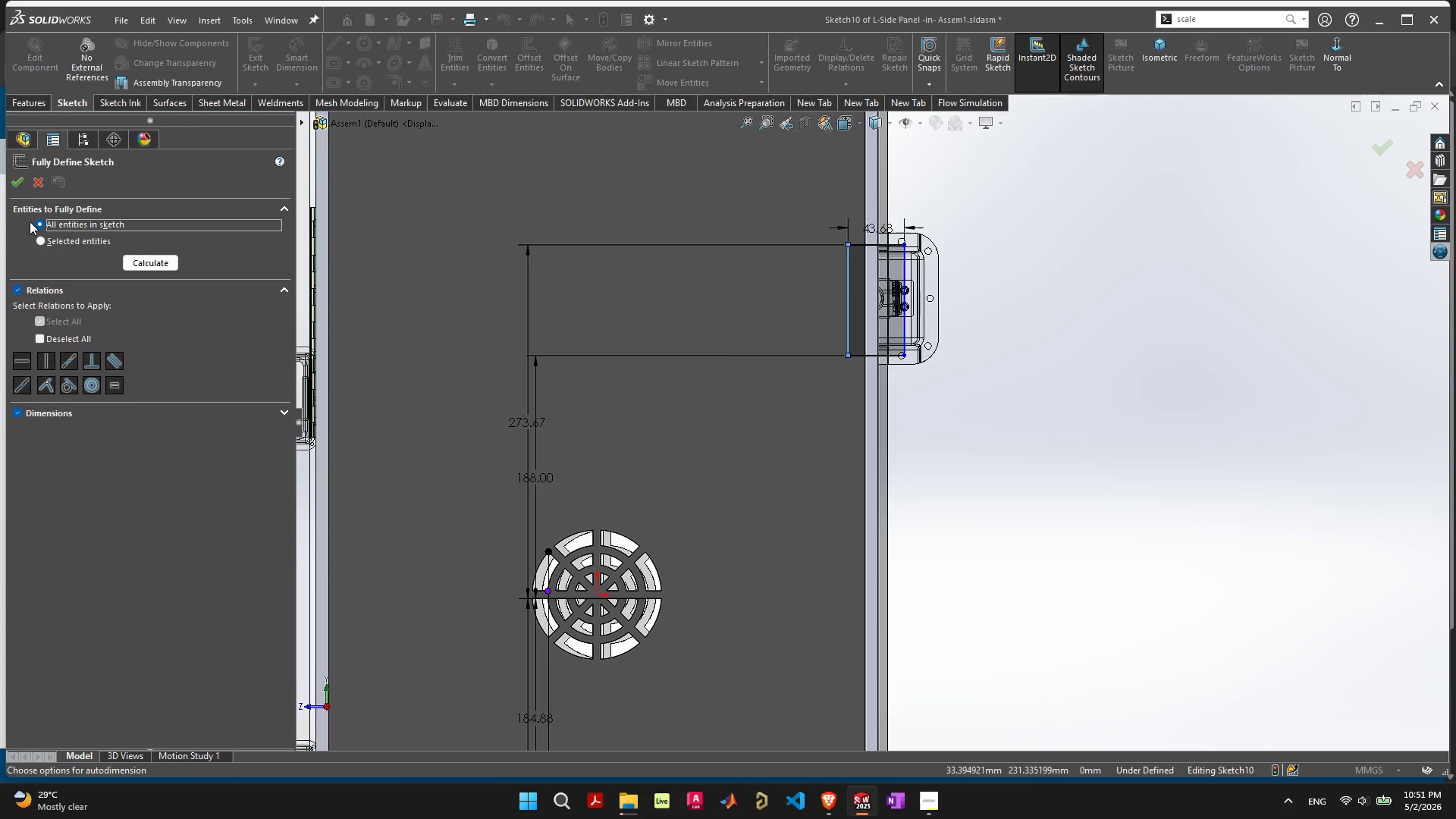 
left_click([19, 188])
 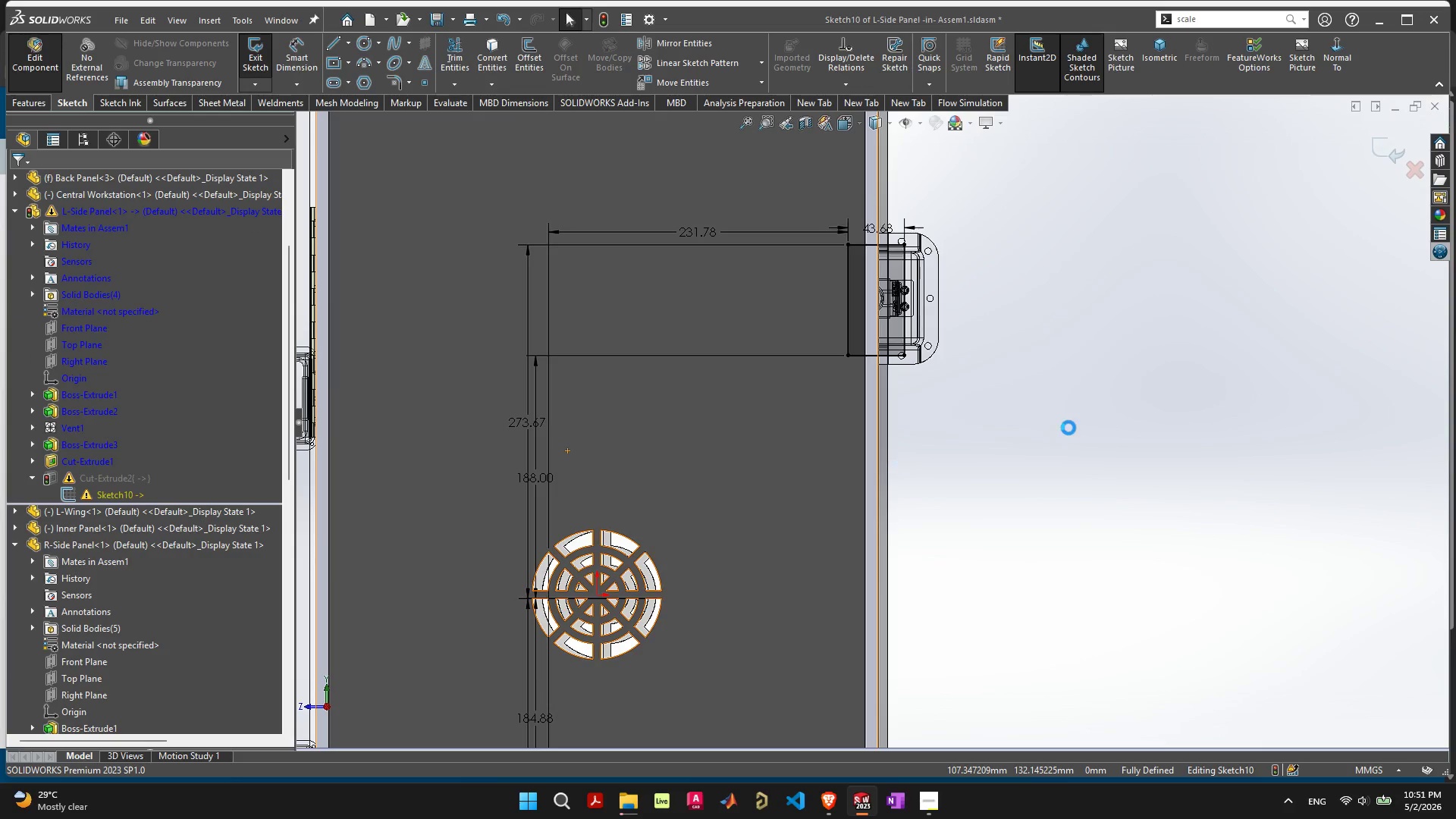 
left_click_drag(start_coordinate=[1044, 425], to_coordinate=[1055, 425])
 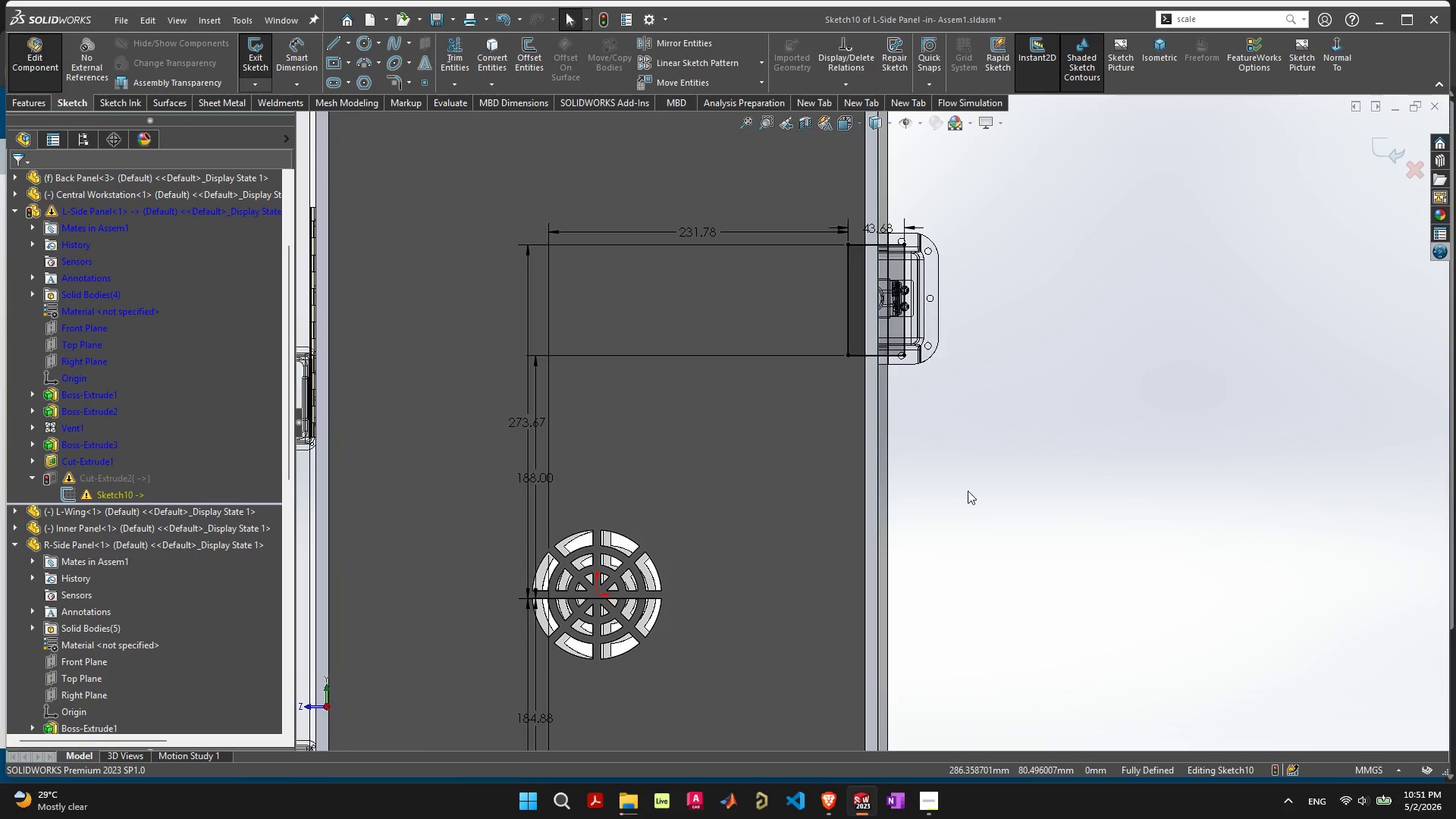 
scroll: coordinate [962, 500], scroll_direction: down, amount: 5.0
 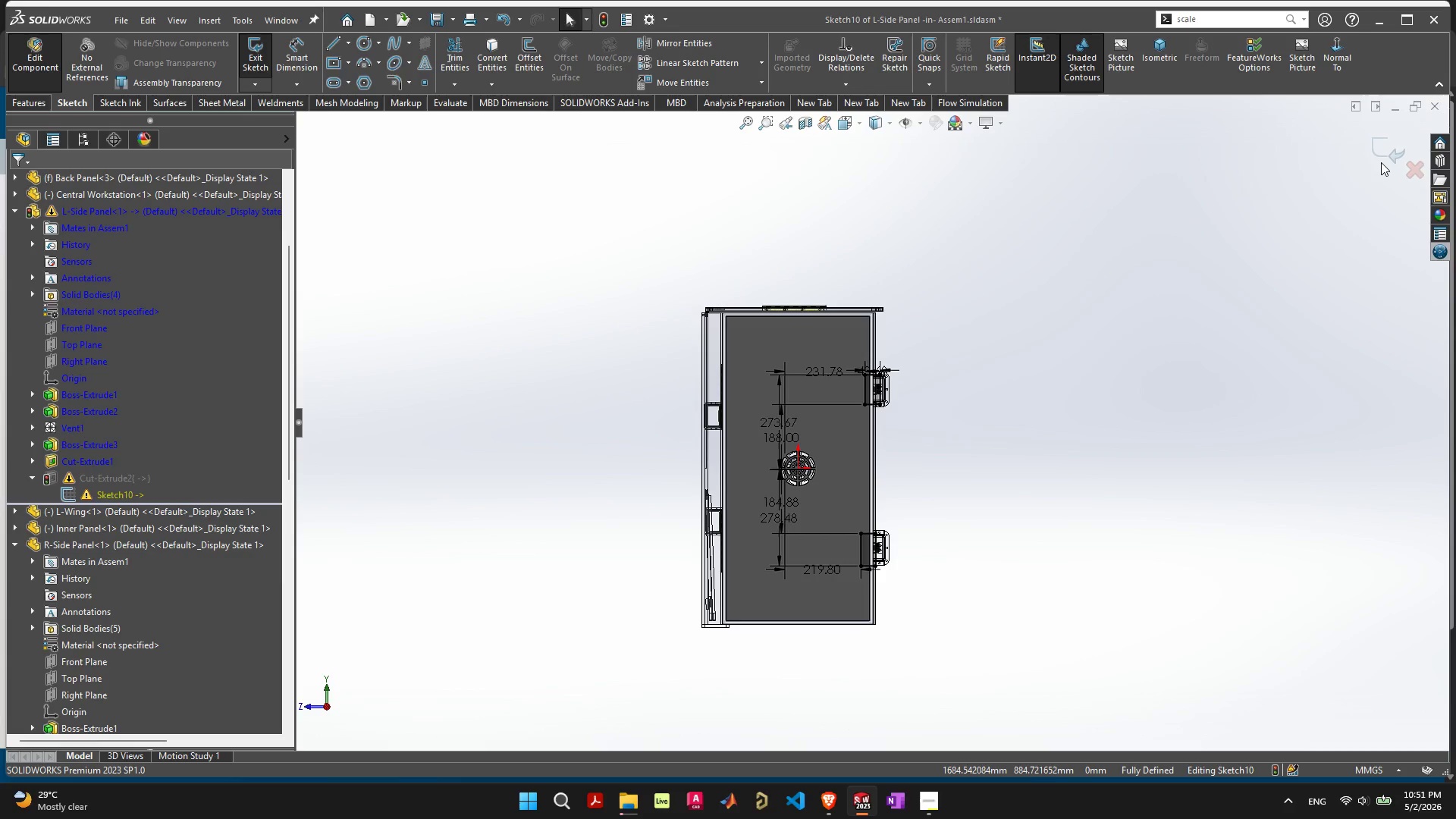 
left_click([1379, 149])
 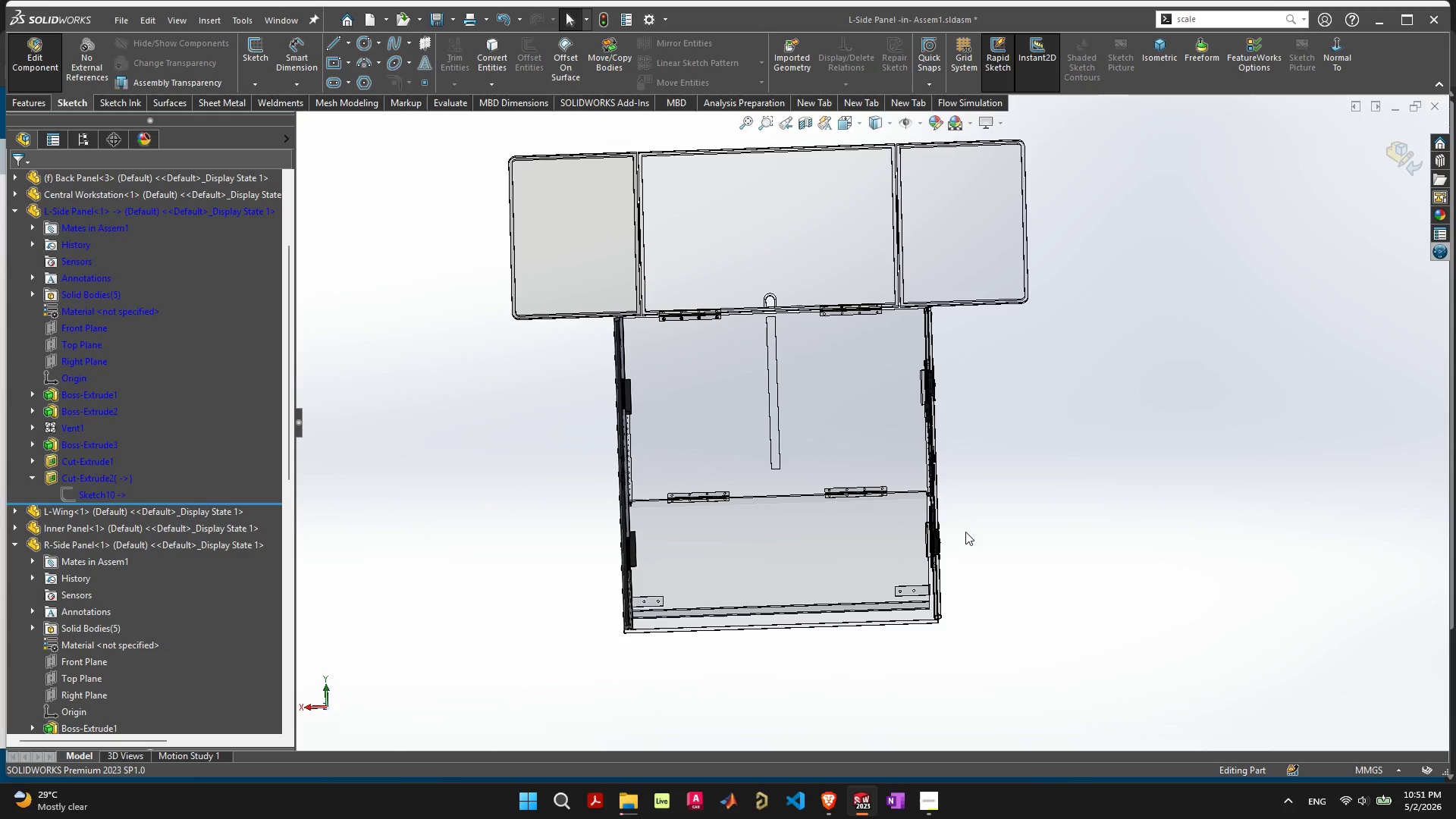 
wait(7.81)
 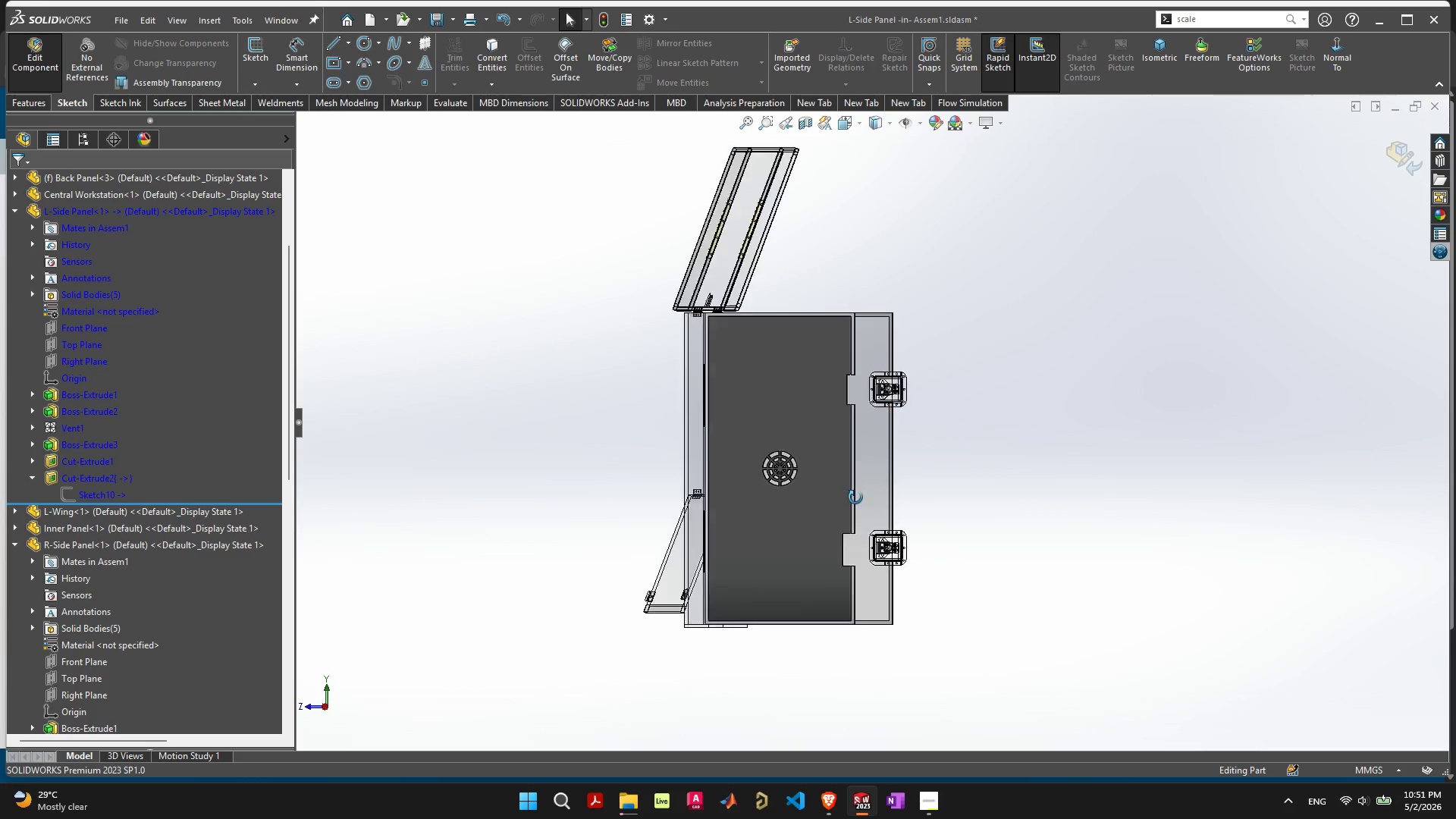 
left_click([1388, 154])
 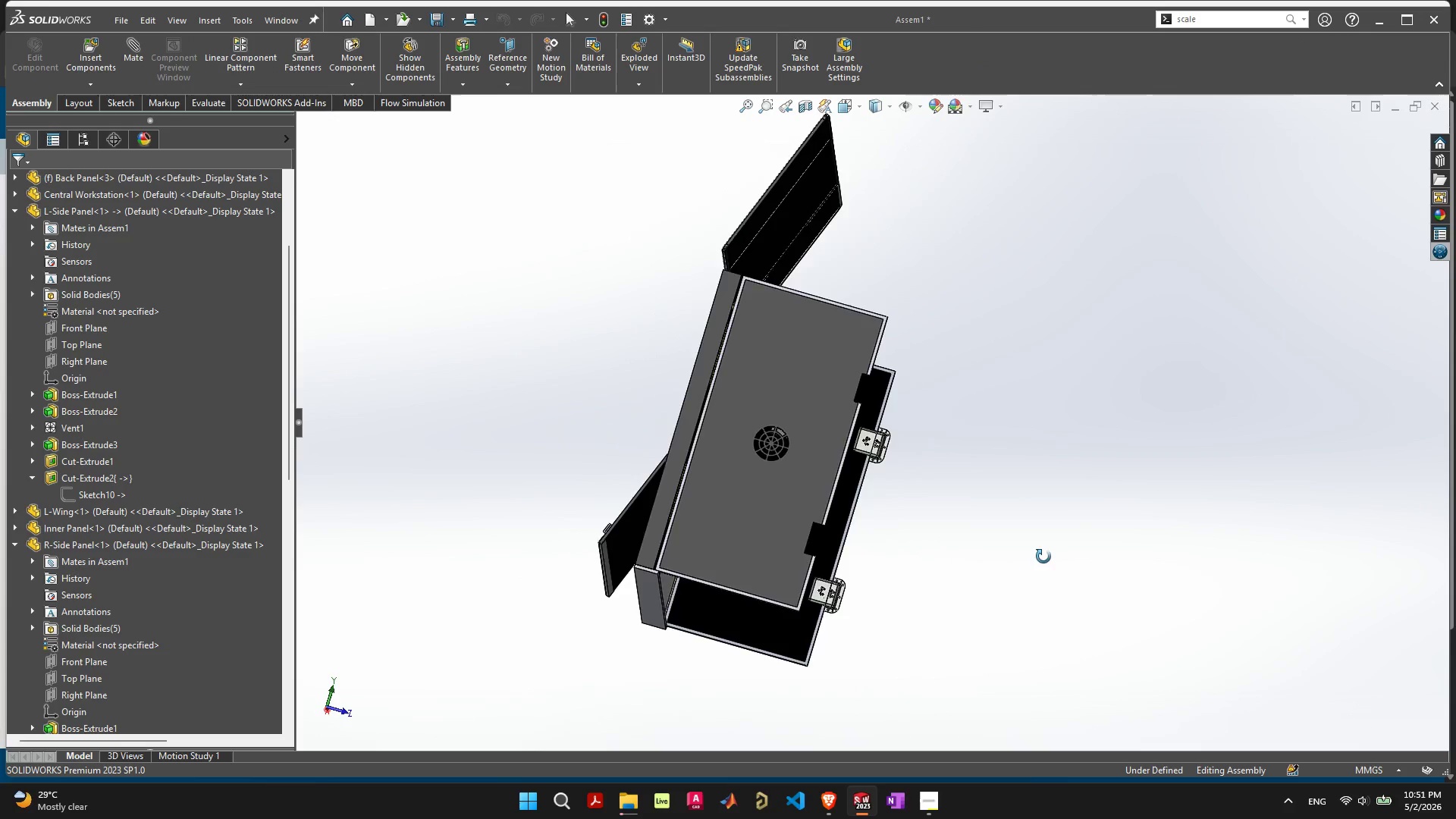 
wait(5.12)
 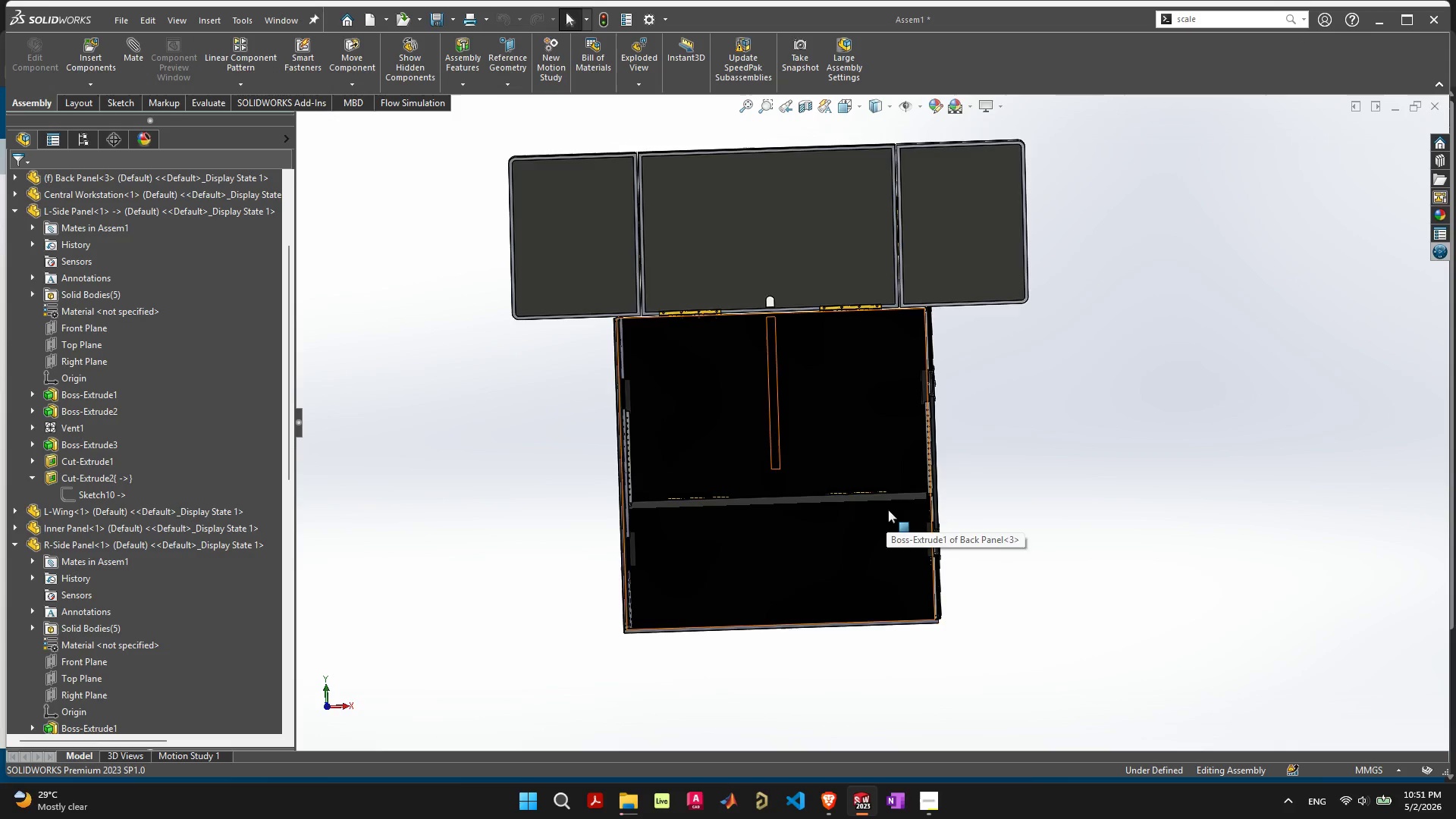 
left_click_drag(start_coordinate=[654, 542], to_coordinate=[861, 579])
 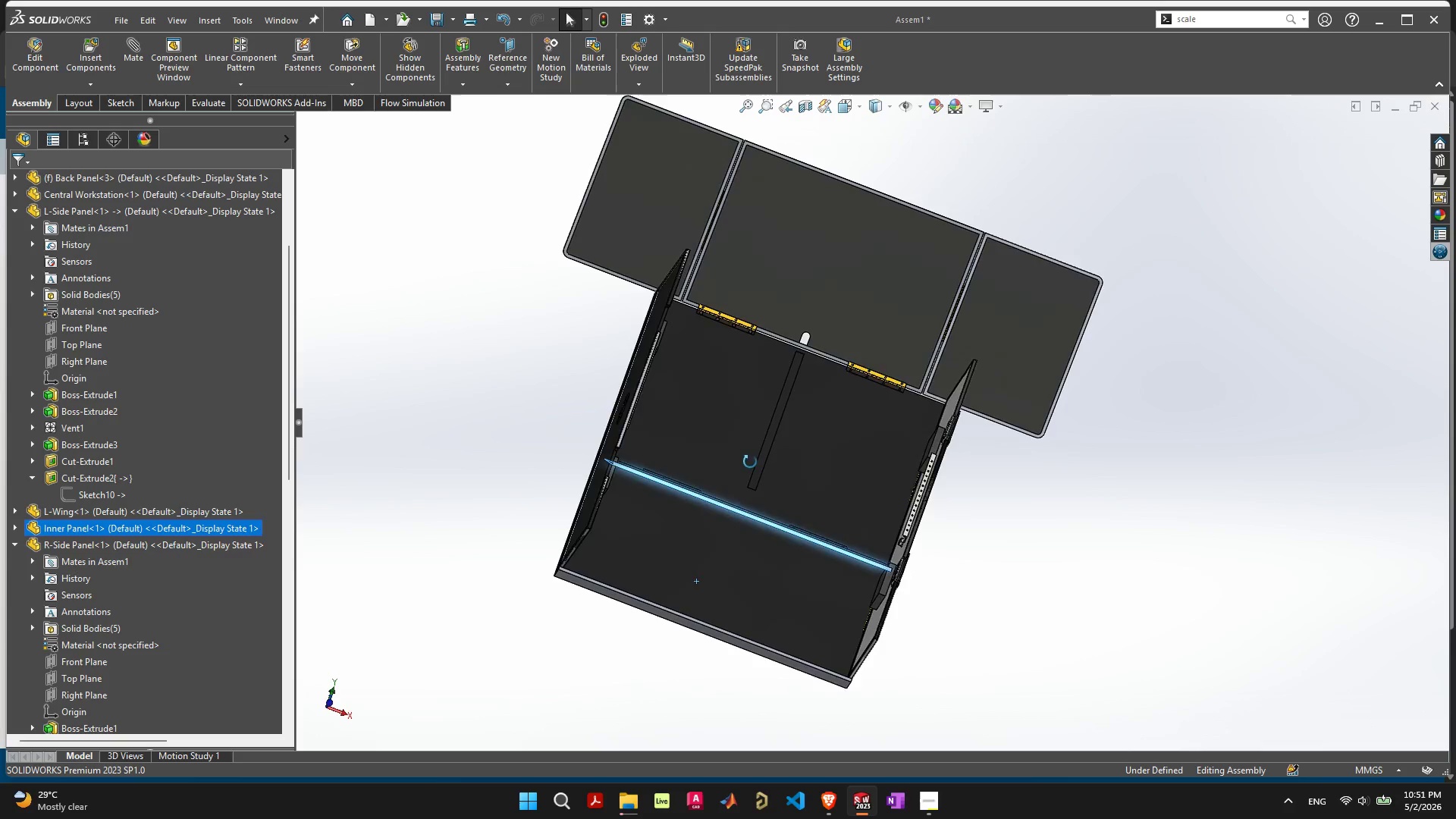 
scroll: coordinate [722, 422], scroll_direction: up, amount: 1.0
 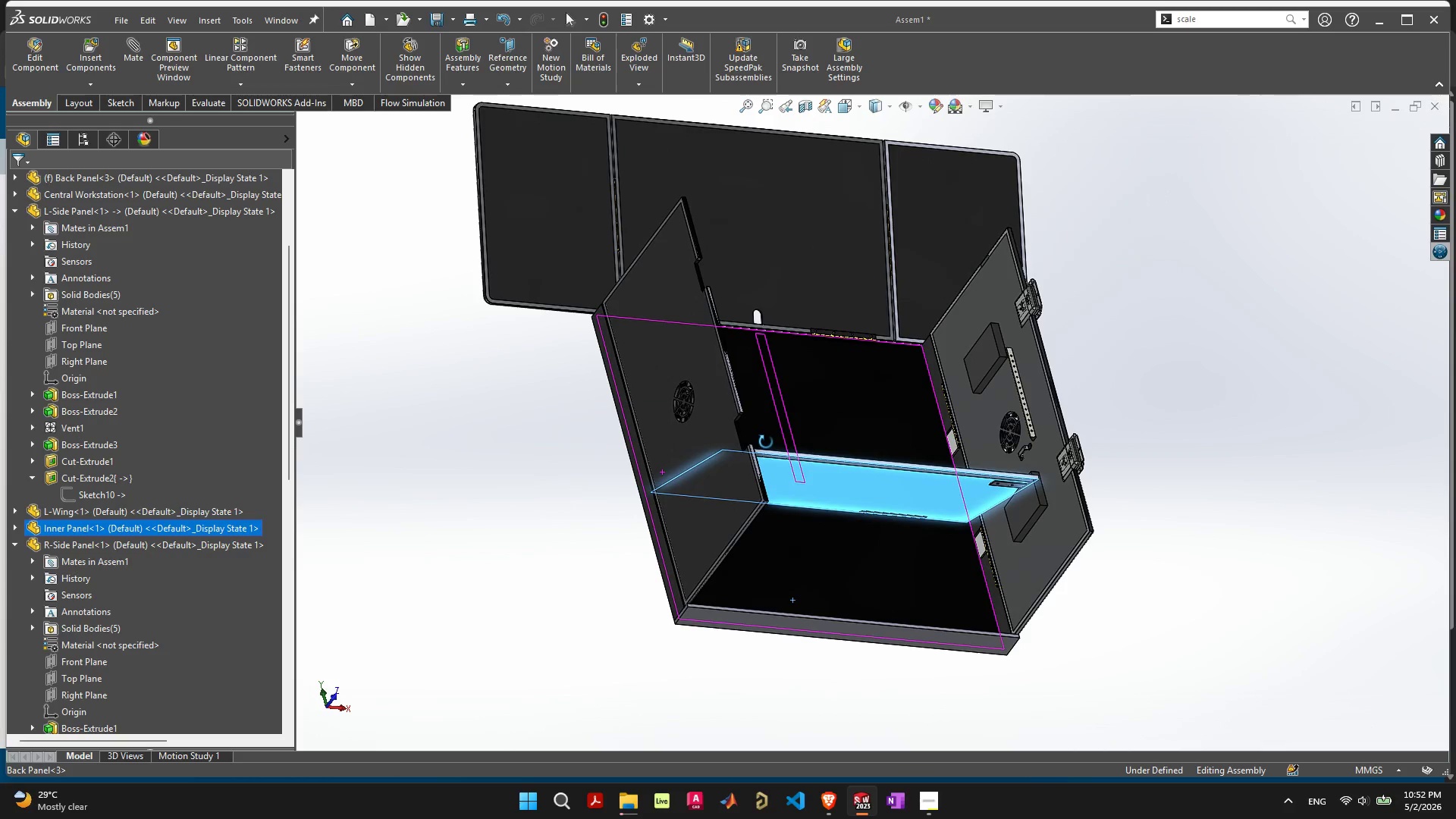 
wait(6.41)
 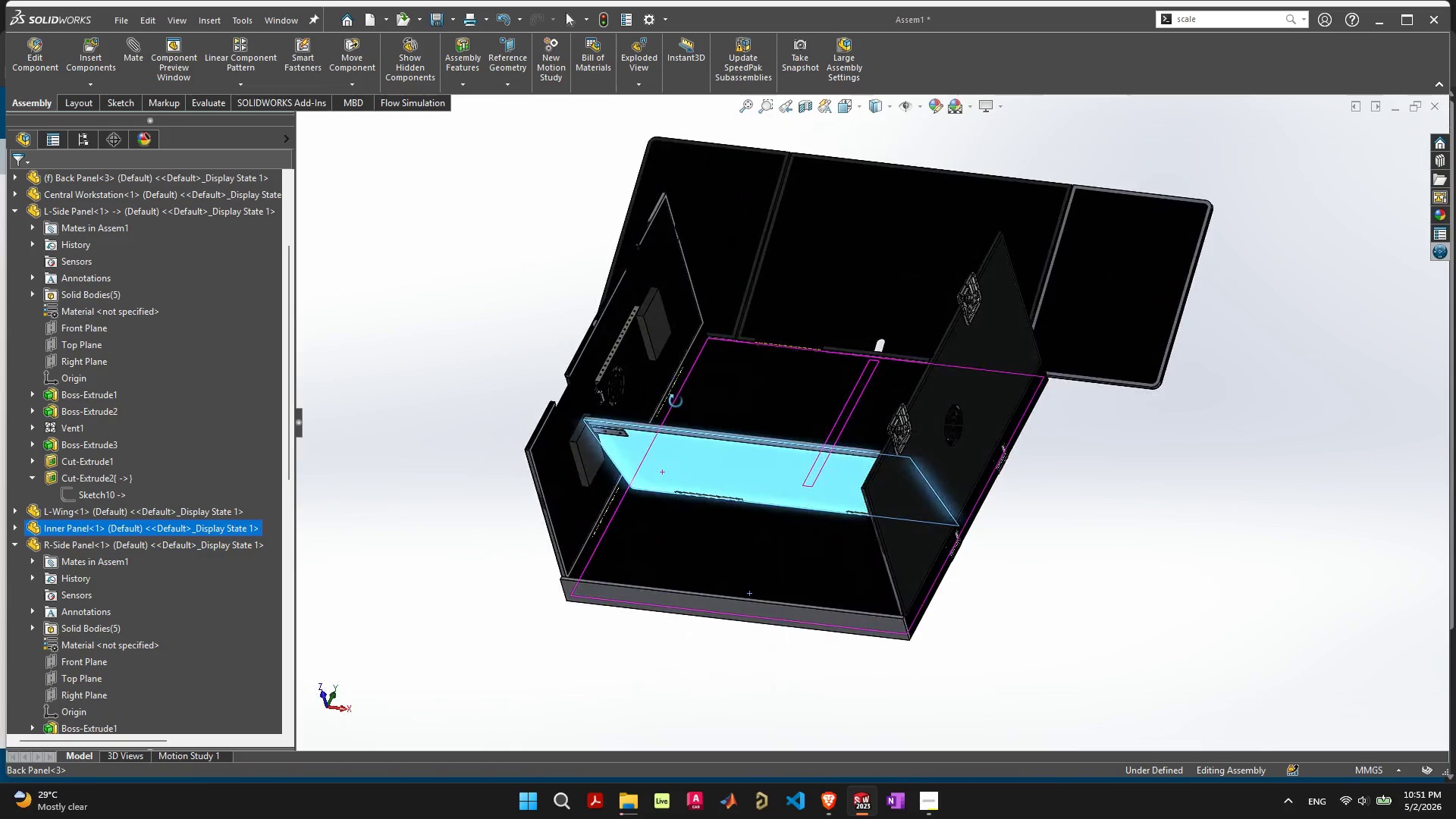 
scroll: coordinate [720, 511], scroll_direction: up, amount: 5.0
 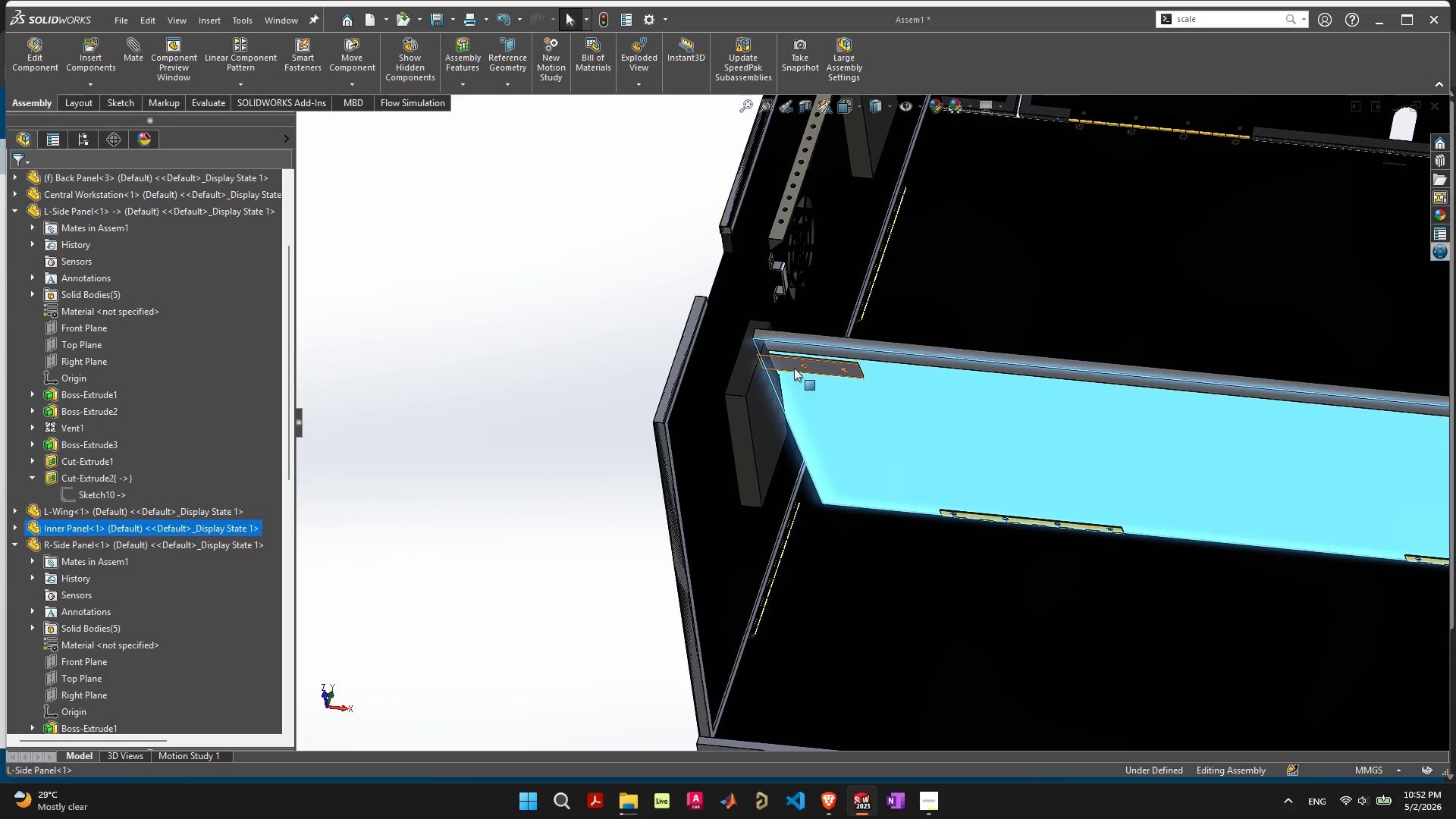 
left_click_drag(start_coordinate=[793, 368], to_coordinate=[861, 319])
 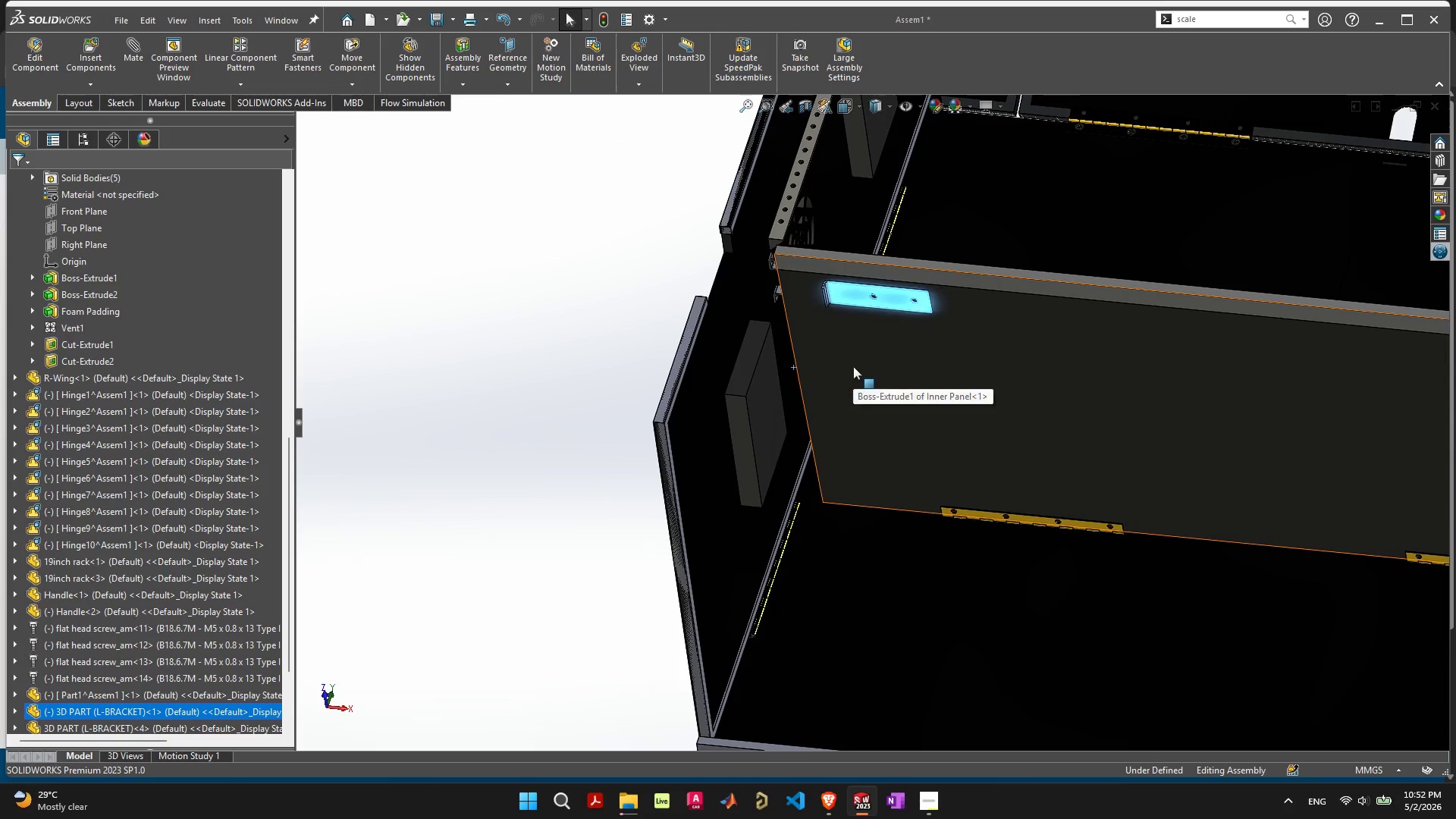 
key(Control+S)
 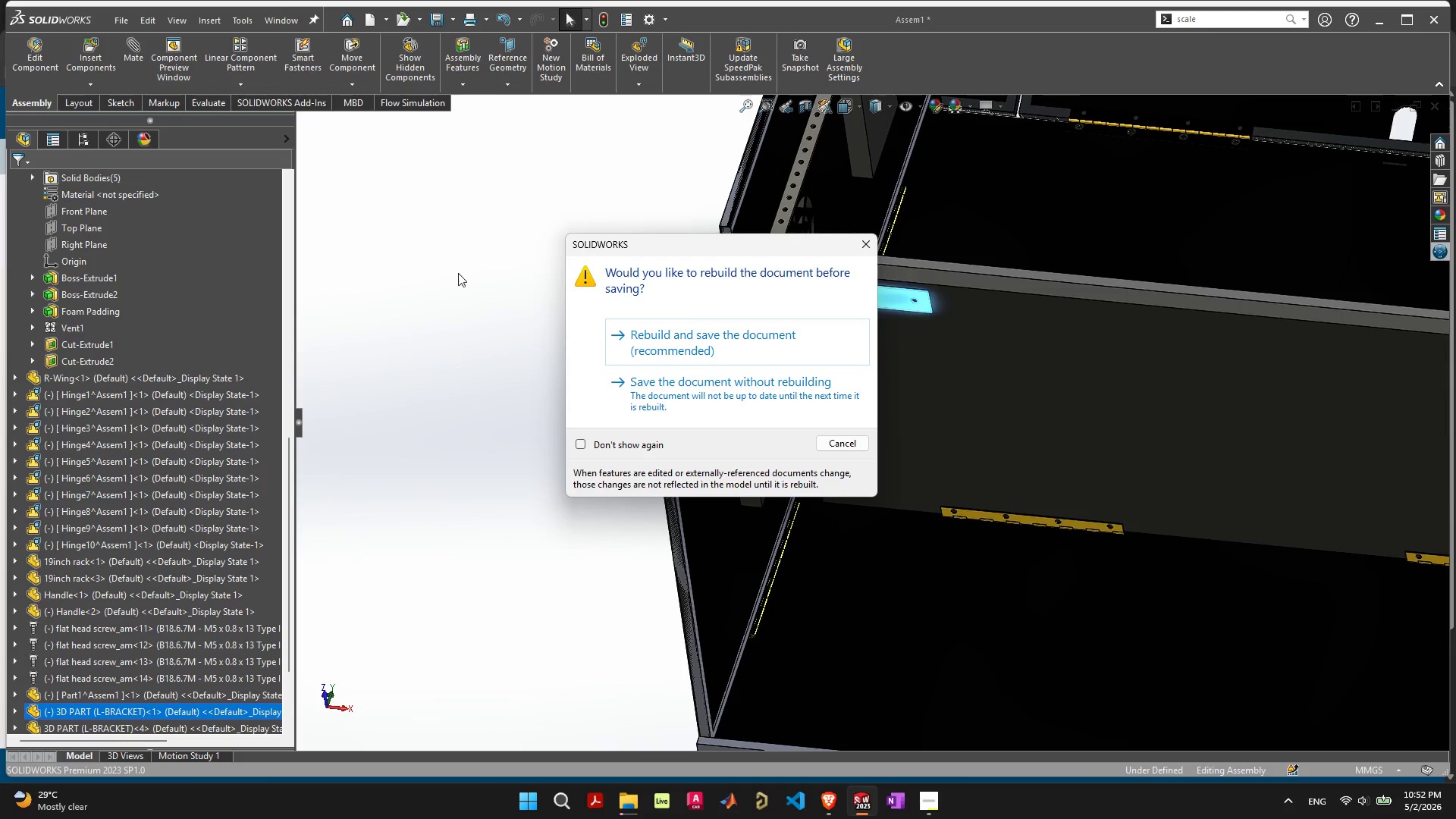 
left_click([725, 331])
 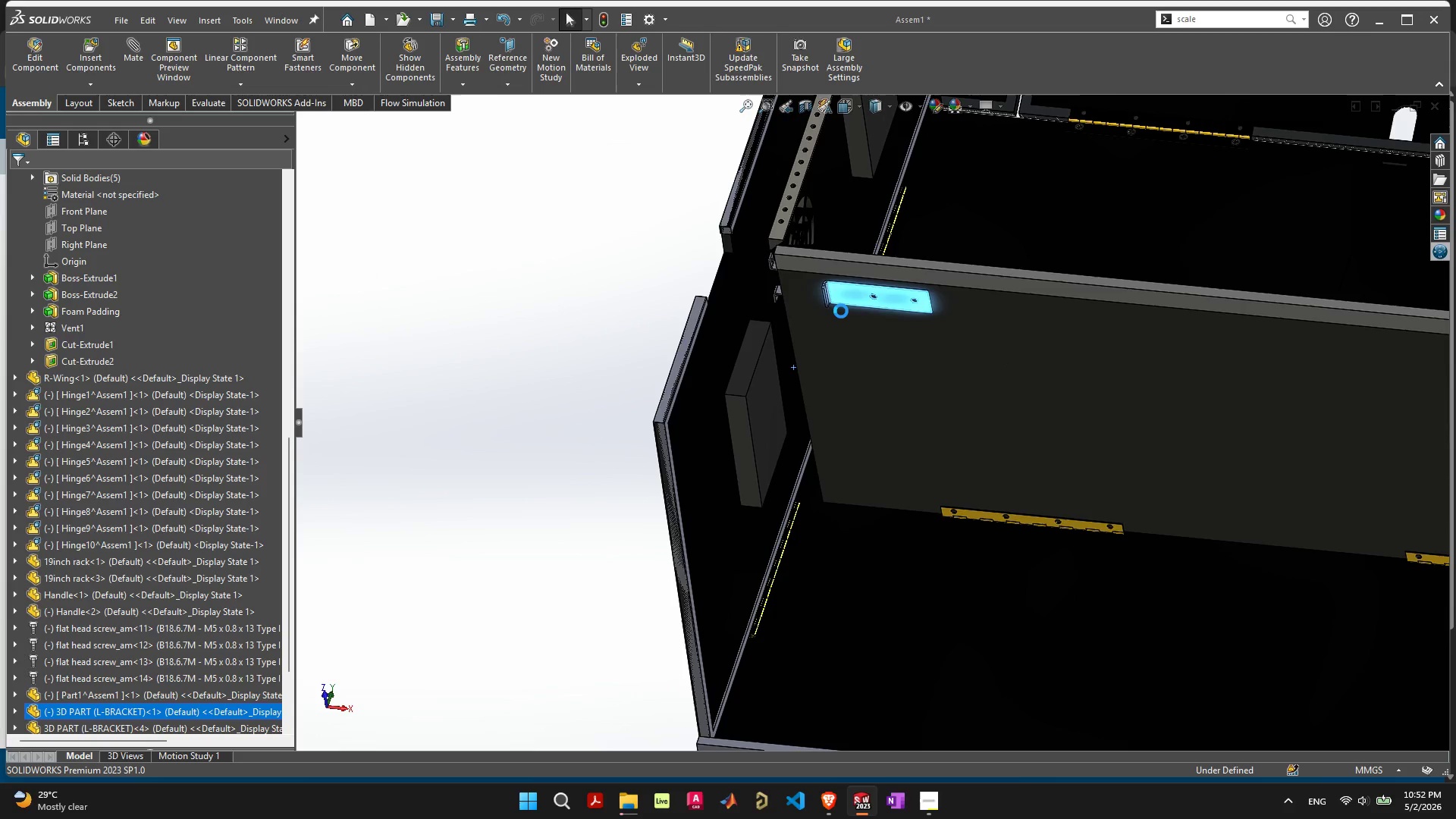 
wait(9.83)
 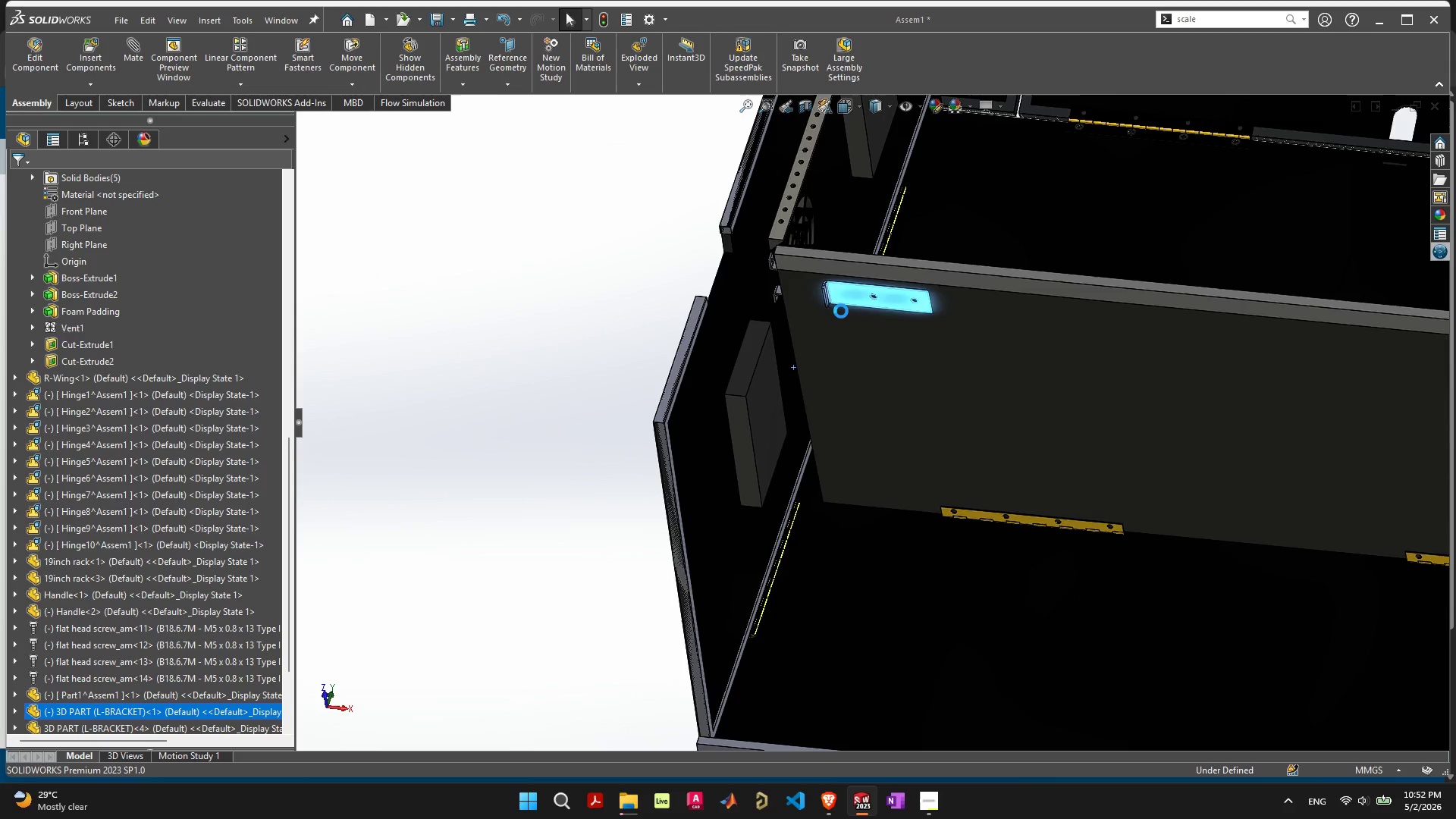 
scroll: coordinate [795, 509], scroll_direction: up, amount: 7.0
 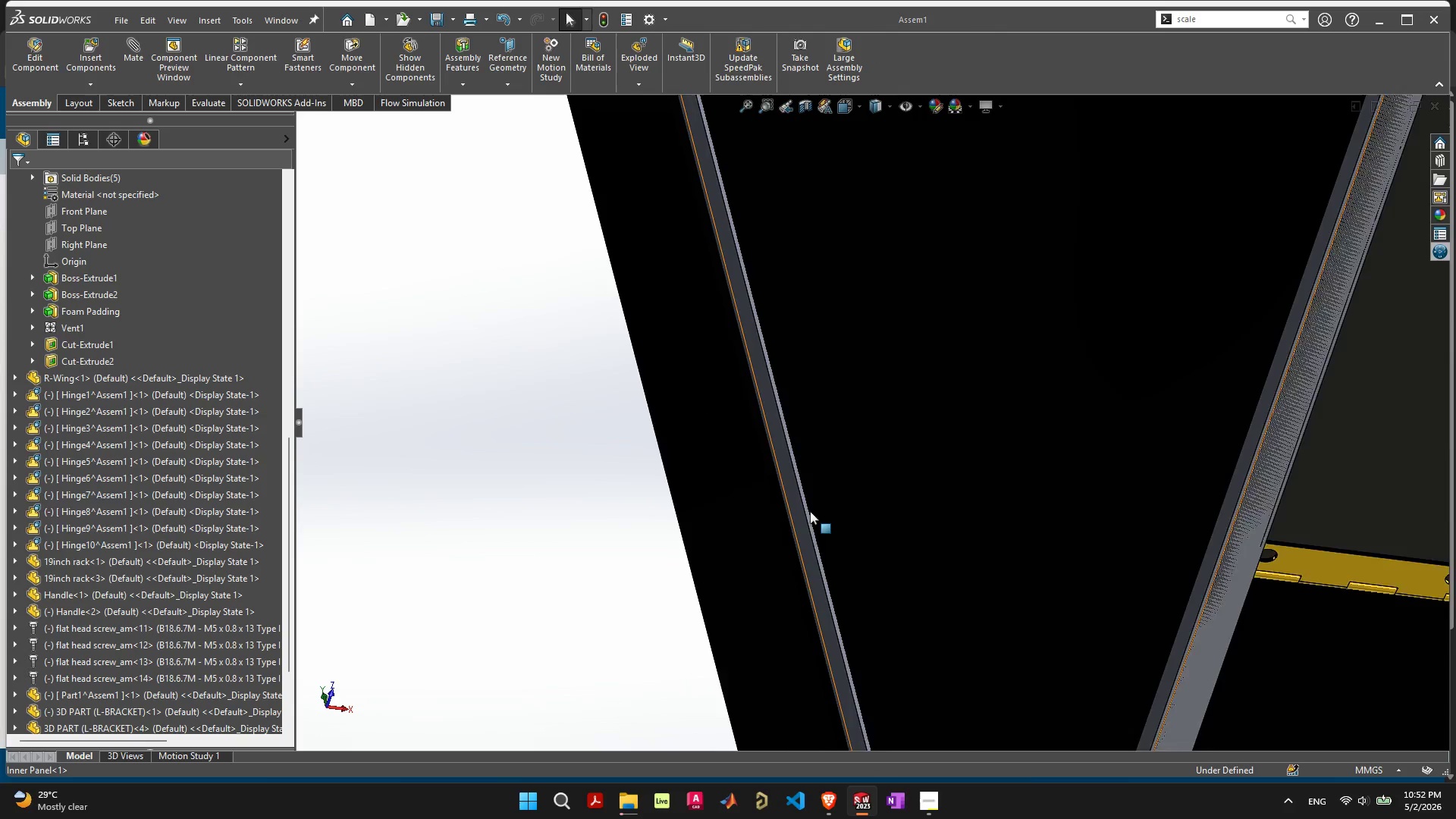 
scroll: coordinate [901, 595], scroll_direction: down, amount: 7.0
 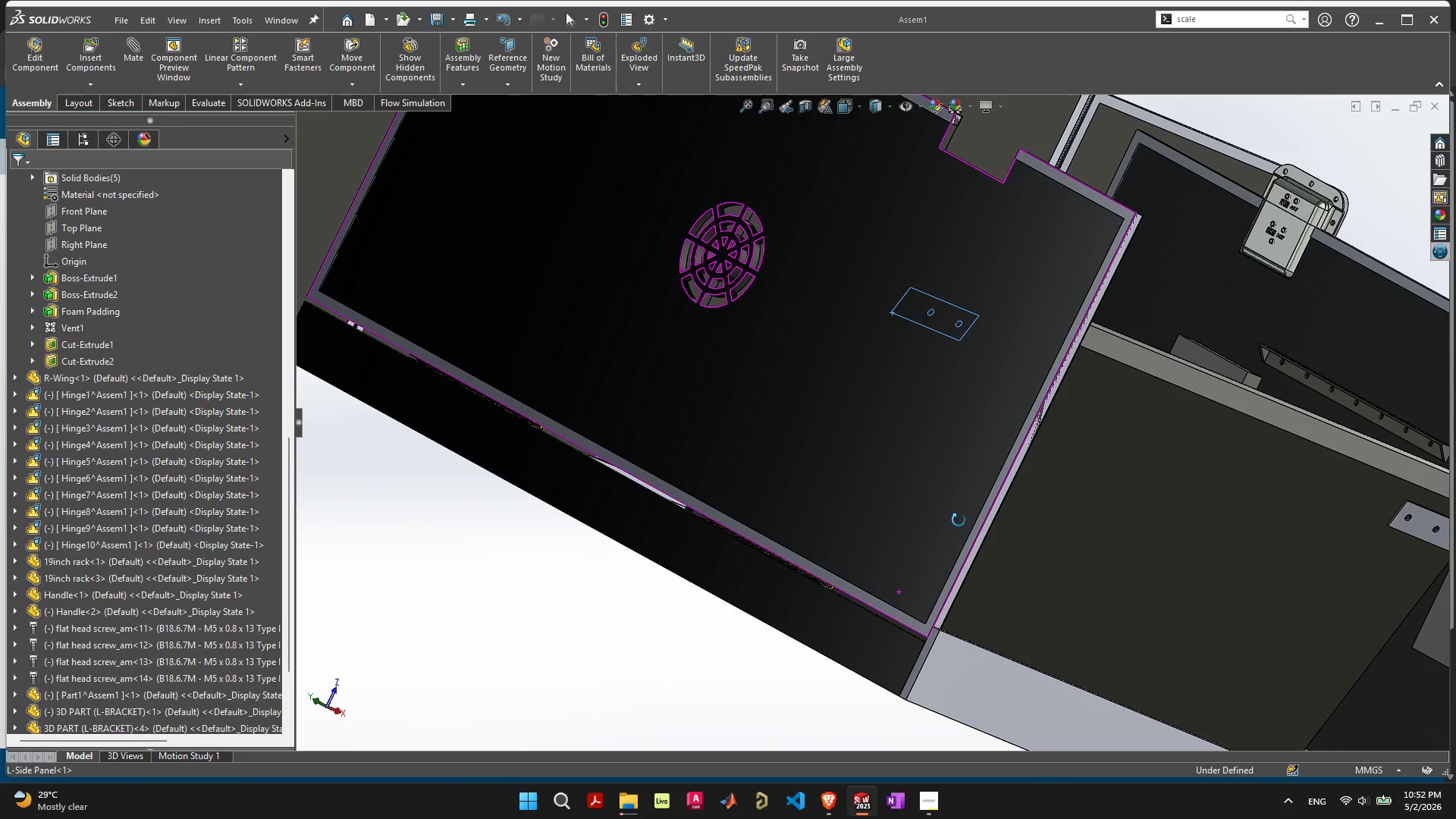 
scroll: coordinate [830, 482], scroll_direction: up, amount: 8.0
 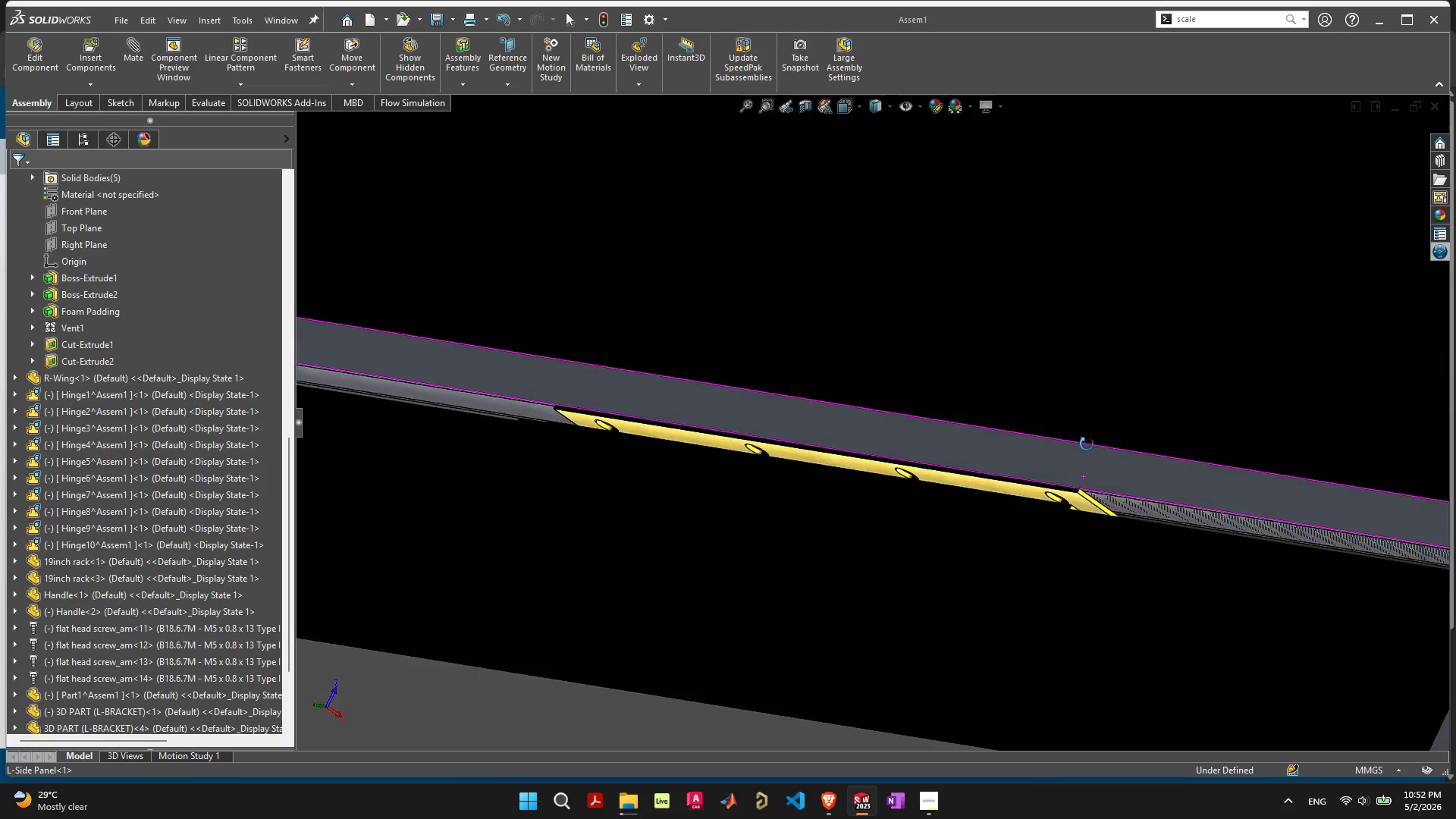 
left_click([1128, 501])
 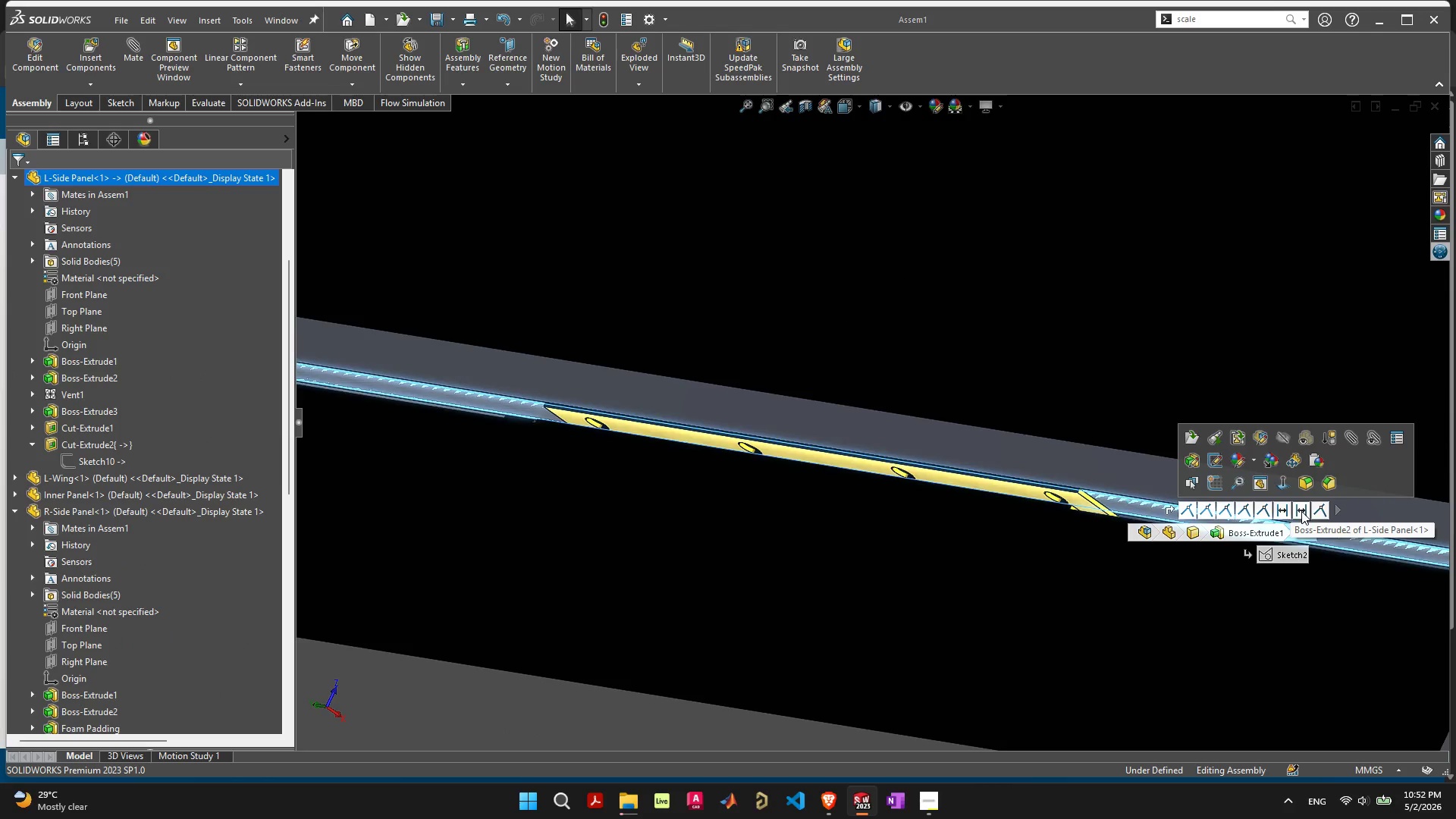 
left_click([1338, 510])
 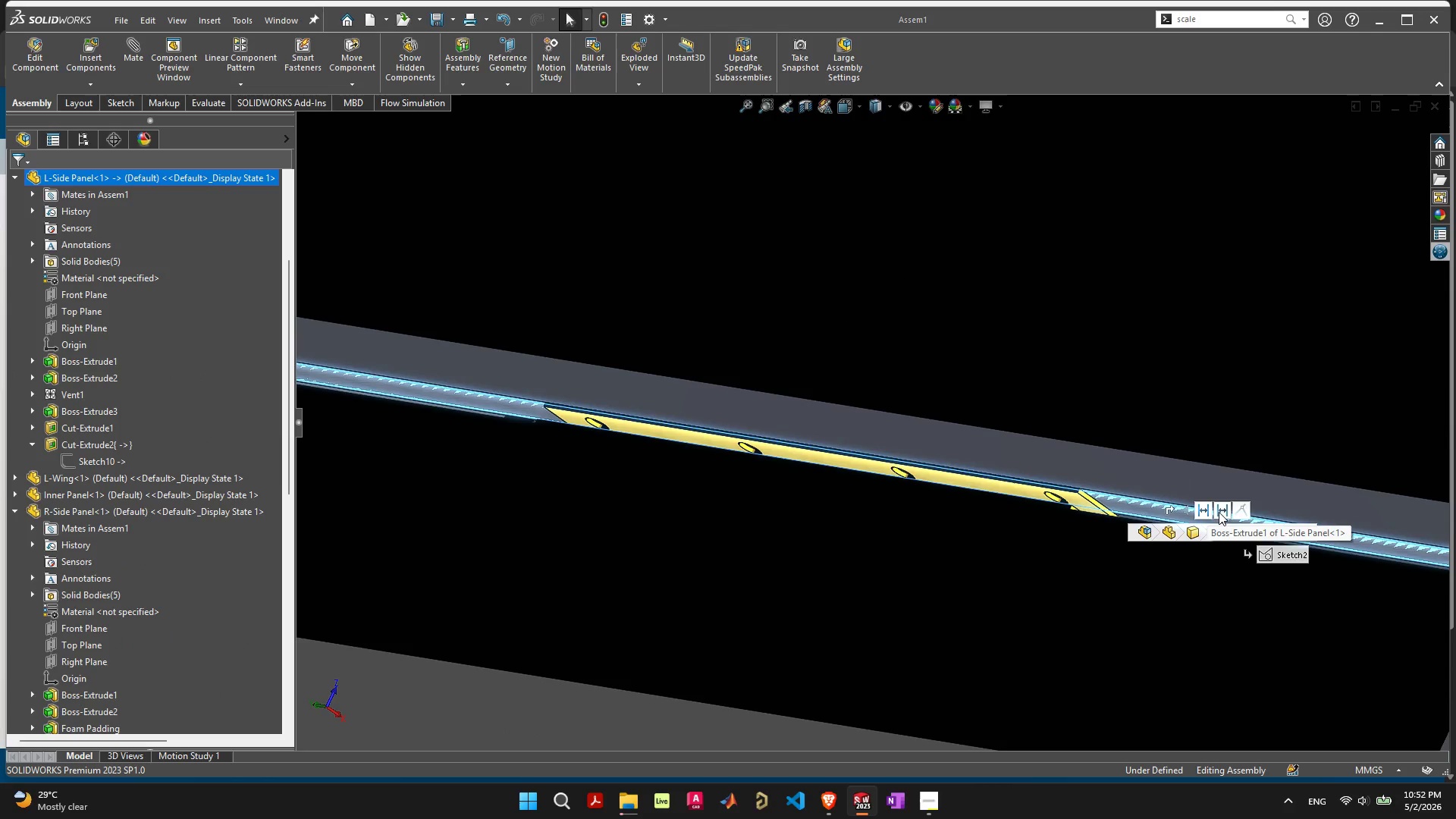 
left_click([1189, 513])
 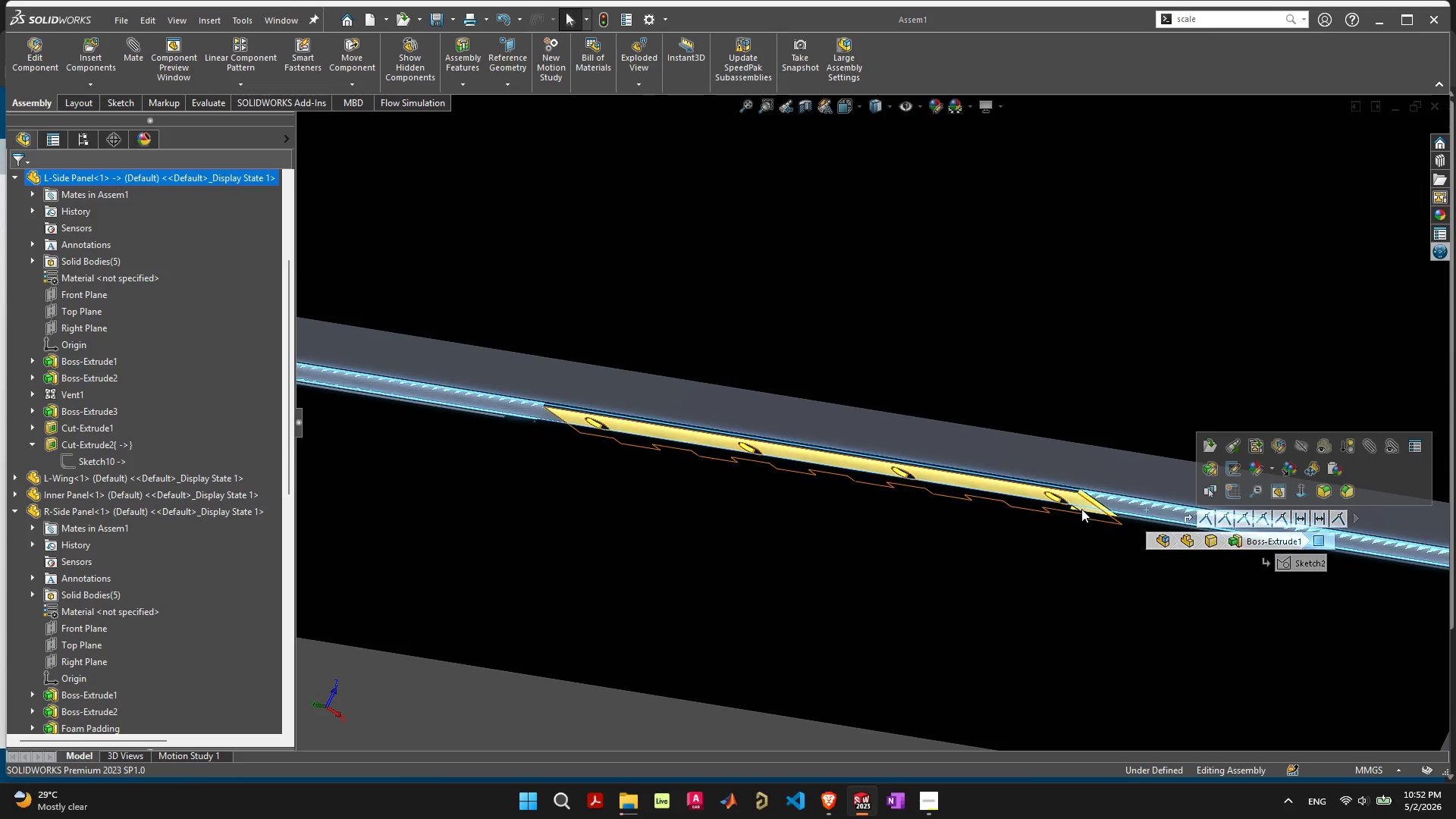 
left_click([1014, 490])
 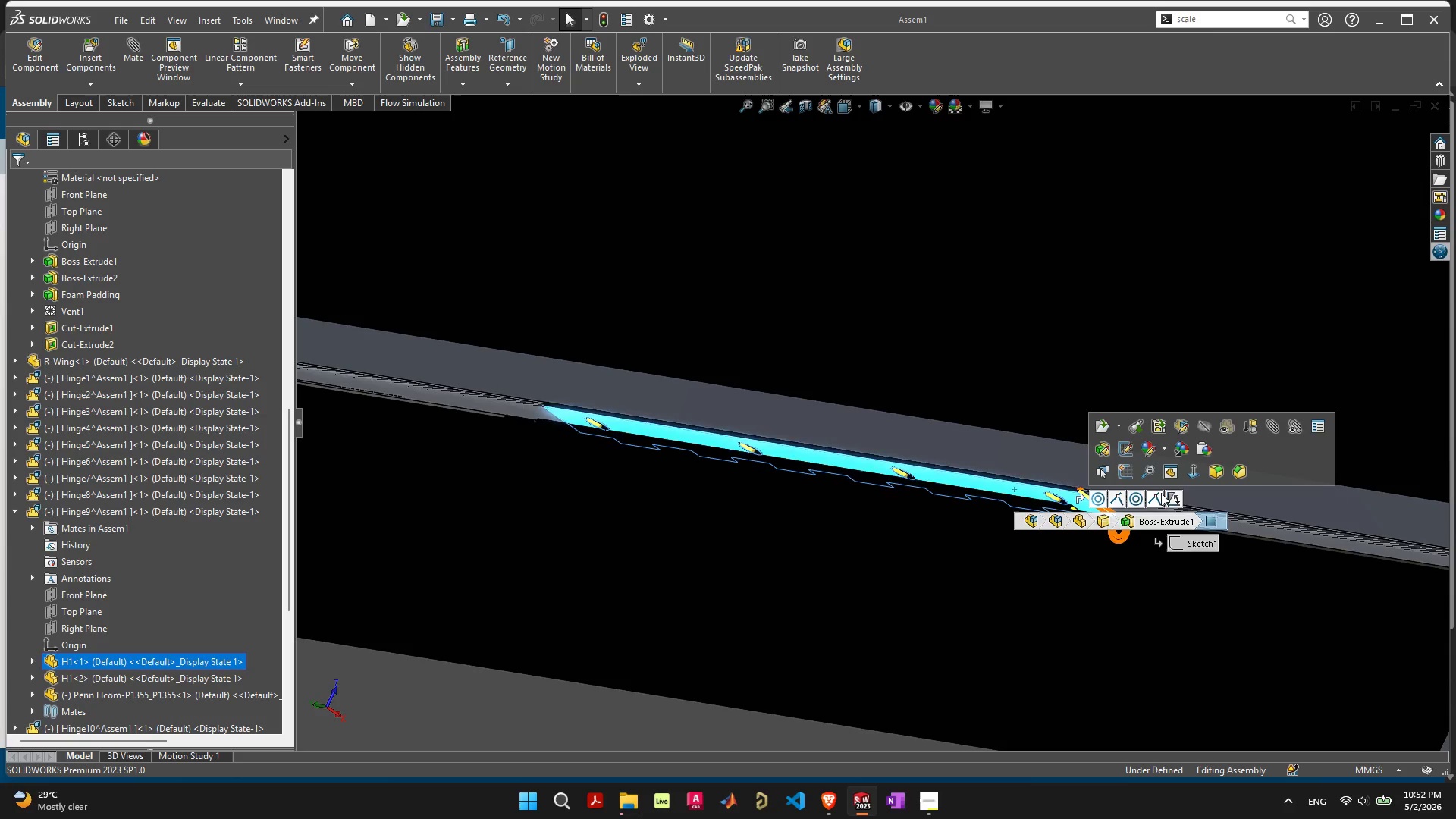 
left_click([1168, 494])
 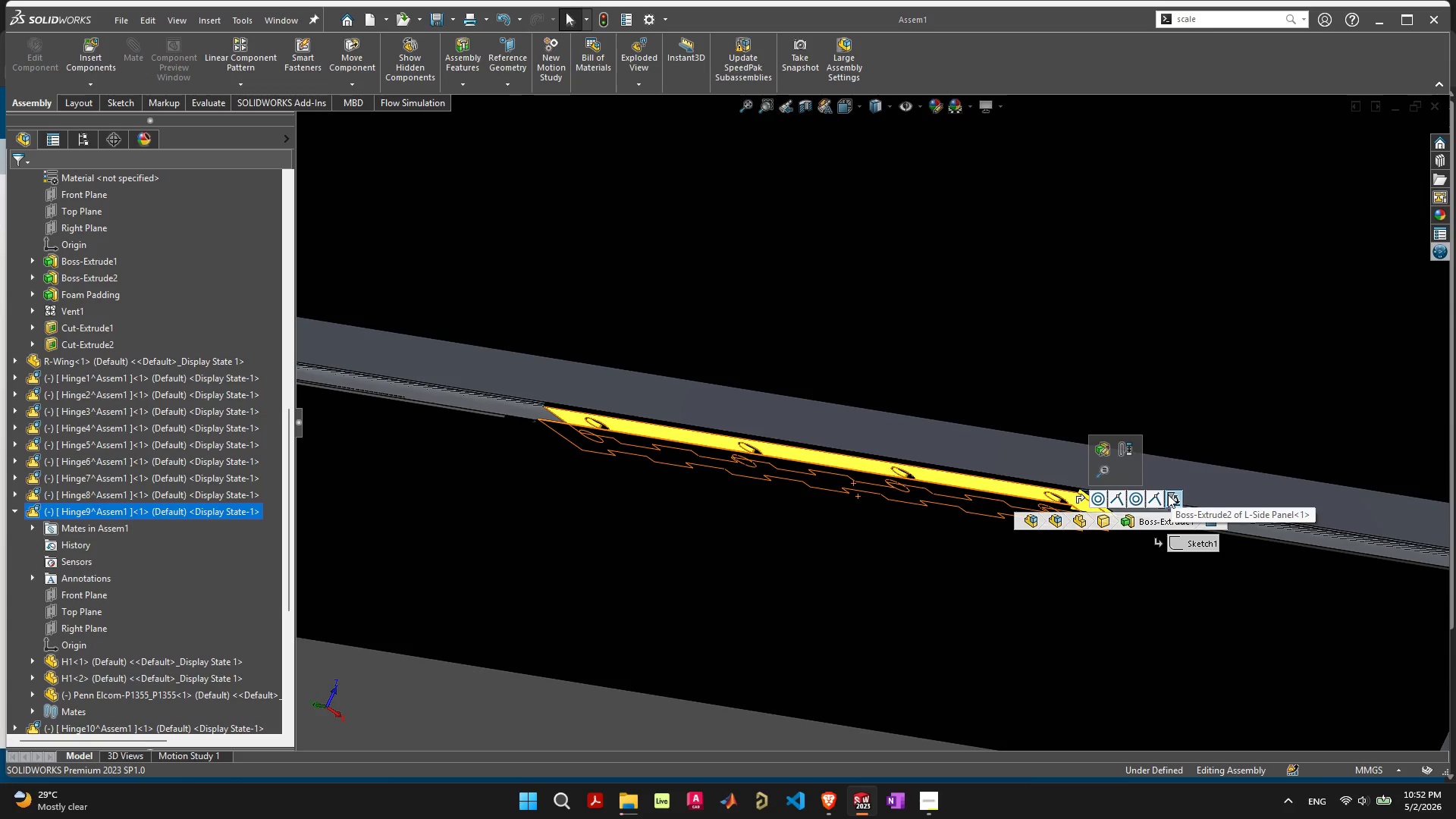 
key(Delete)
 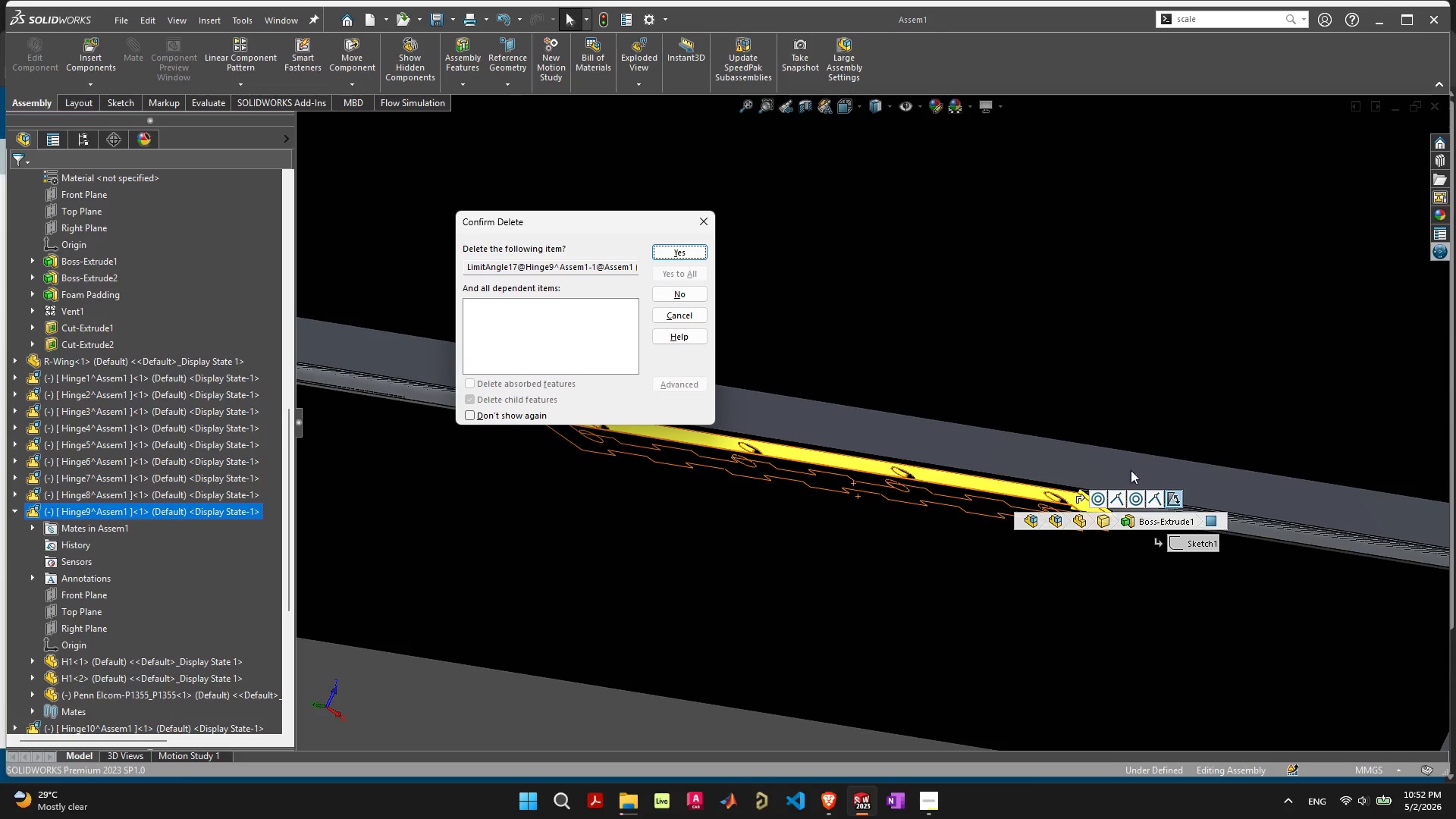 
key(Space)
 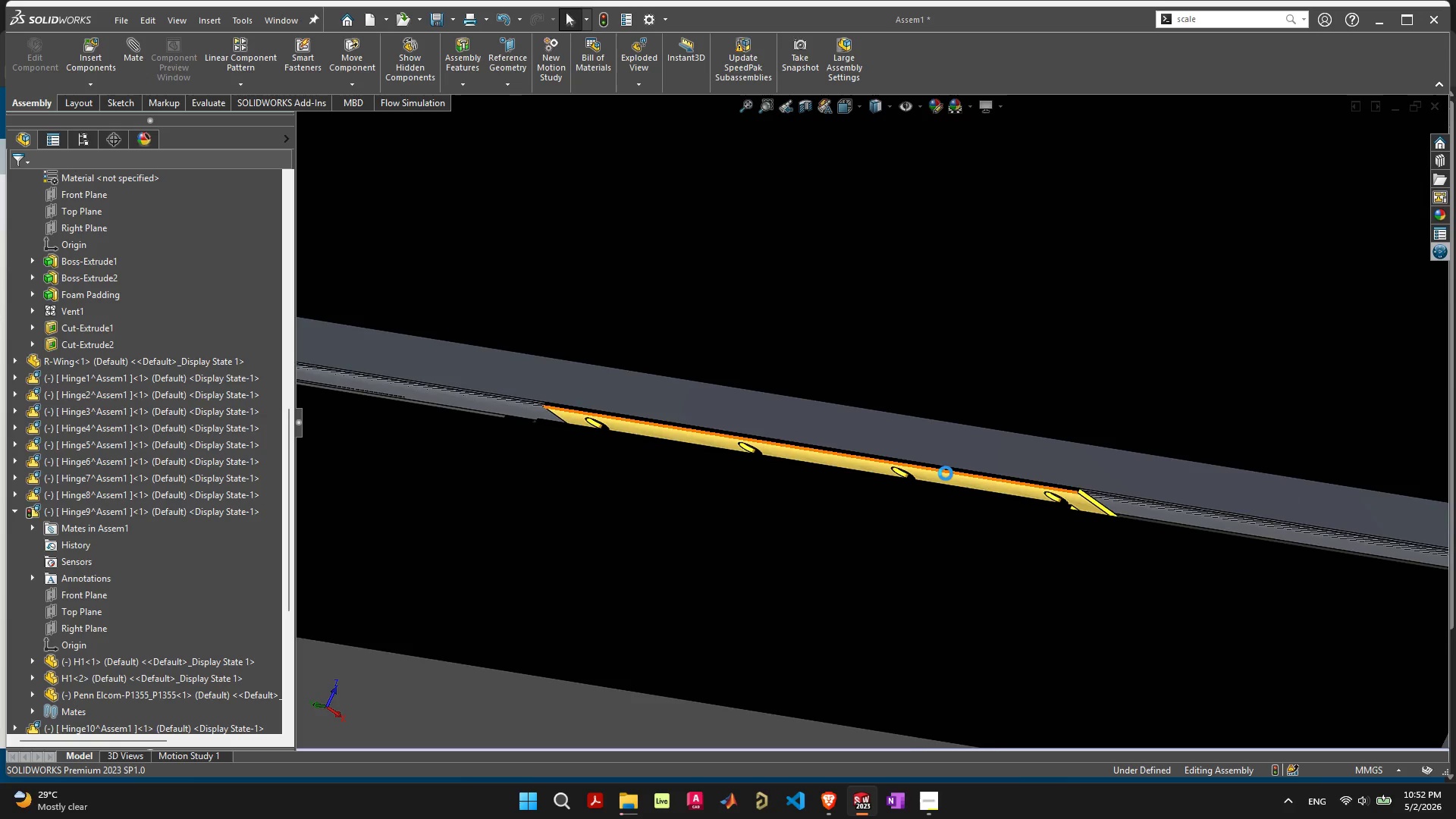 
scroll: coordinate [946, 473], scroll_direction: down, amount: 2.0
 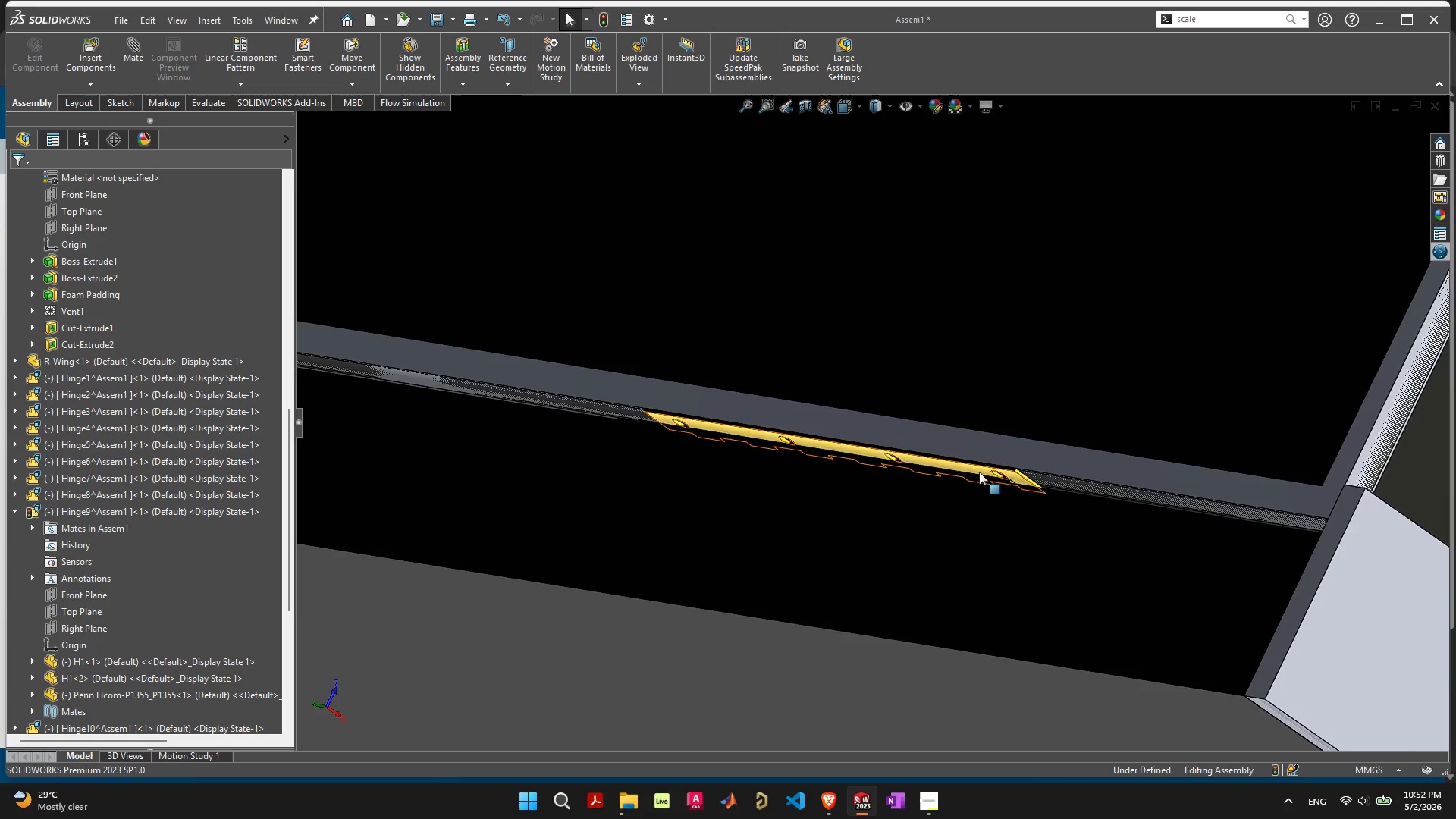 
scroll: coordinate [959, 474], scroll_direction: up, amount: 4.0
 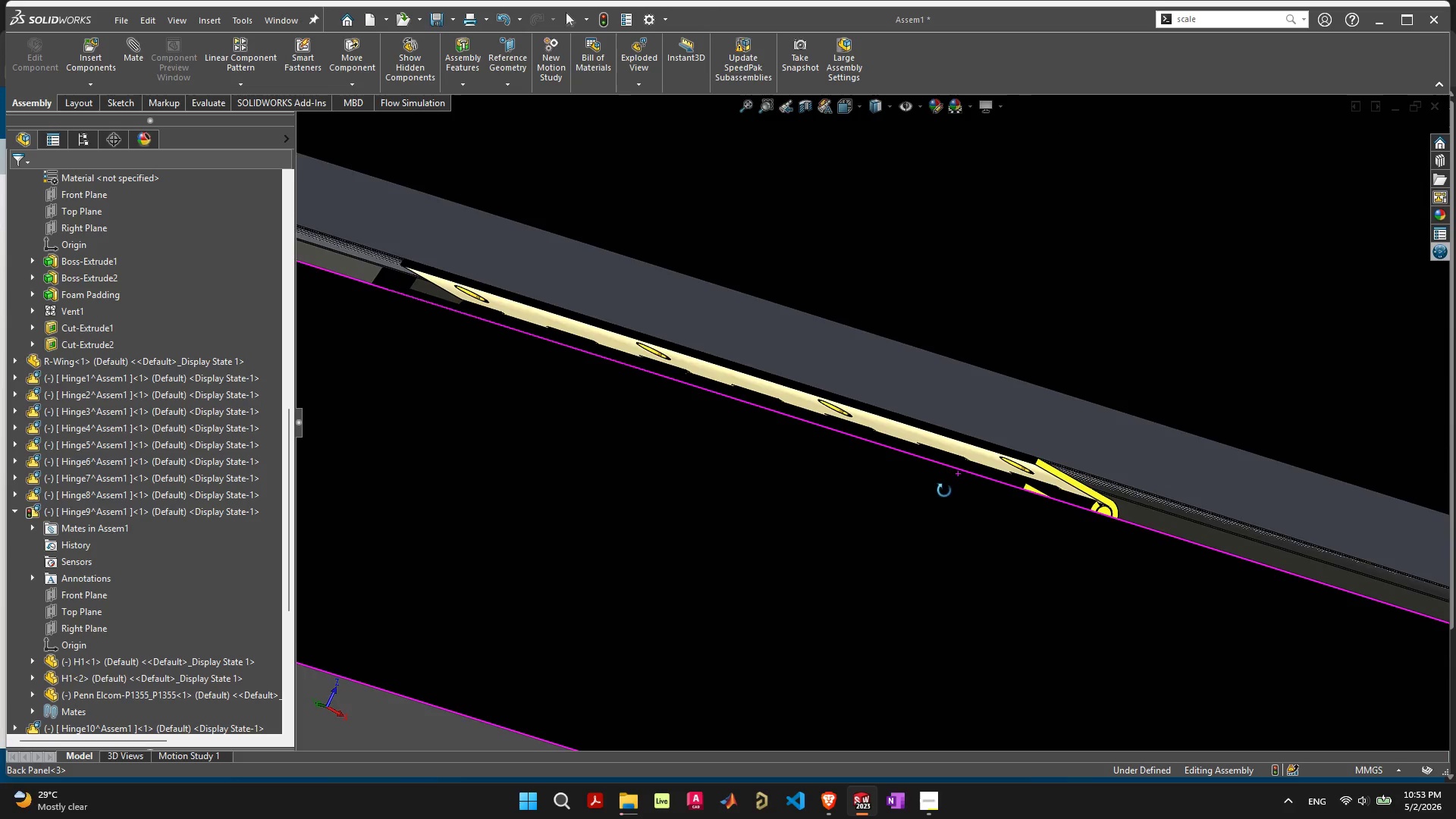 
left_click_drag(start_coordinate=[968, 447], to_coordinate=[963, 448])
 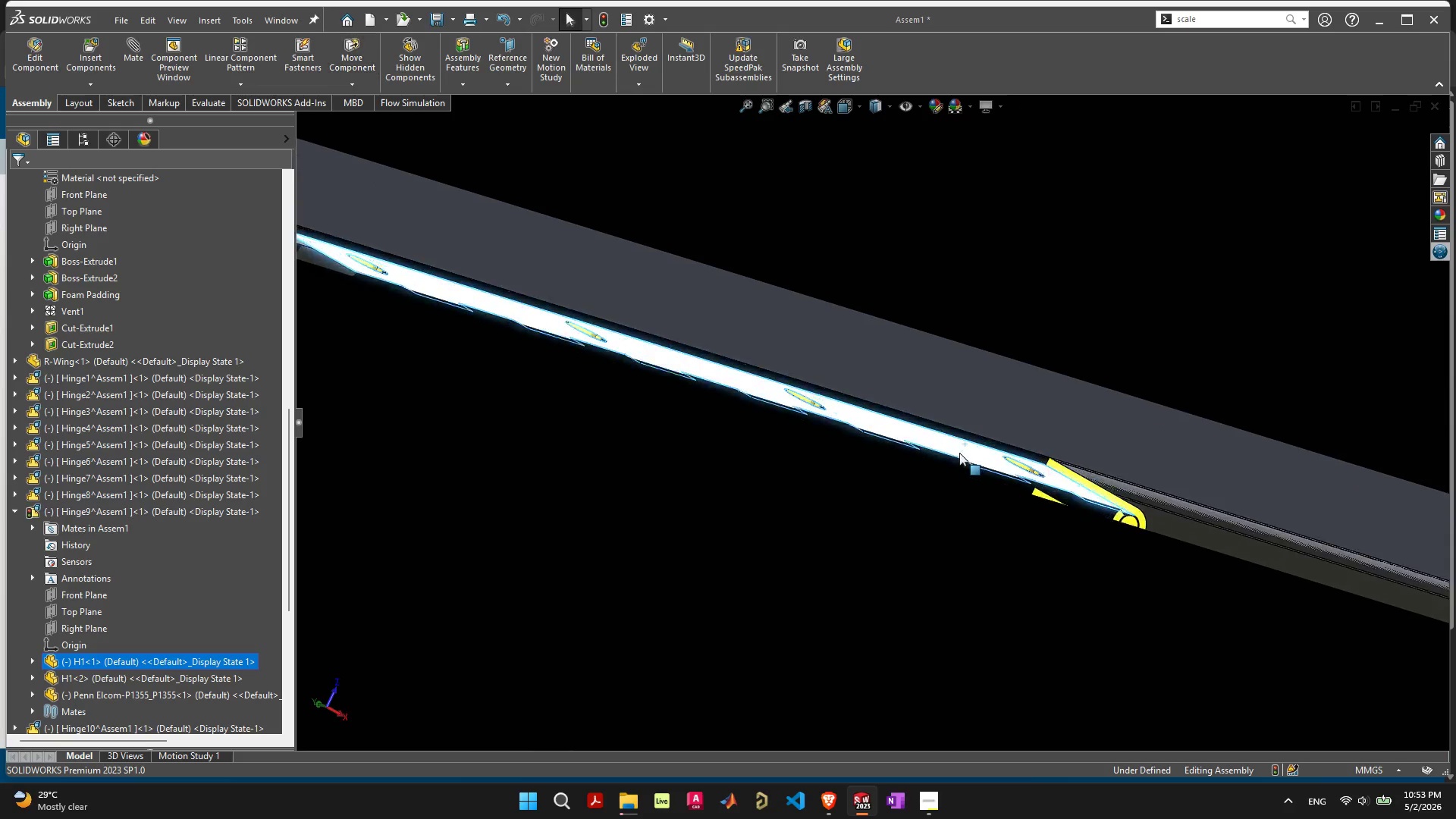 
scroll: coordinate [950, 462], scroll_direction: up, amount: 4.0
 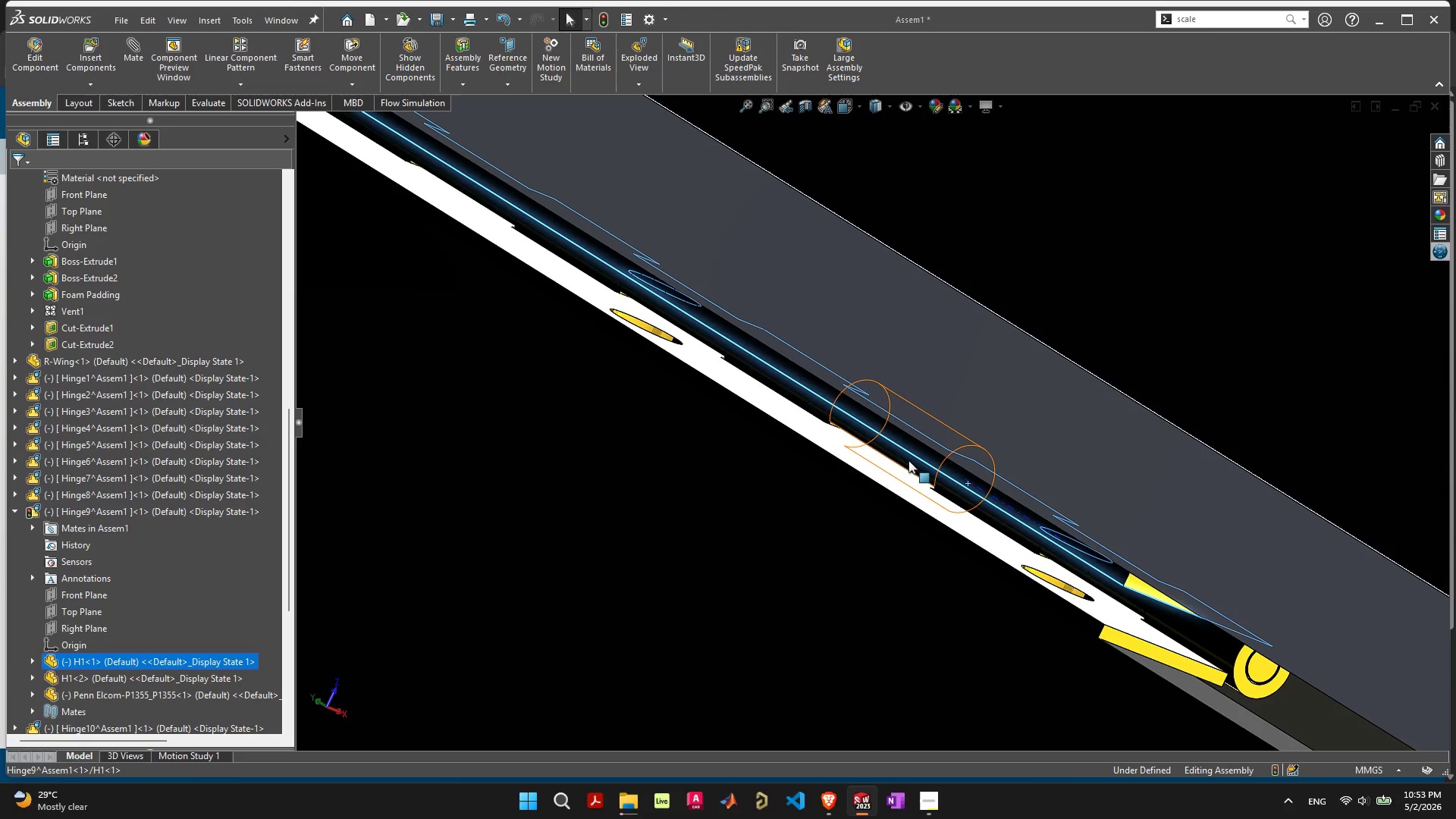 
left_click([911, 452])
 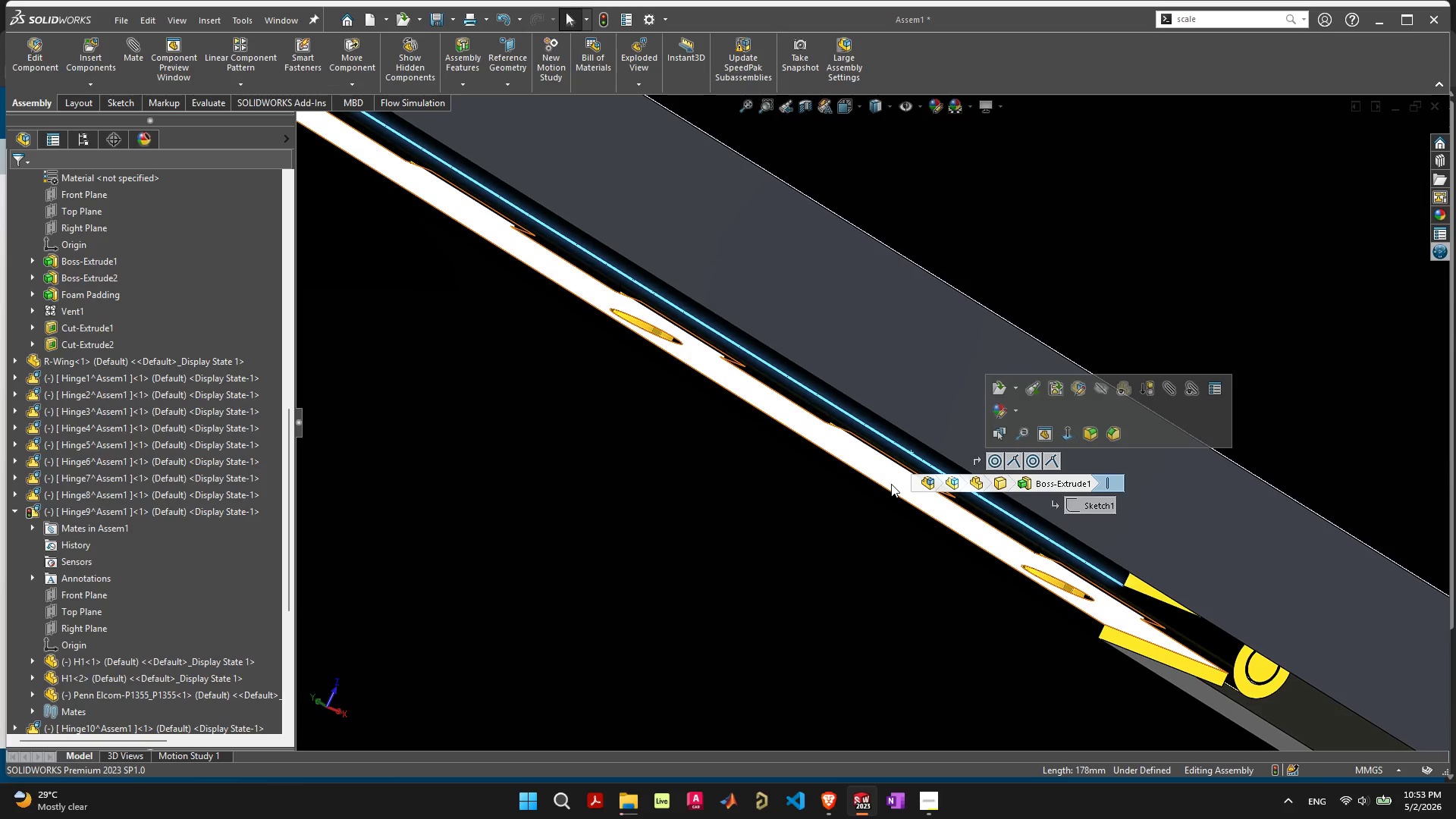 
hold_key(key=ShiftLeft, duration=0.7)
left_click([891, 484])
 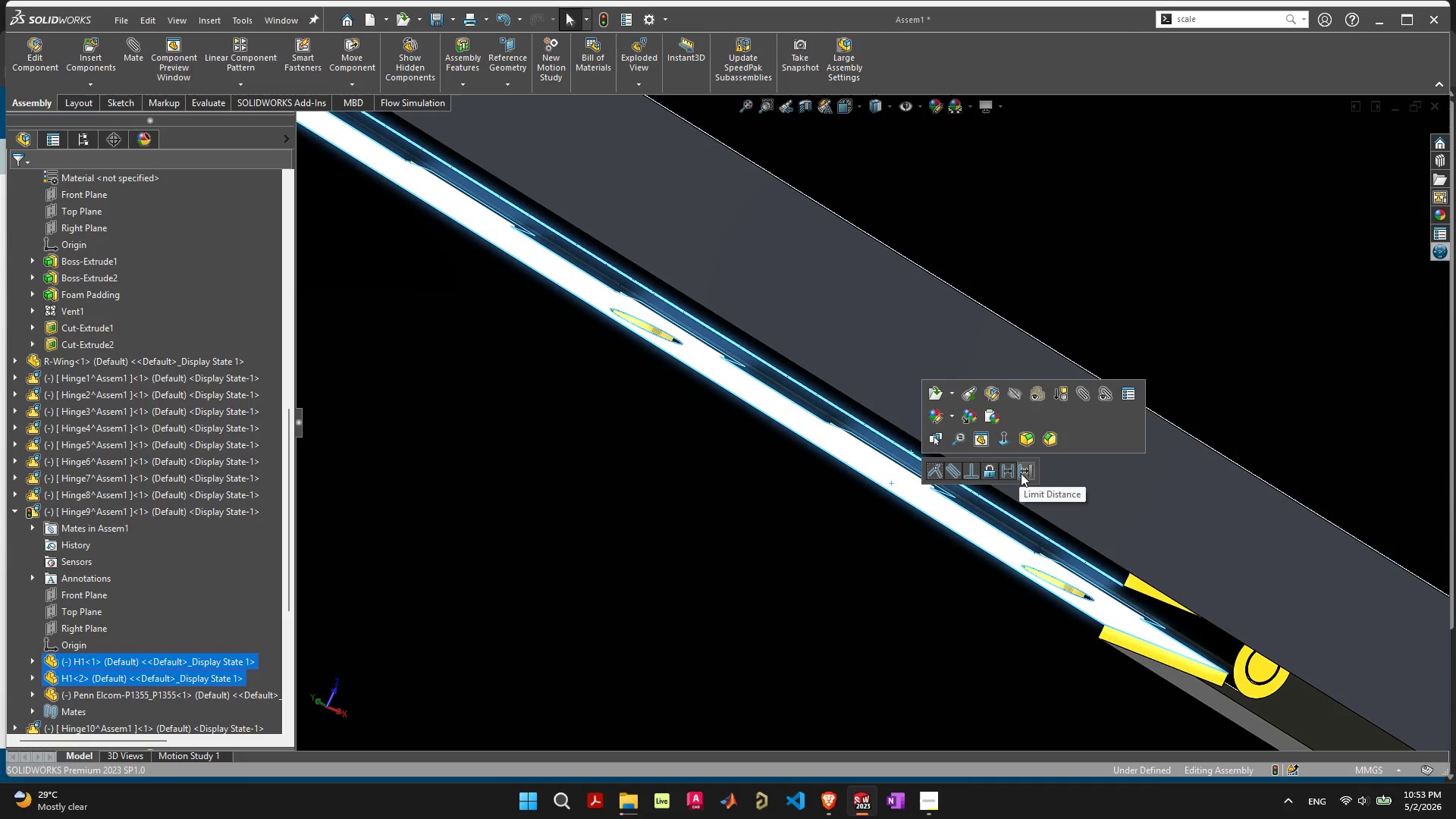 
left_click([1021, 473])
 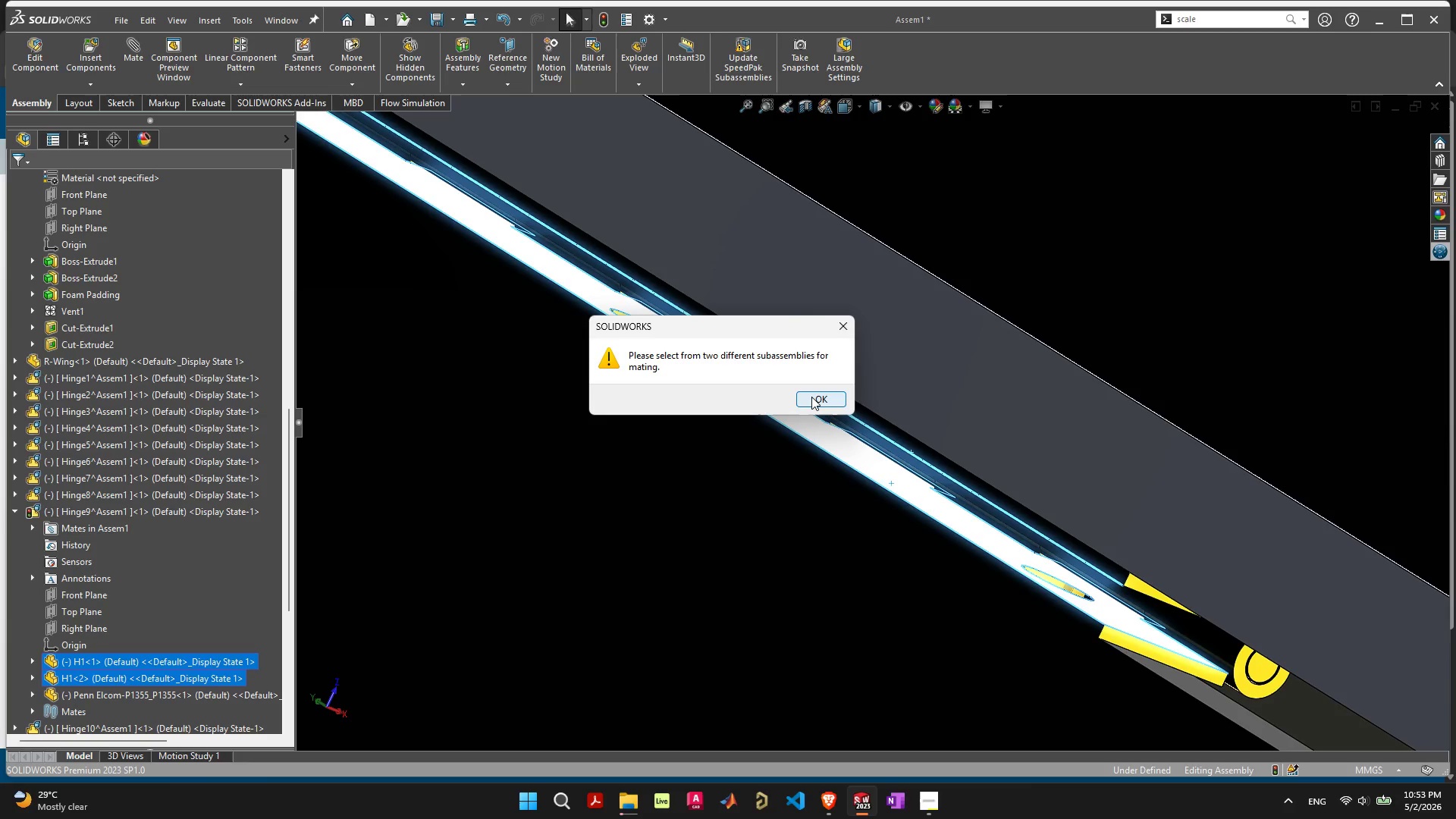 
left_click([811, 397])
 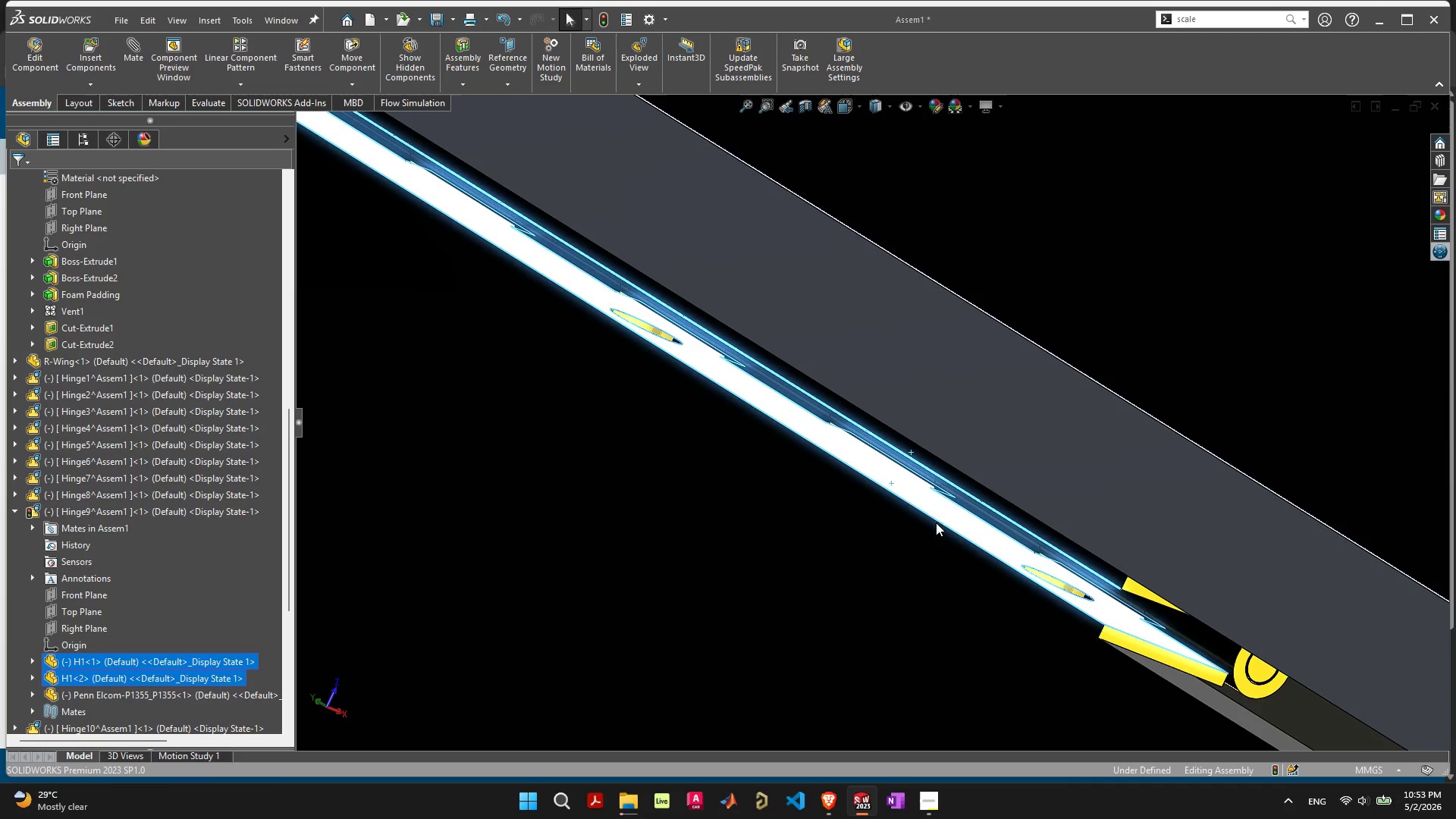 
scroll: coordinate [877, 515], scroll_direction: down, amount: 23.0
 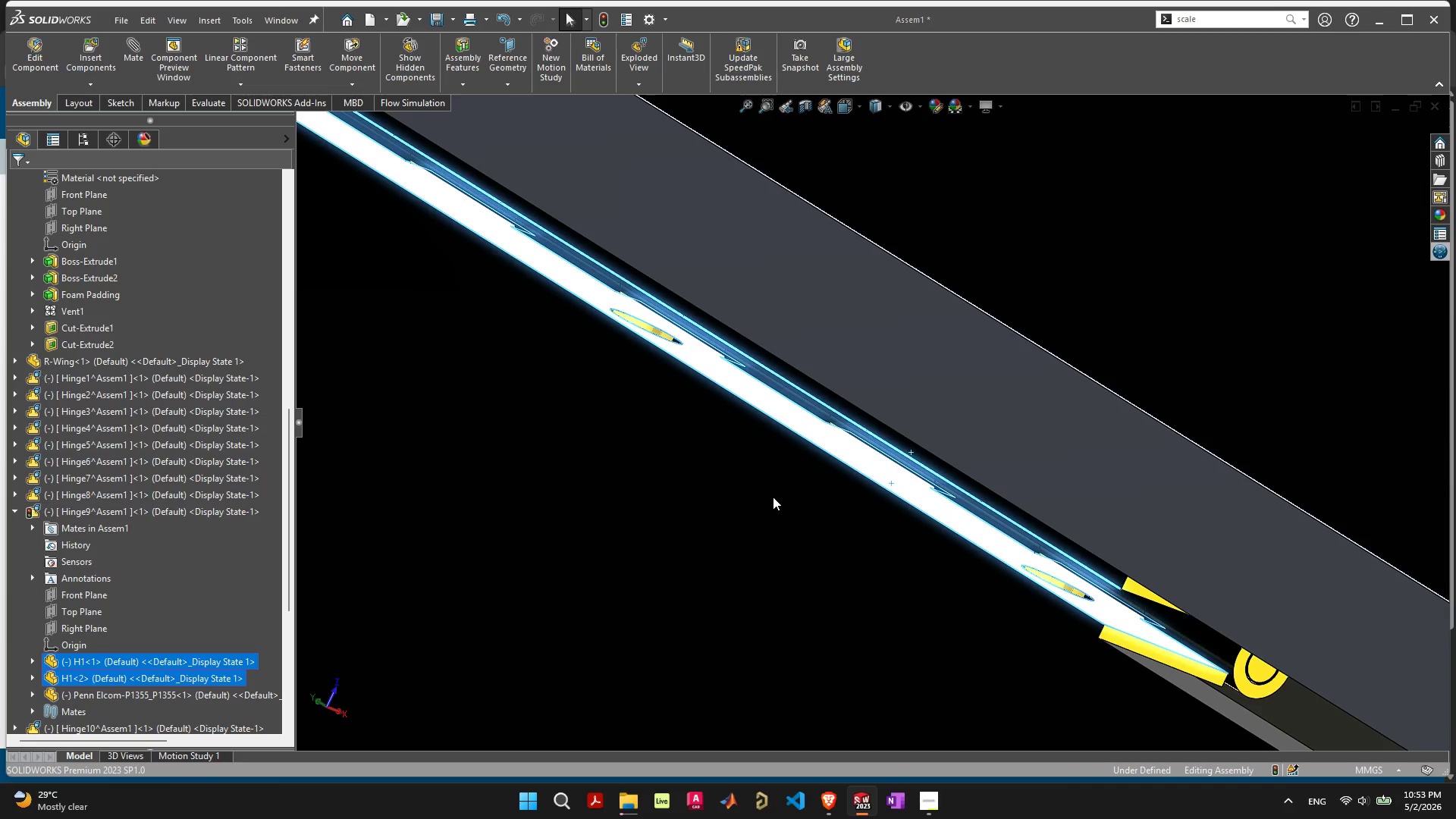 
key(Escape)
 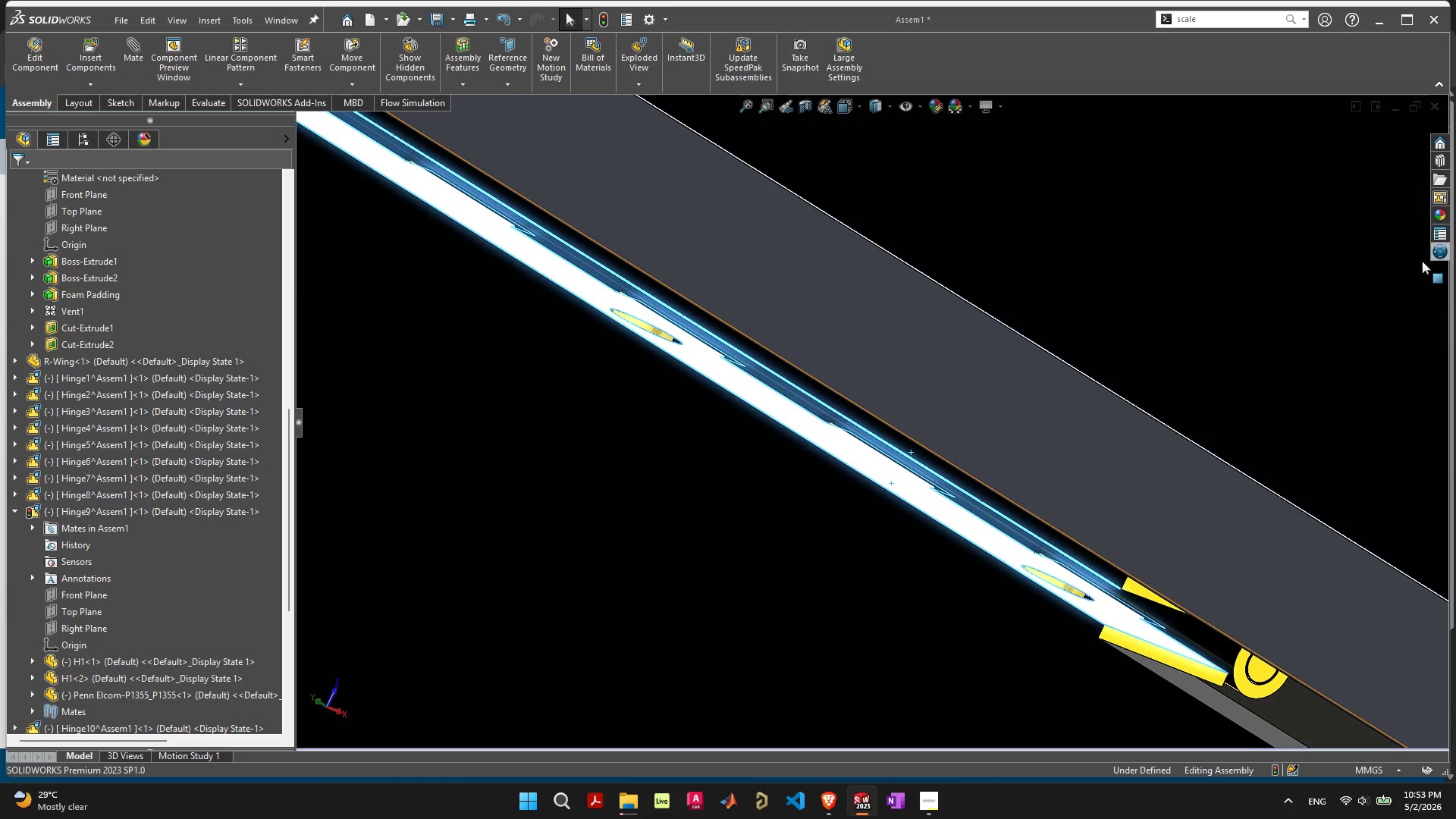 
left_click_drag(start_coordinate=[1263, 259], to_coordinate=[1266, 259])
 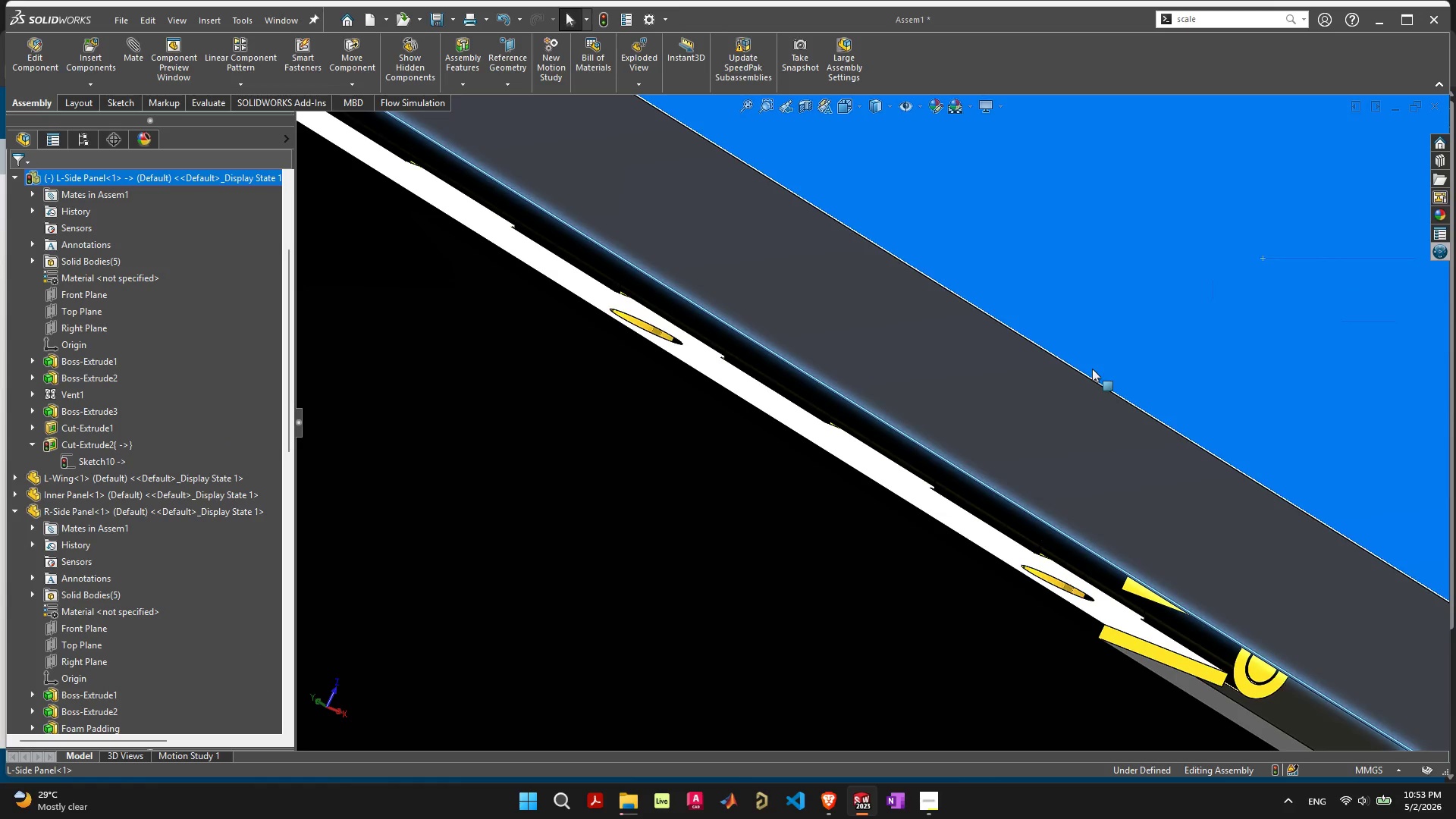 
scroll: coordinate [1023, 443], scroll_direction: down, amount: 23.0
 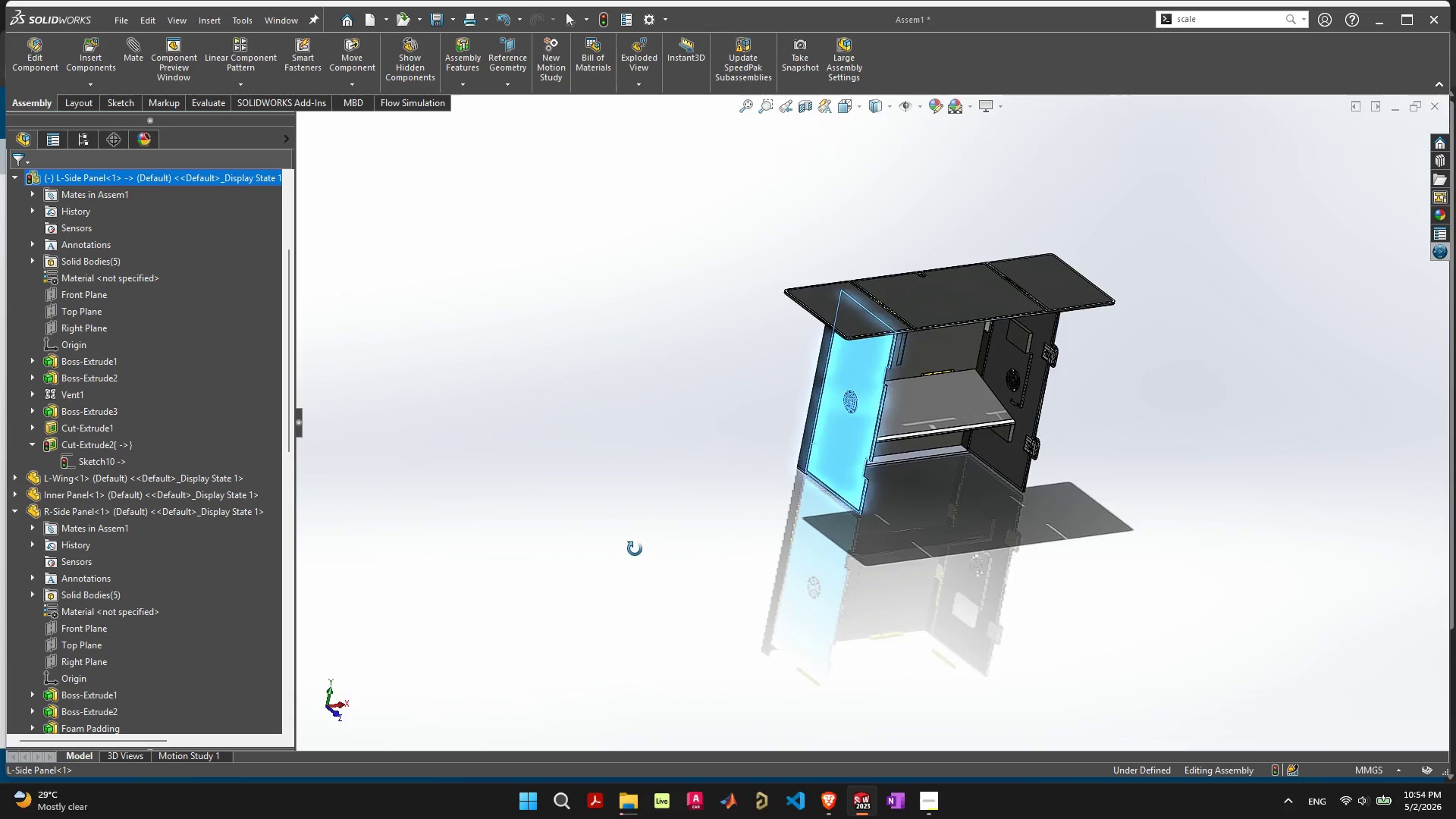 
wait(69.09)
 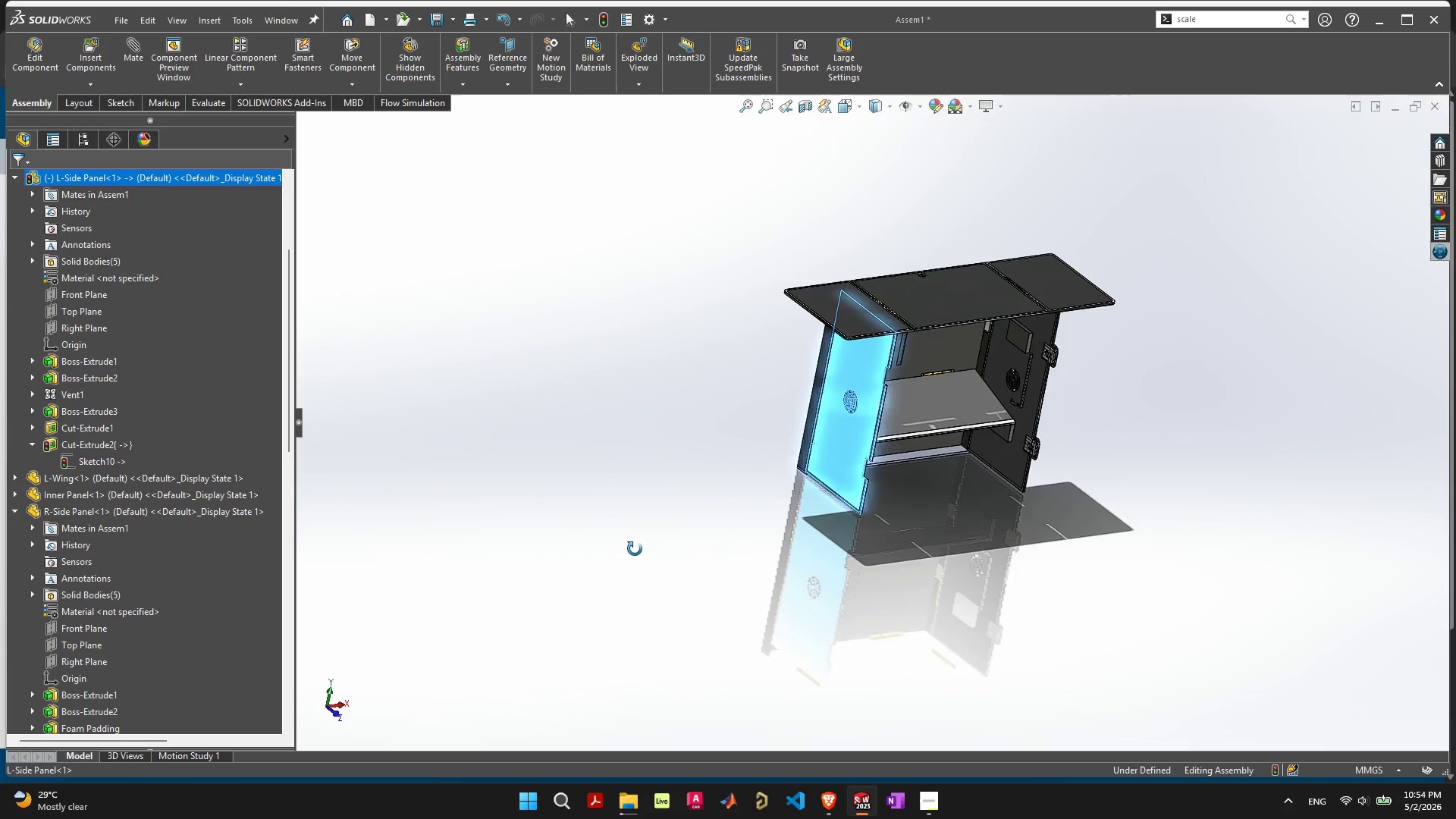 
scroll: coordinate [918, 451], scroll_direction: up, amount: 7.0
 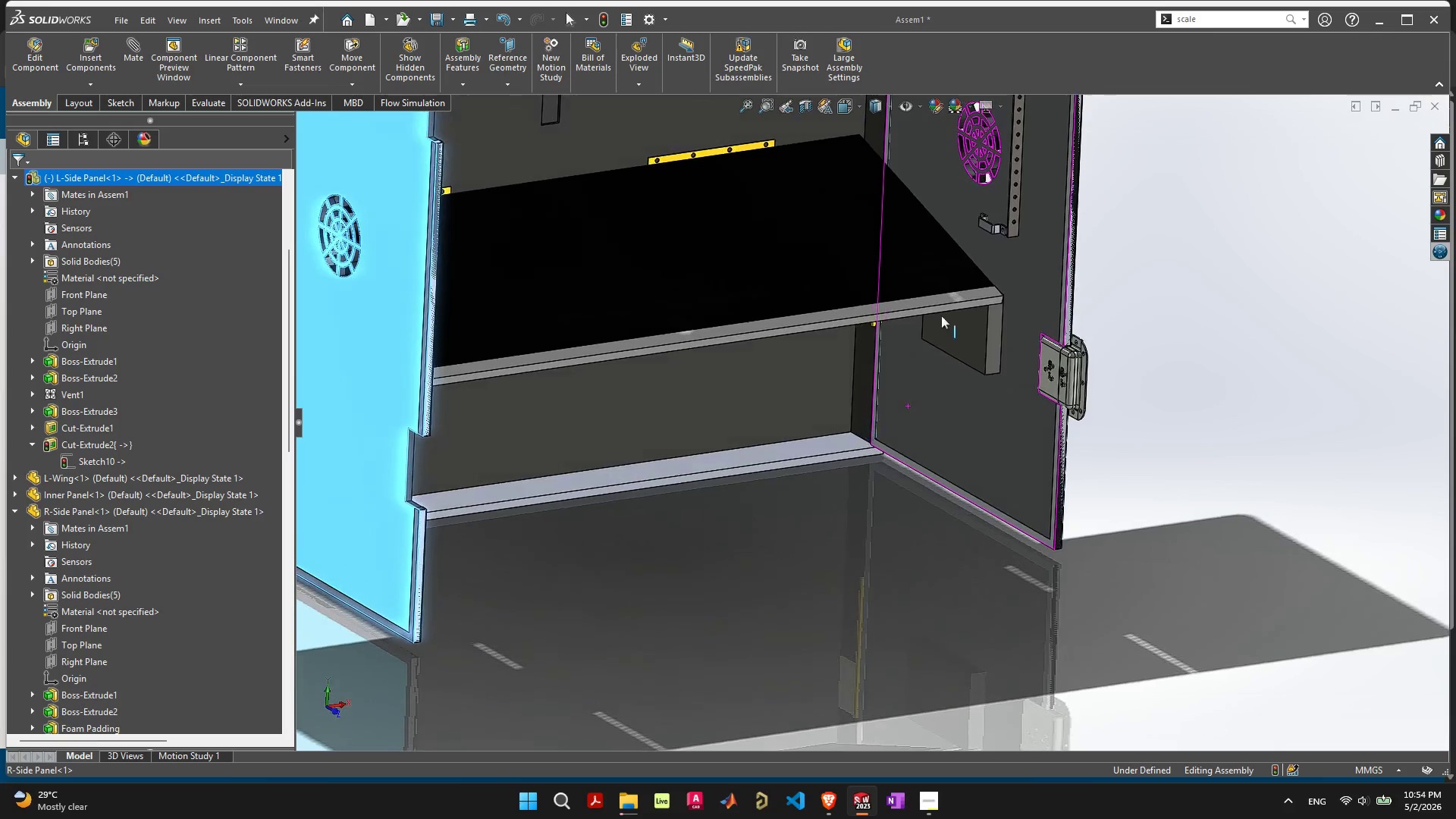 
left_click_drag(start_coordinate=[880, 291], to_coordinate=[921, 136])
 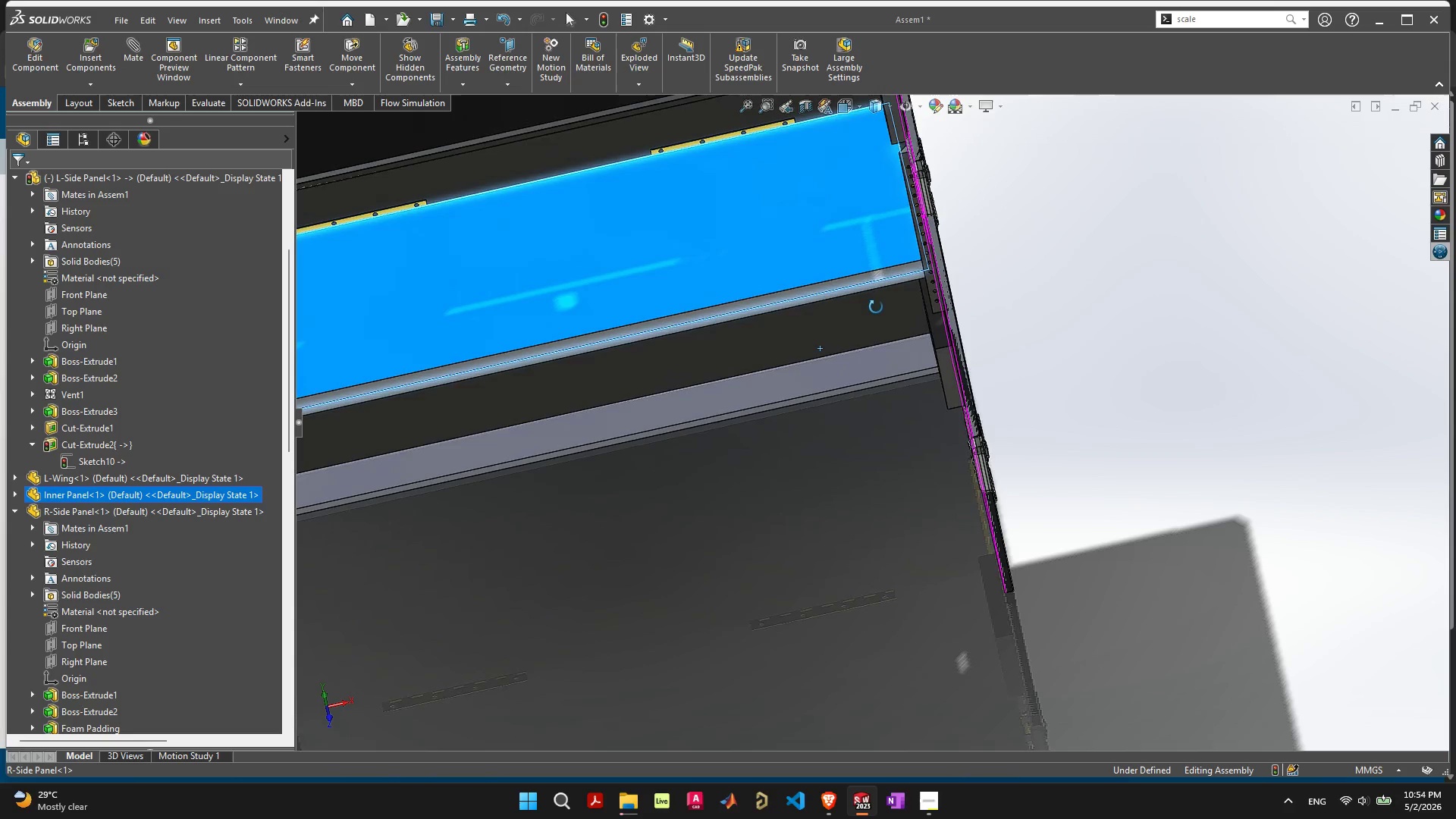 
wait(6.03)
 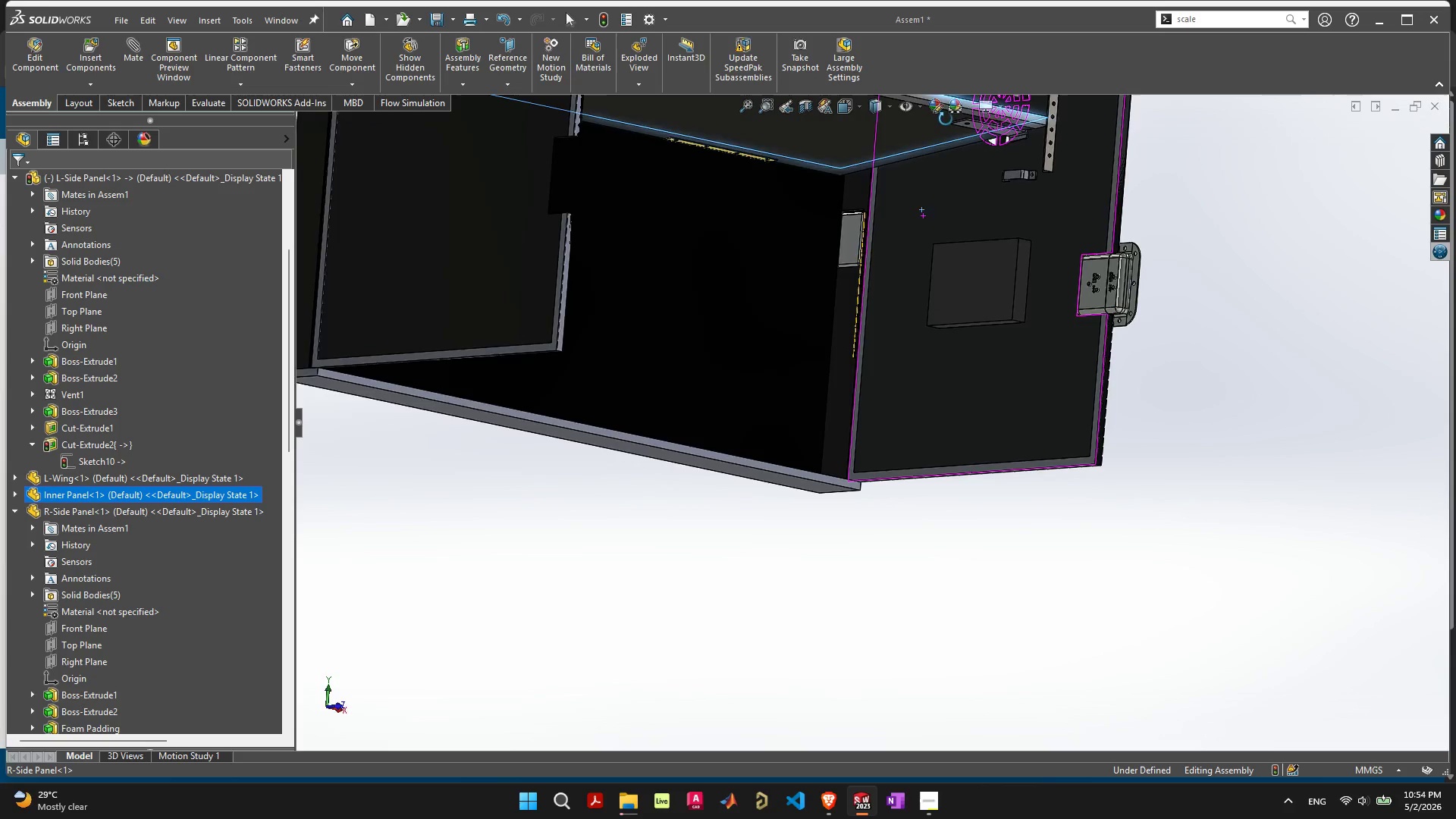 
scroll: coordinate [584, 375], scroll_direction: down, amount: 6.0
 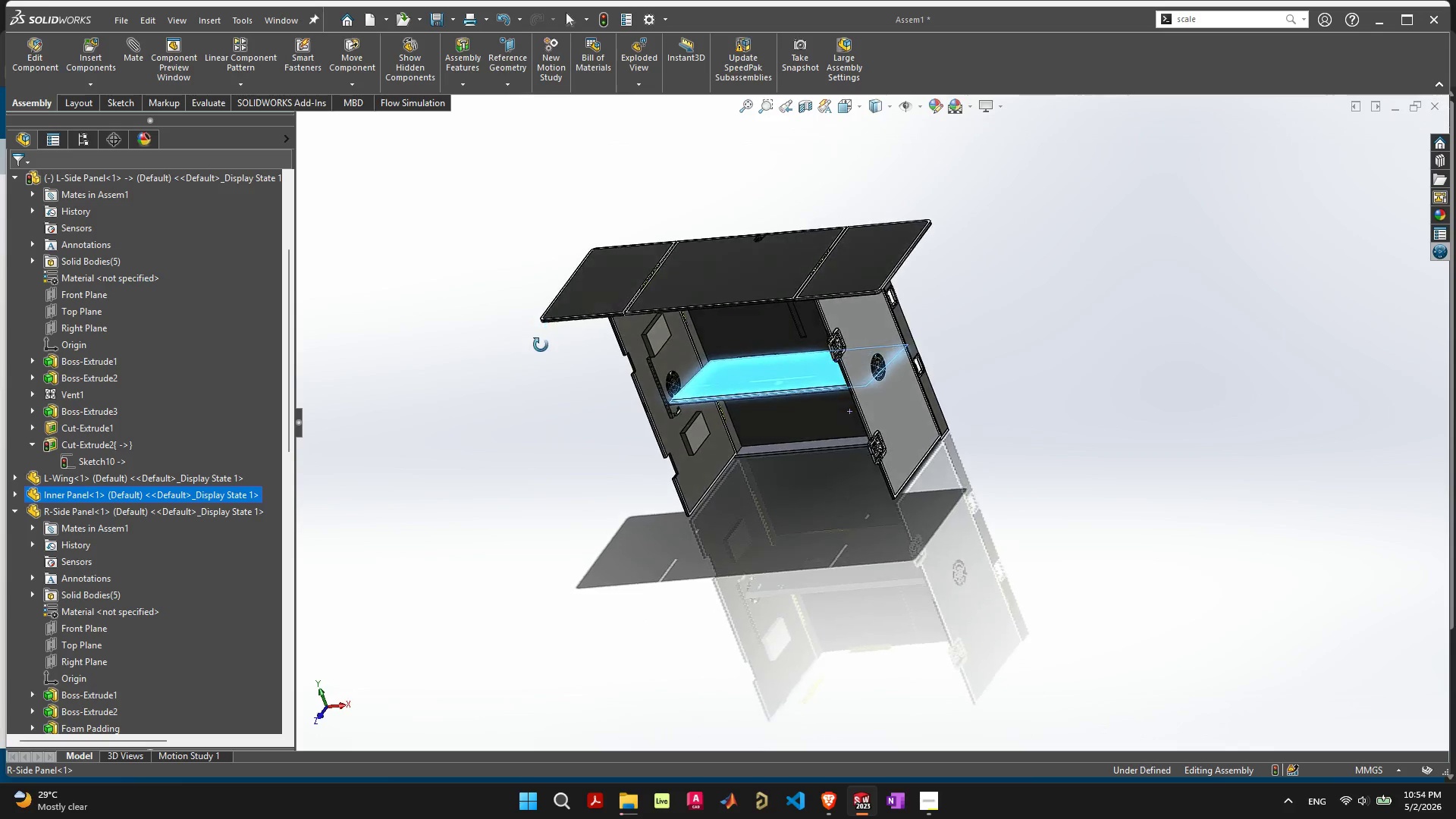 
scroll: coordinate [742, 450], scroll_direction: up, amount: 12.0
 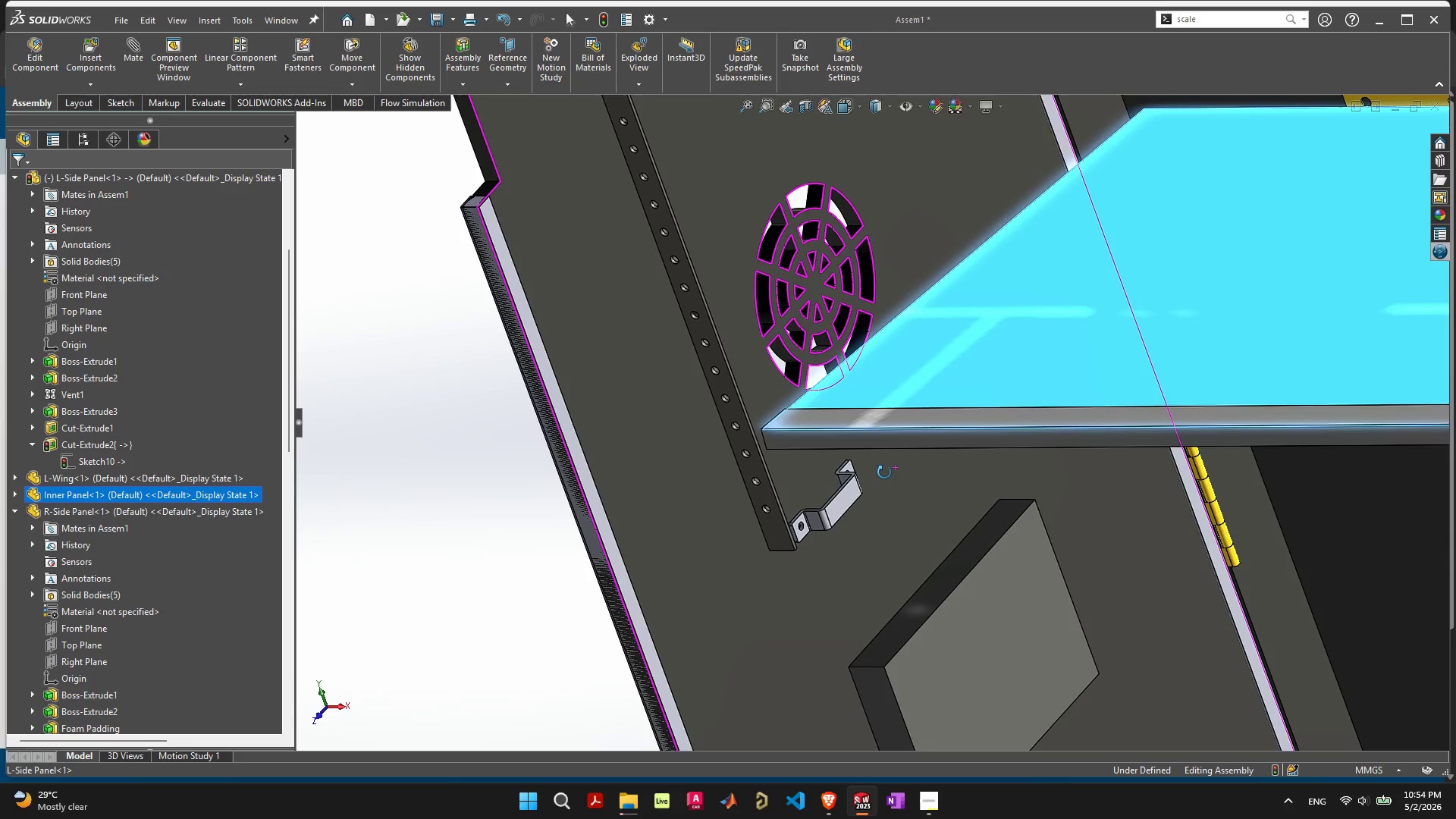 
wait(12.72)
 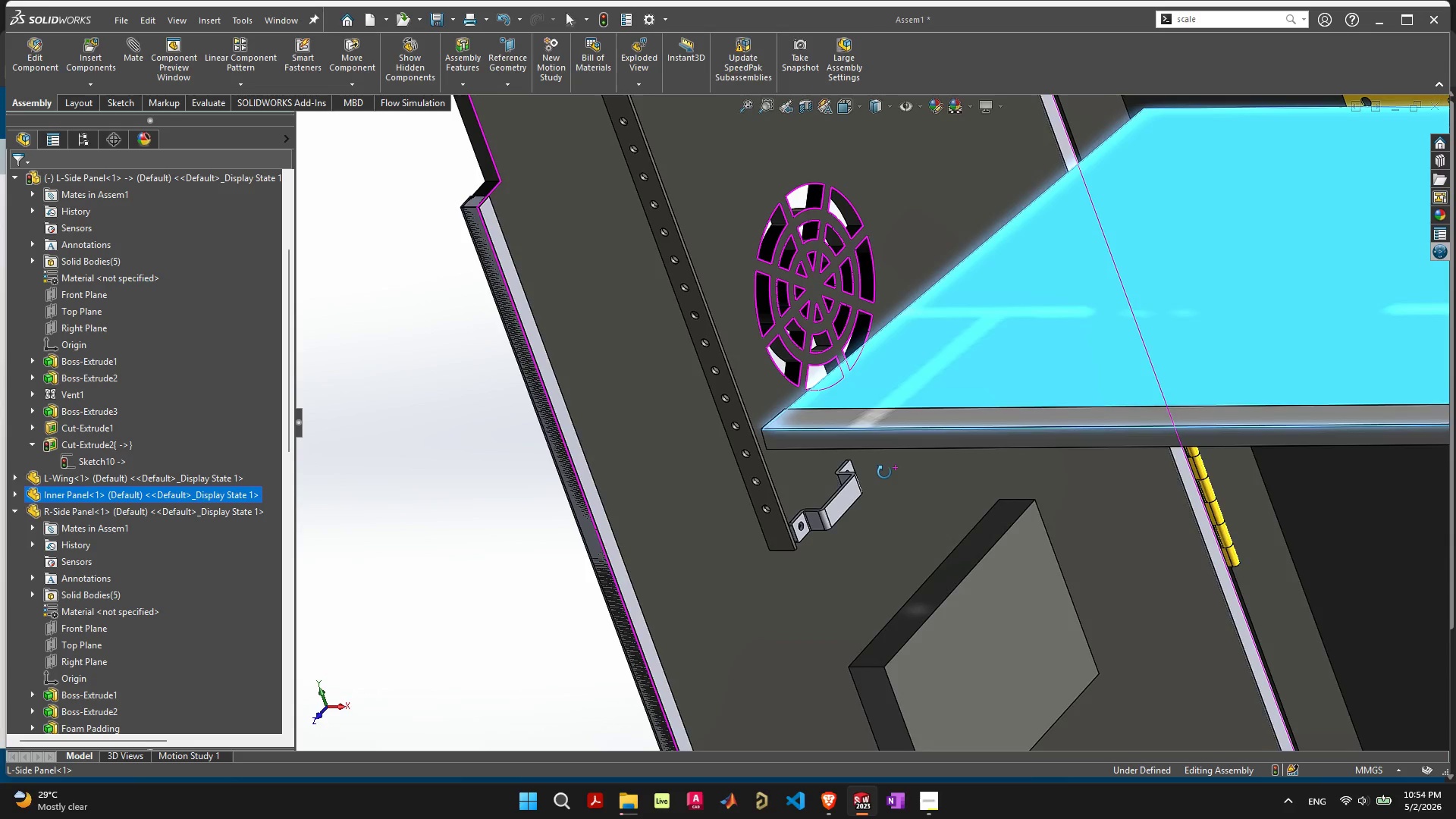 
mouse_move([803, 352])
 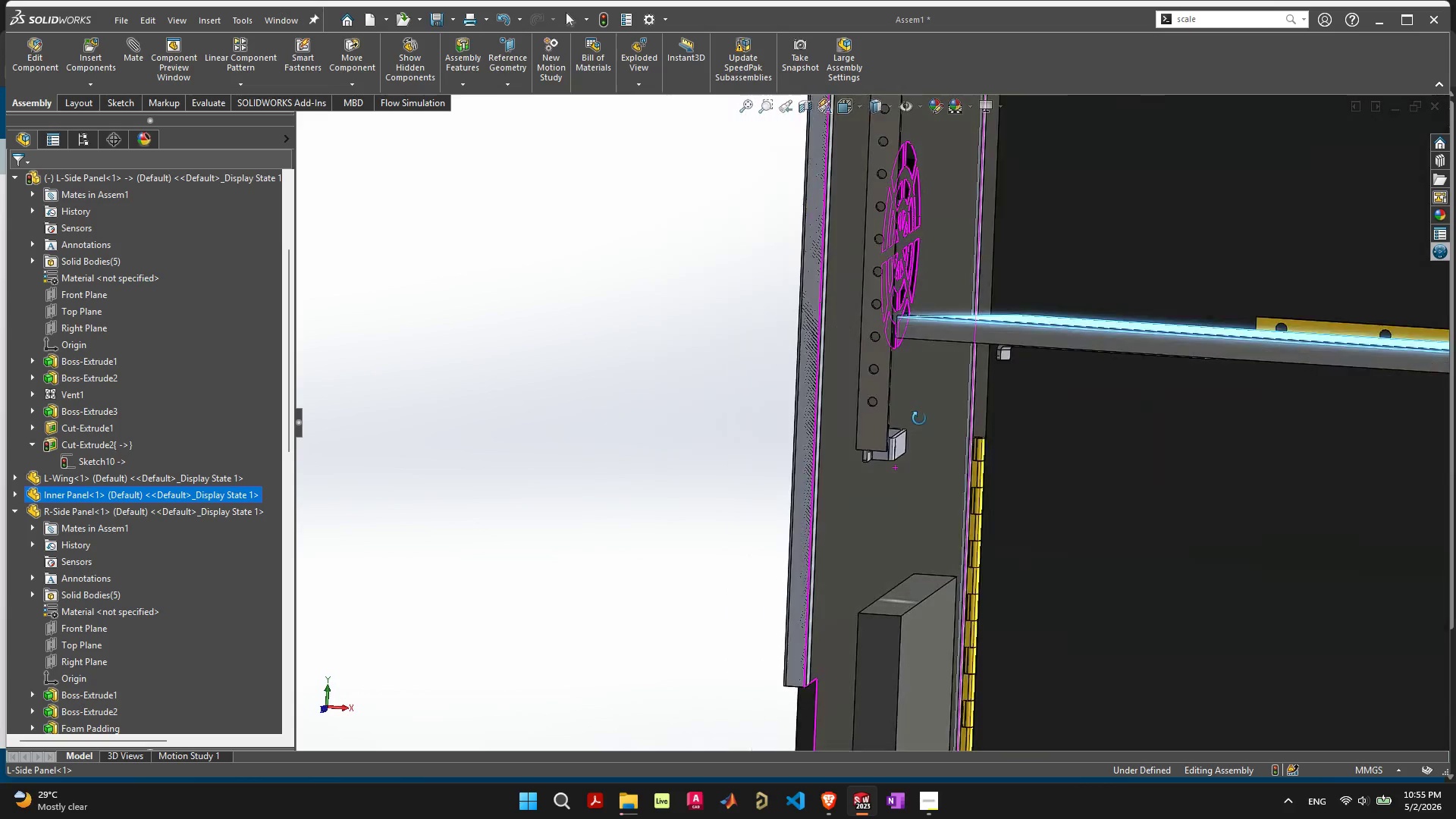 
left_click_drag(start_coordinate=[838, 494], to_coordinate=[458, 411])
 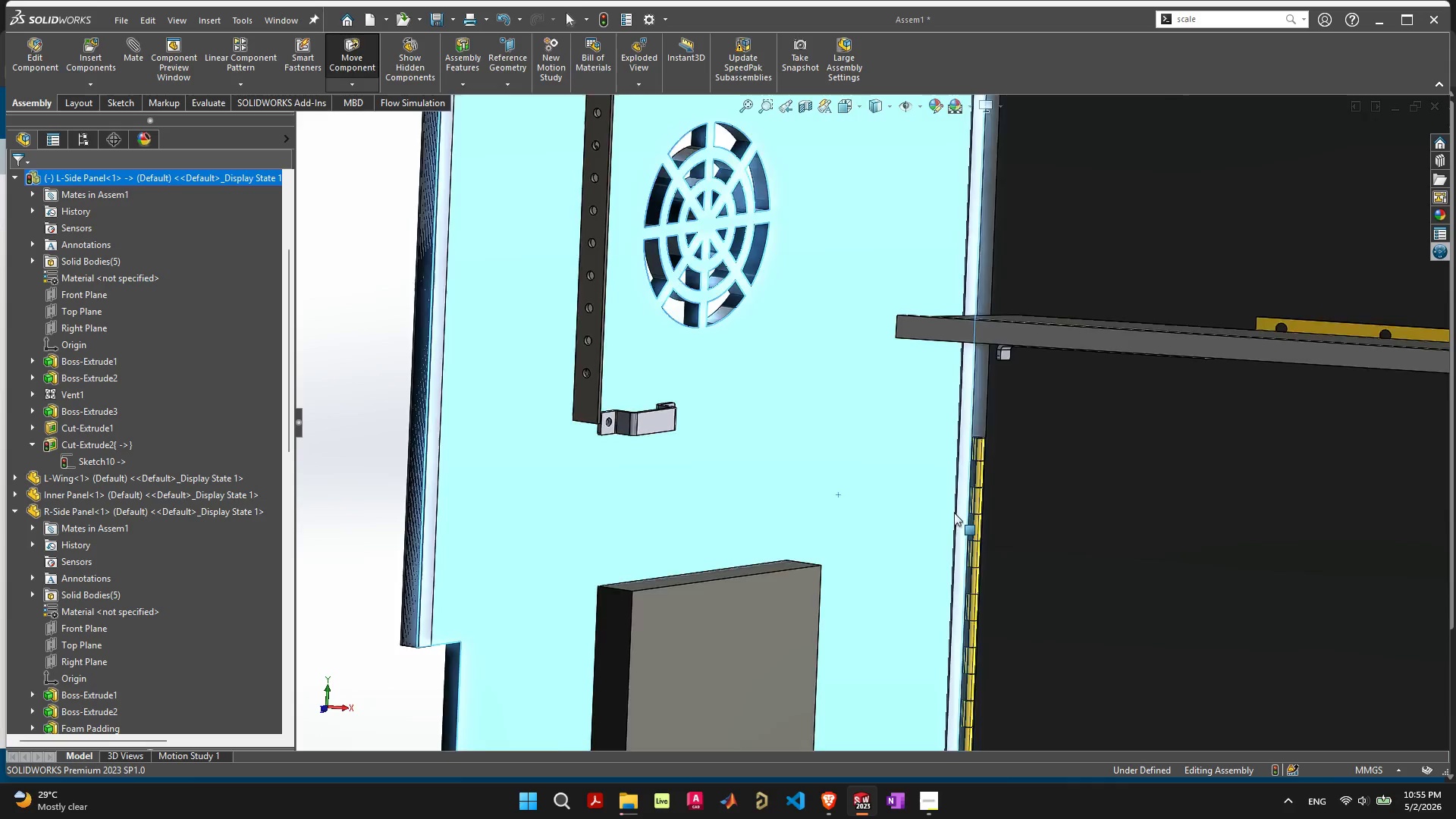 
scroll: coordinate [894, 437], scroll_direction: down, amount: 7.0
 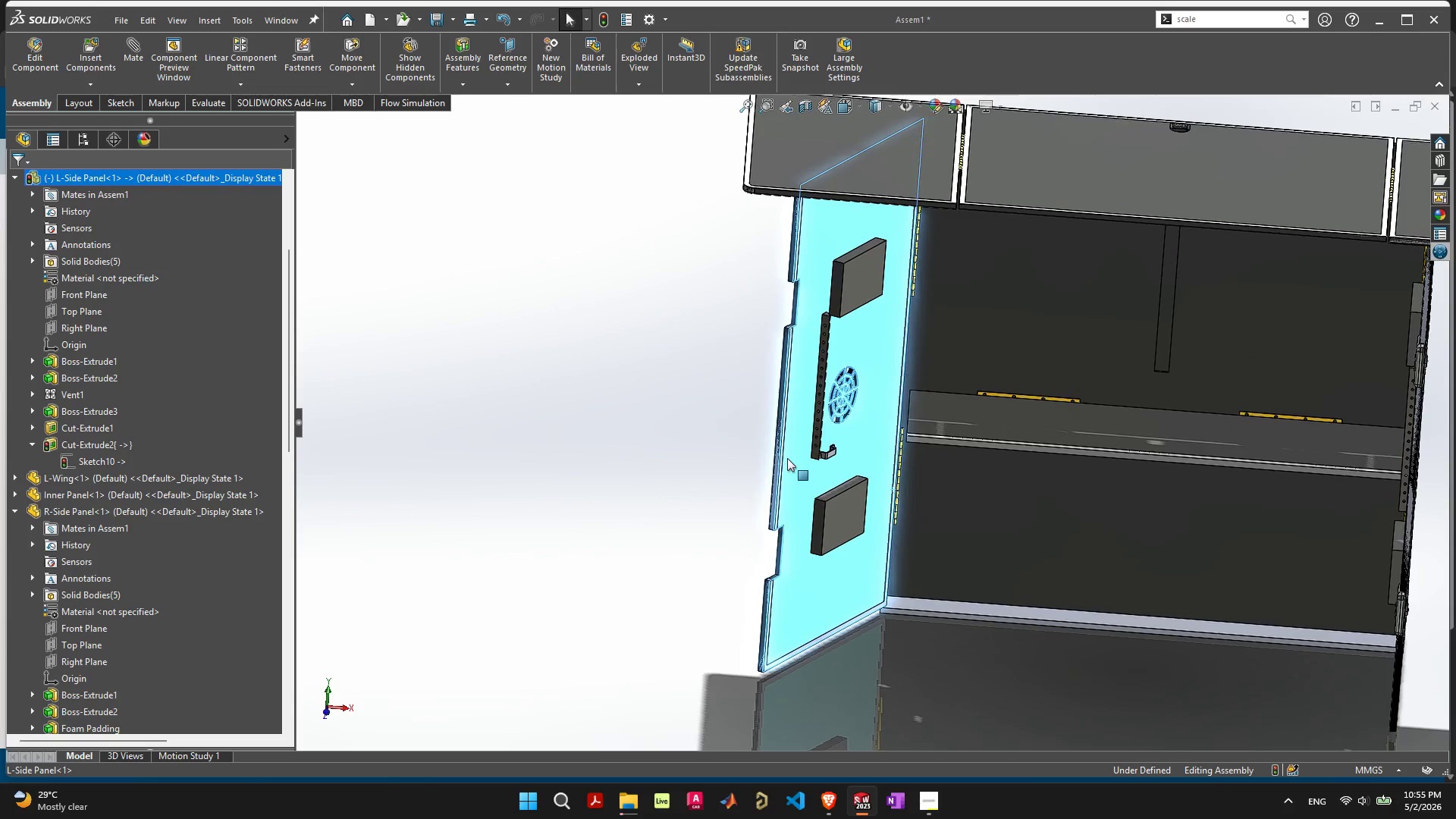 
left_click_drag(start_coordinate=[792, 471], to_coordinate=[743, 431])
 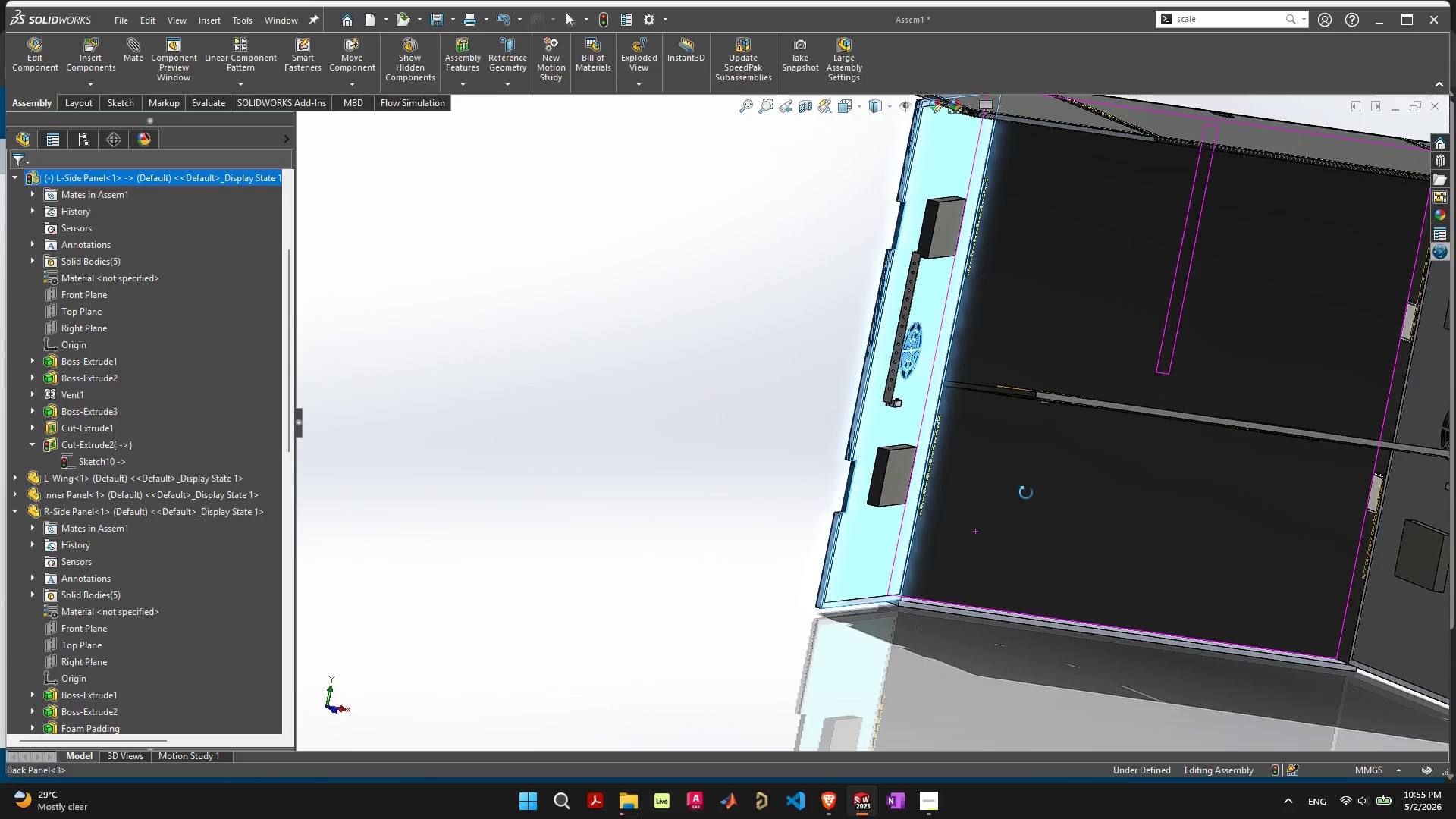 
scroll: coordinate [1012, 388], scroll_direction: up, amount: 9.0
 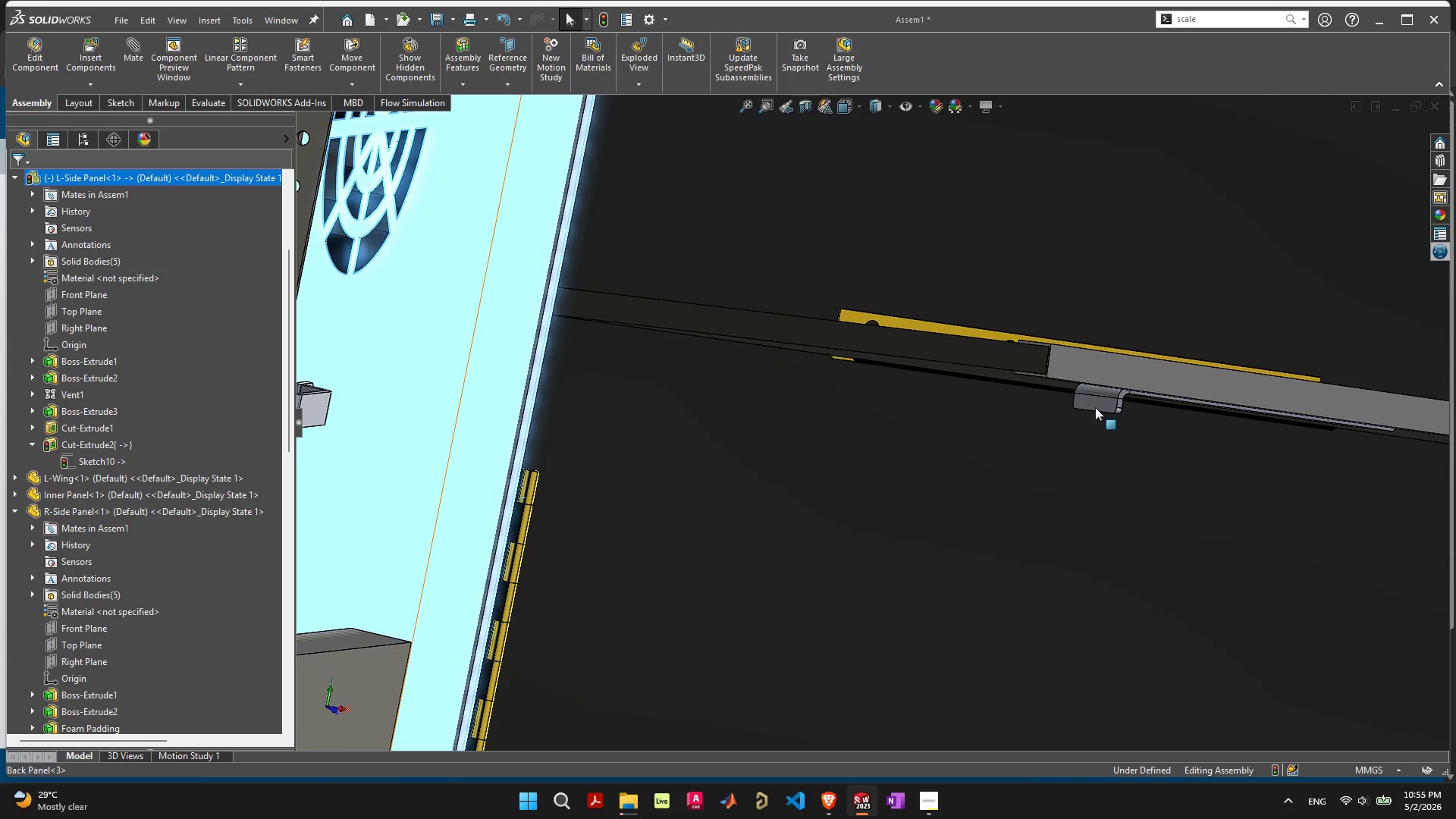 
left_click_drag(start_coordinate=[1095, 407], to_coordinate=[907, 417])
 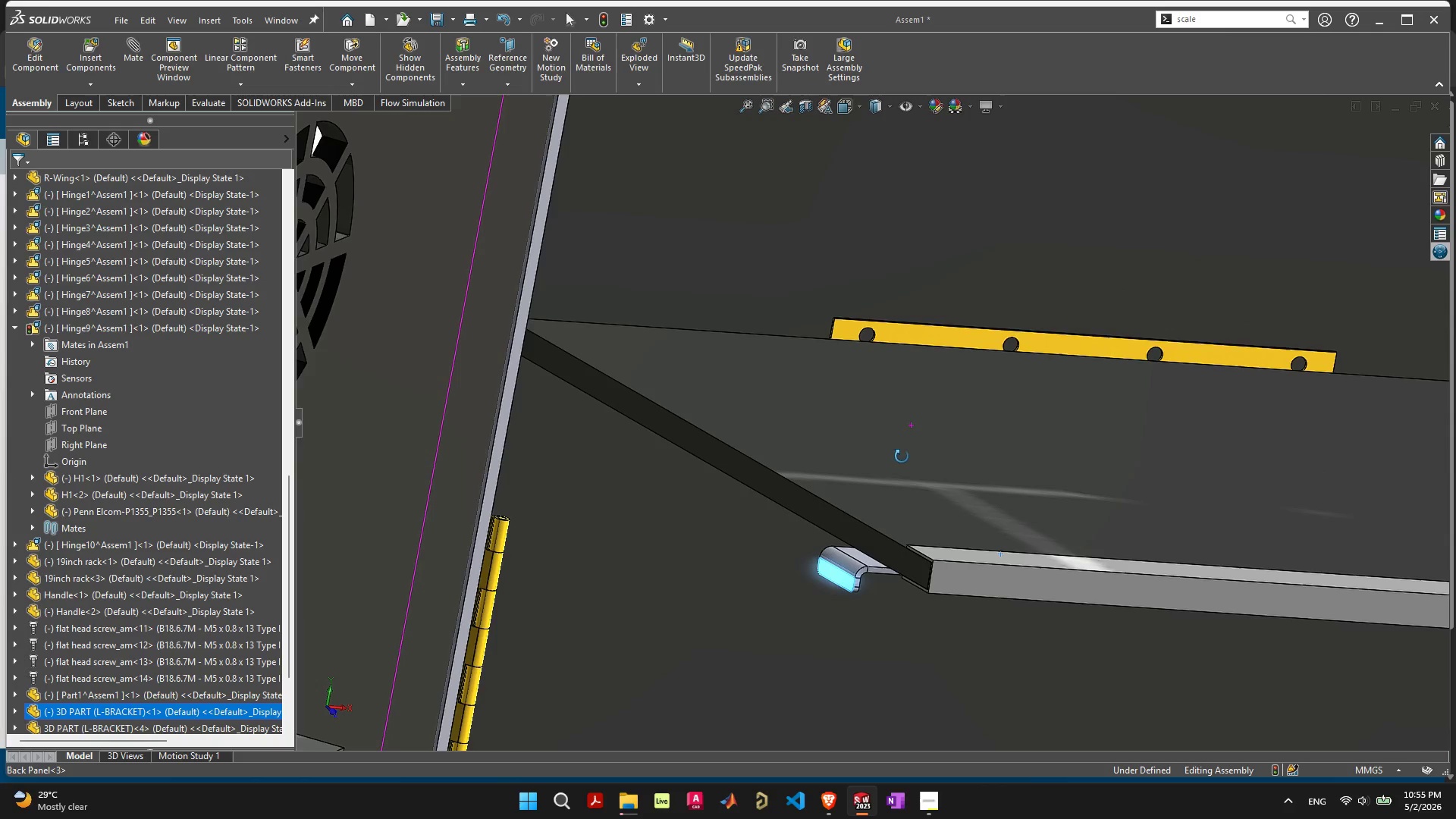 
scroll: coordinate [843, 513], scroll_direction: down, amount: 4.0
 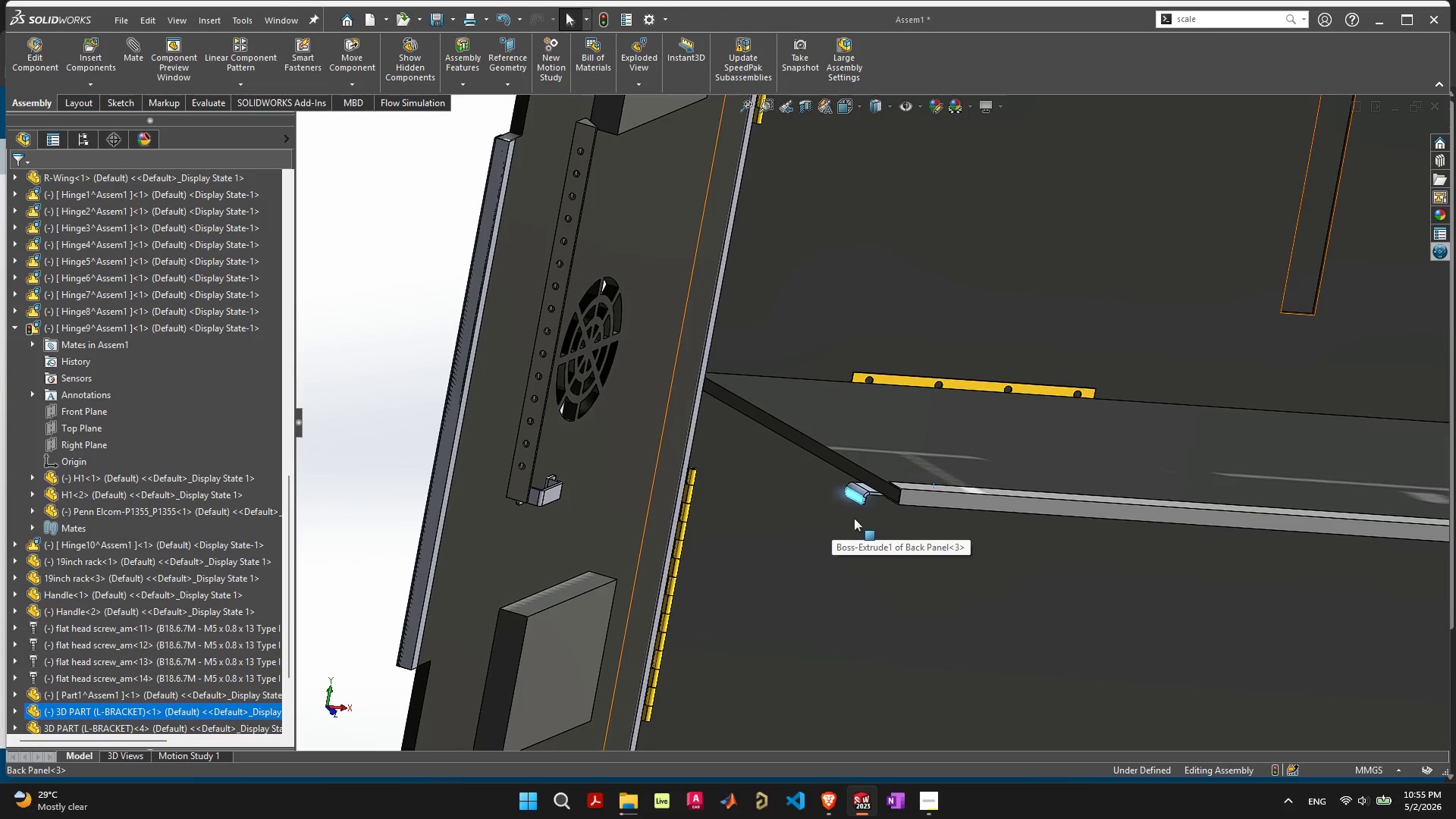 
wait(14.77)
 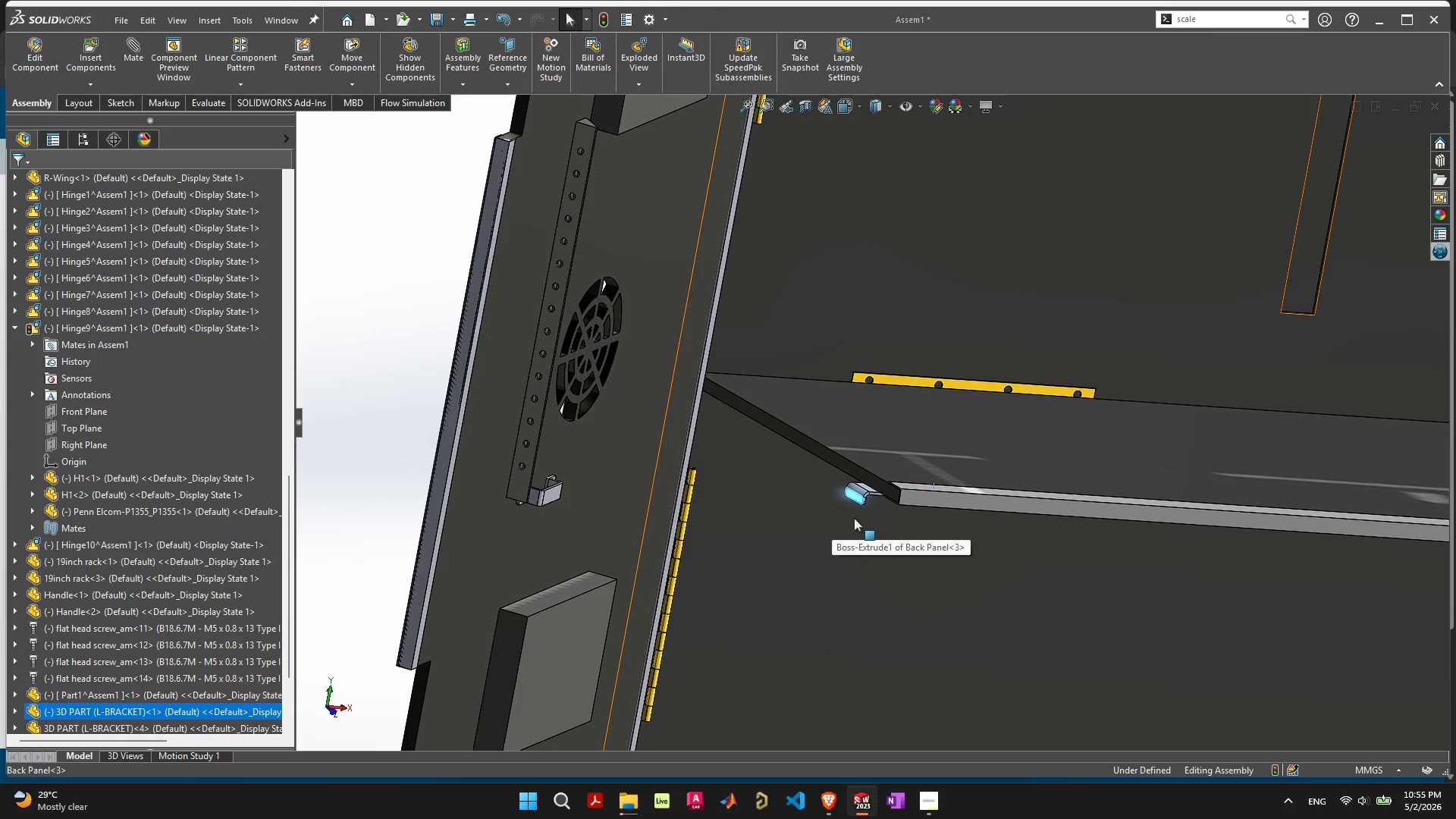 
scroll: coordinate [871, 491], scroll_direction: up, amount: 6.0
 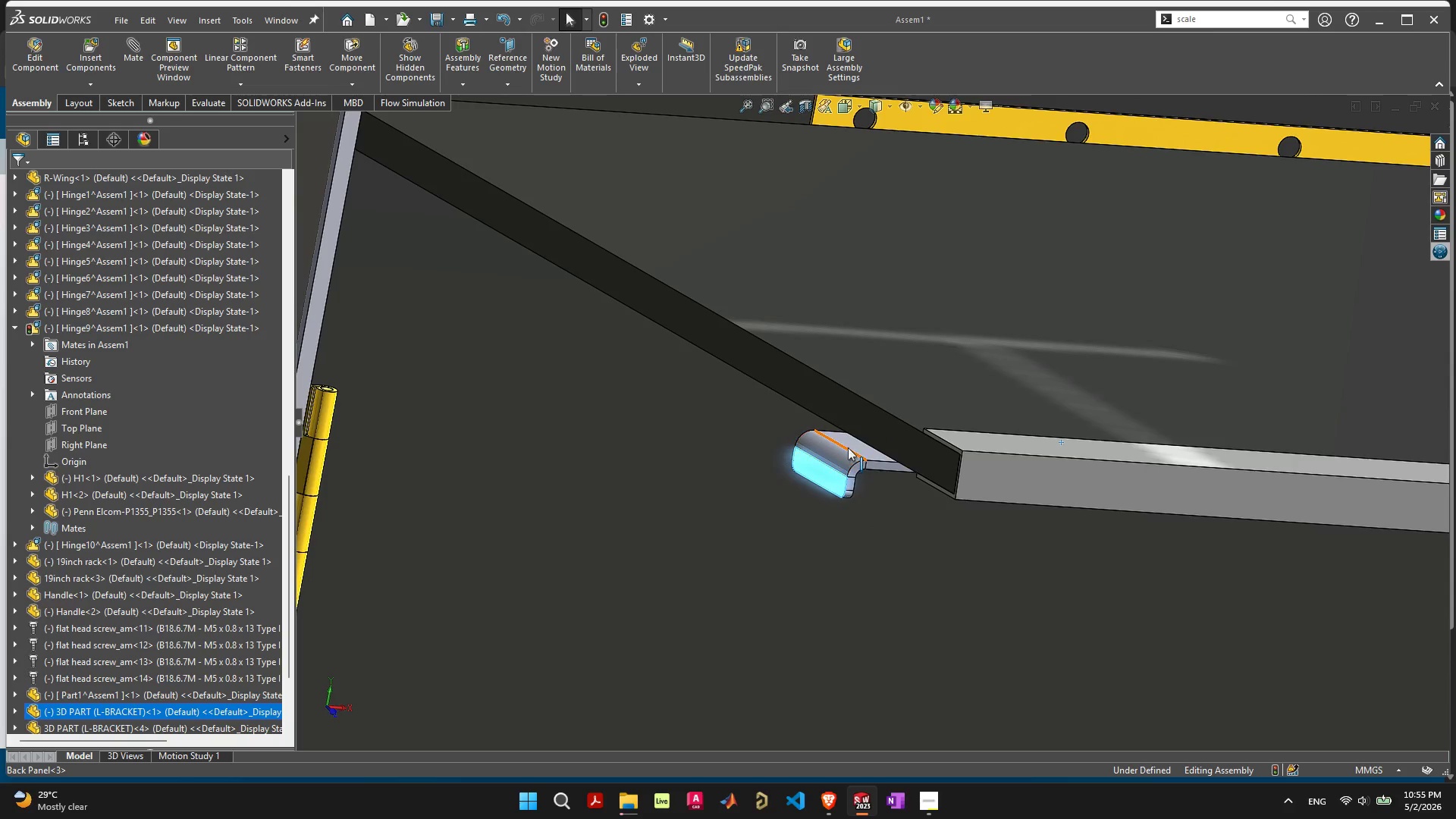 
left_click([848, 447])
 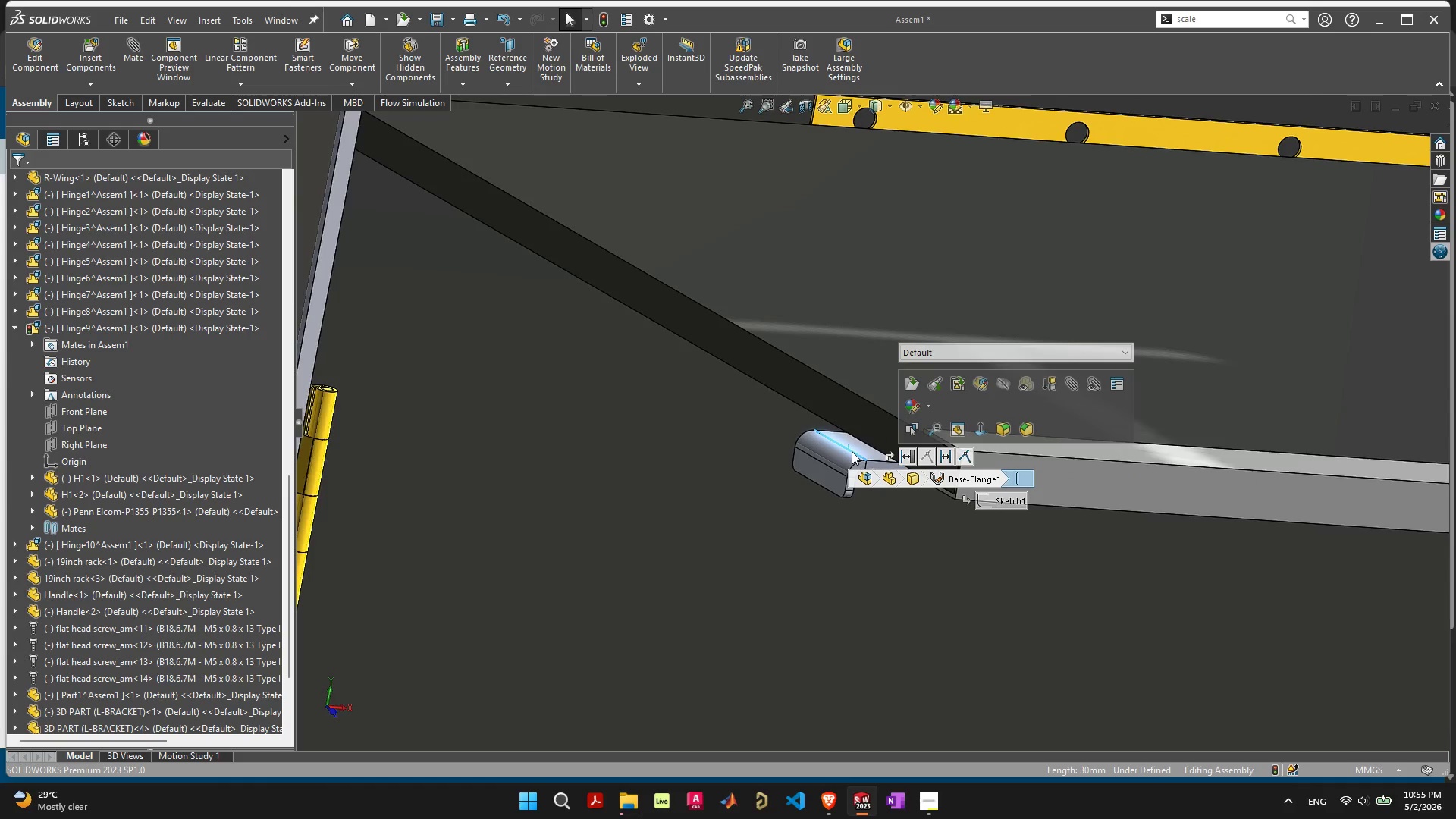 
left_click([852, 451])
 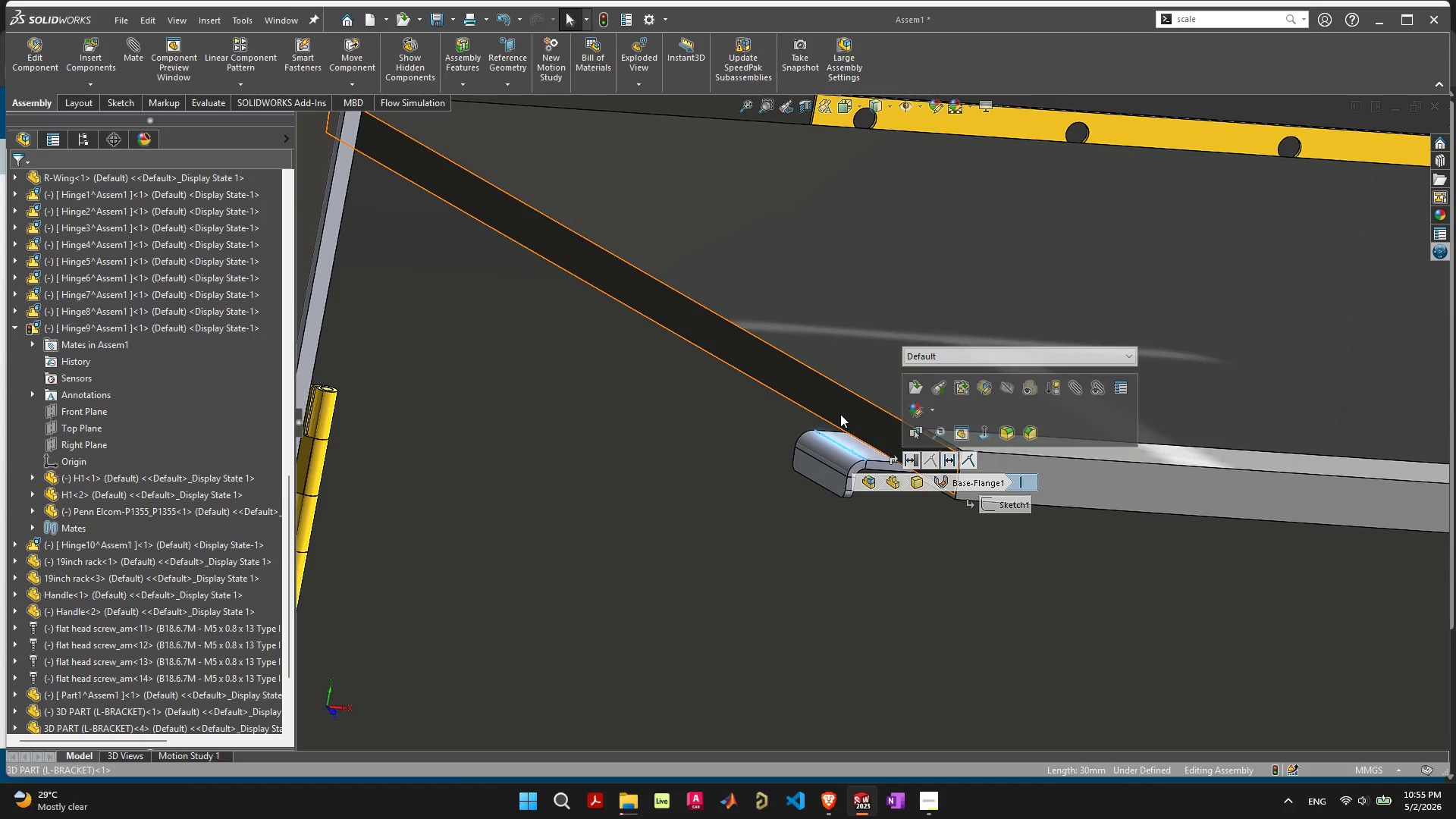 
hold_key(key=ShiftLeft, duration=0.36)
left_click([840, 412])
 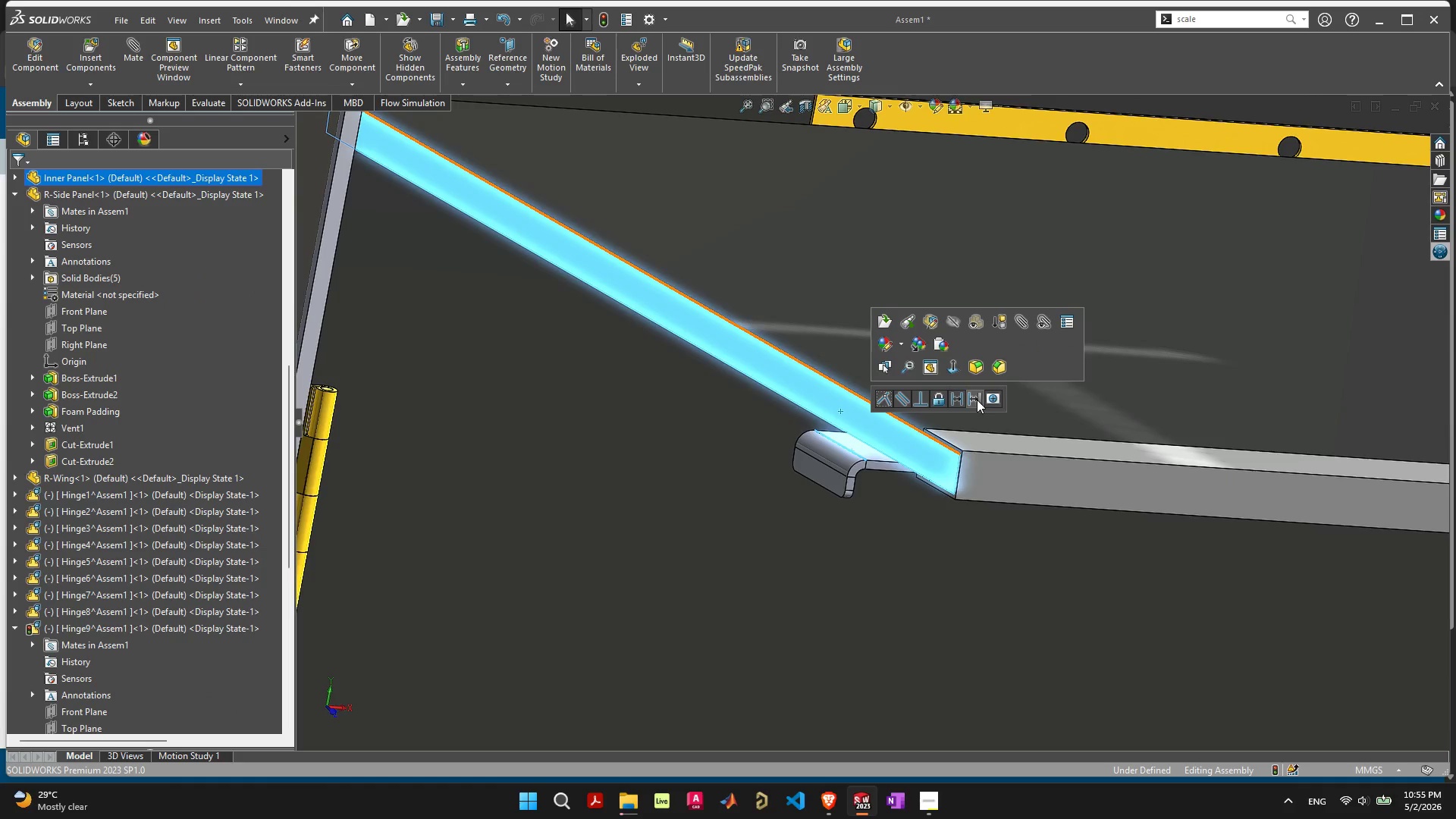 
left_click([883, 402])
 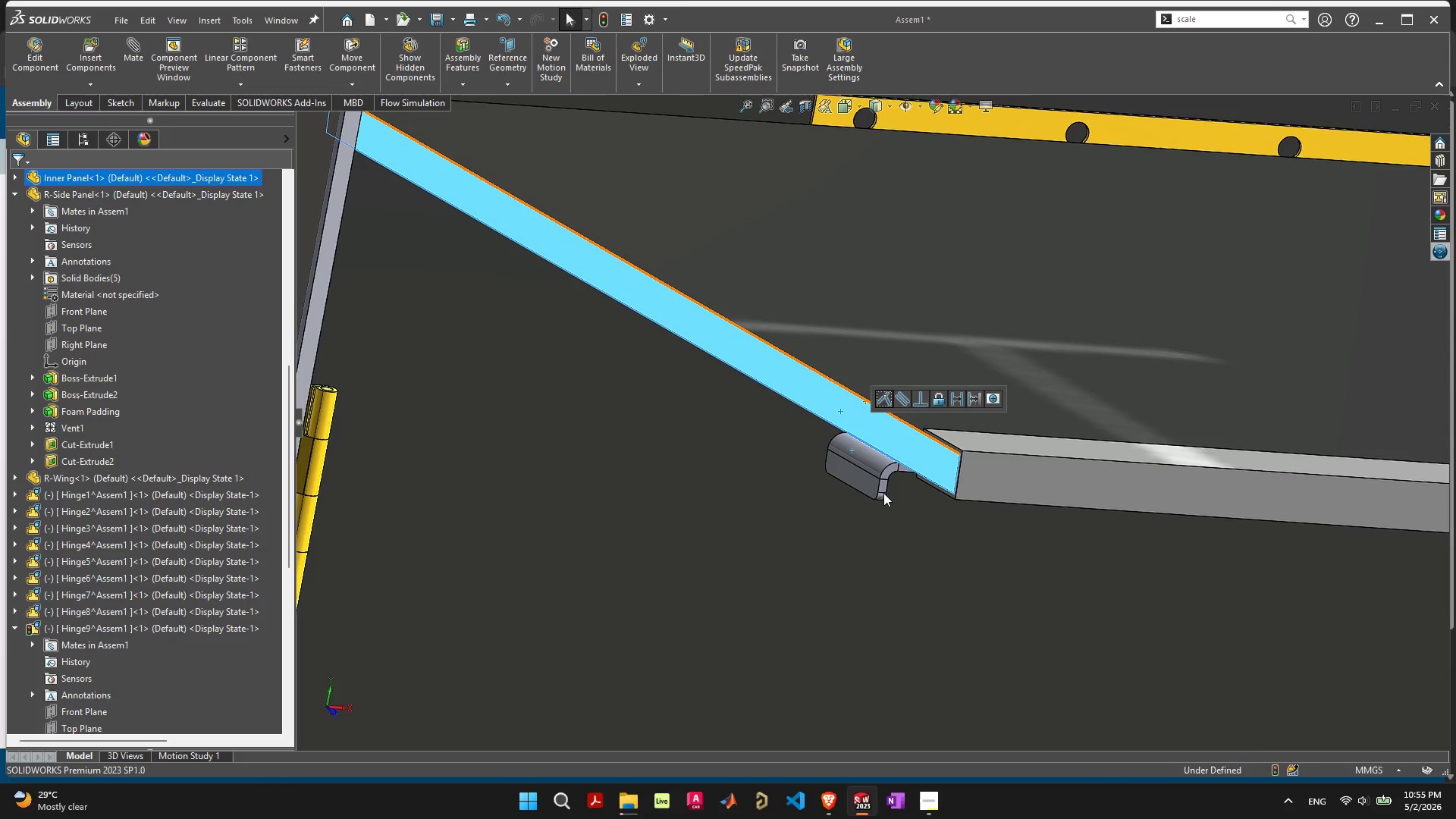 
scroll: coordinate [731, 480], scroll_direction: down, amount: 11.0
 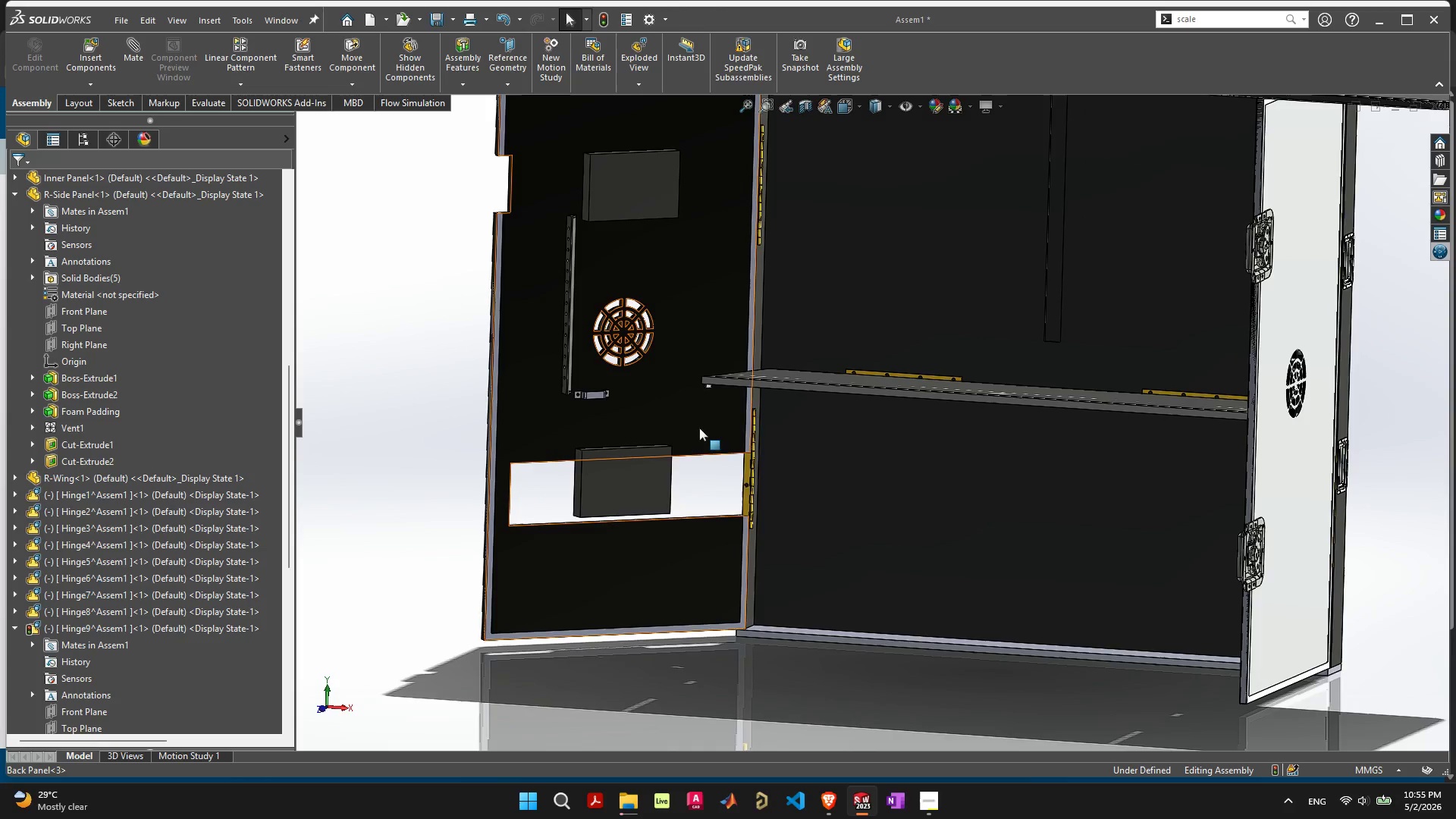 
scroll: coordinate [605, 416], scroll_direction: up, amount: 6.0
 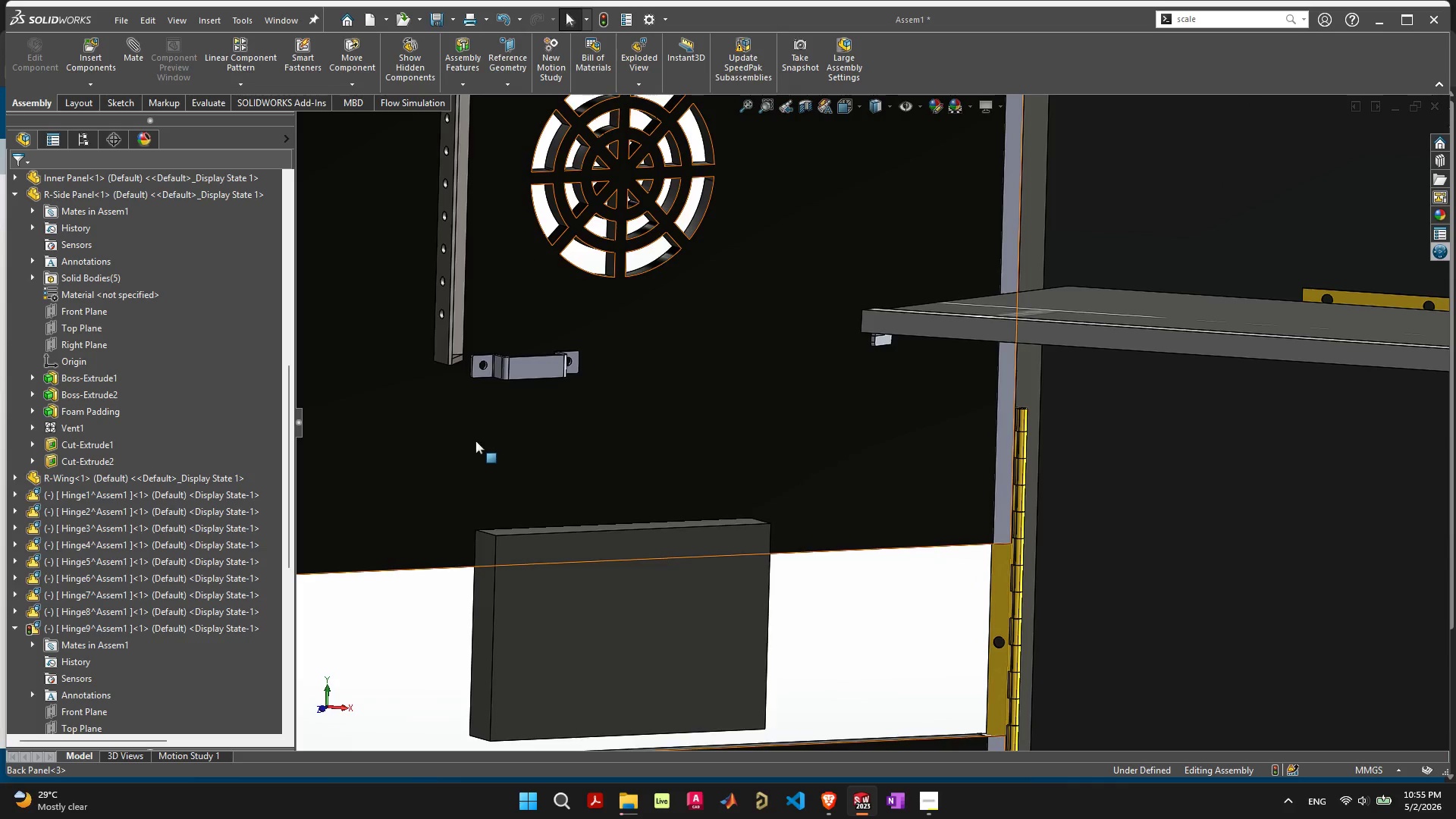 
left_click_drag(start_coordinate=[475, 438], to_coordinate=[546, 497])
 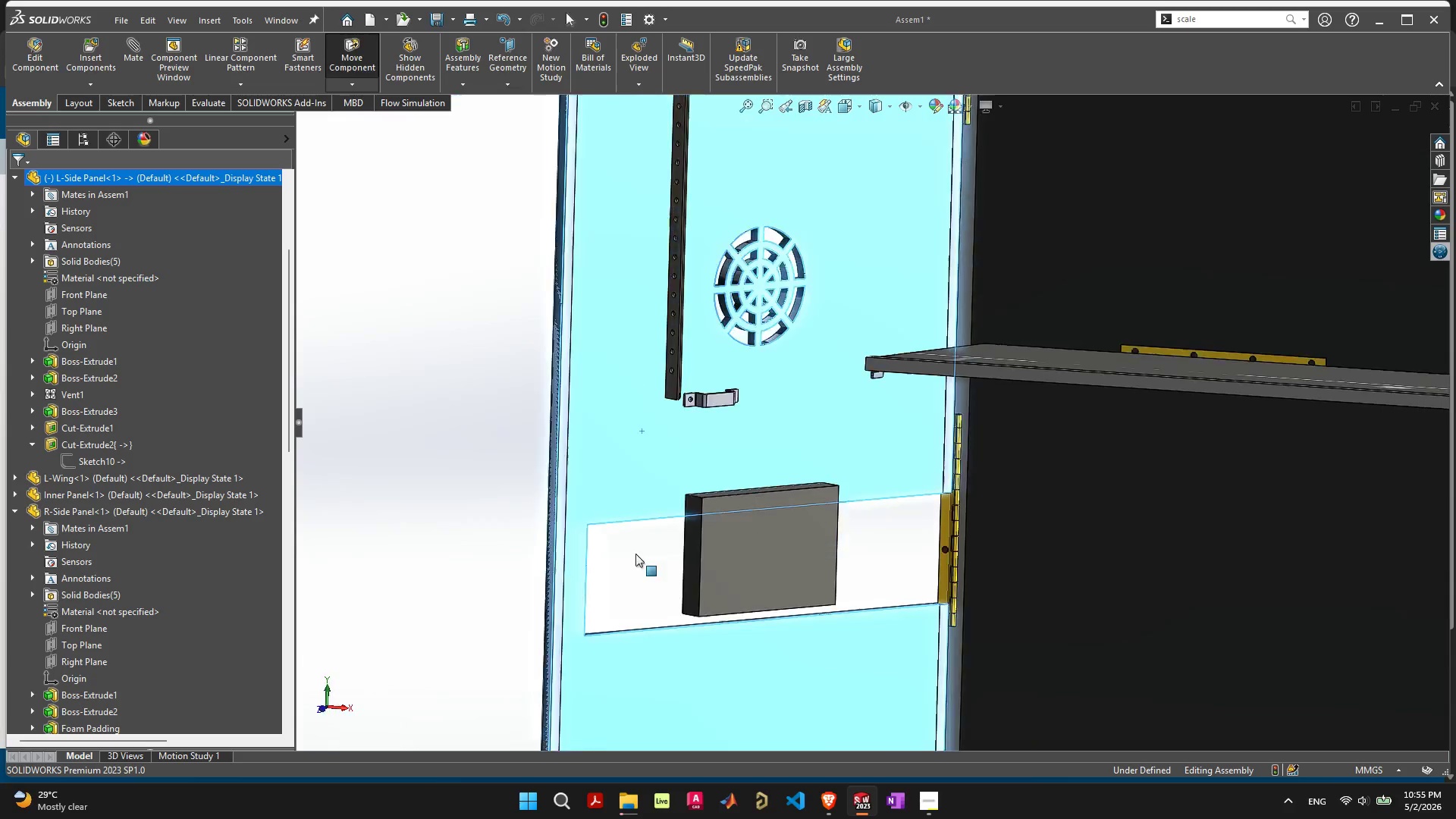 
scroll: coordinate [749, 559], scroll_direction: down, amount: 7.0
 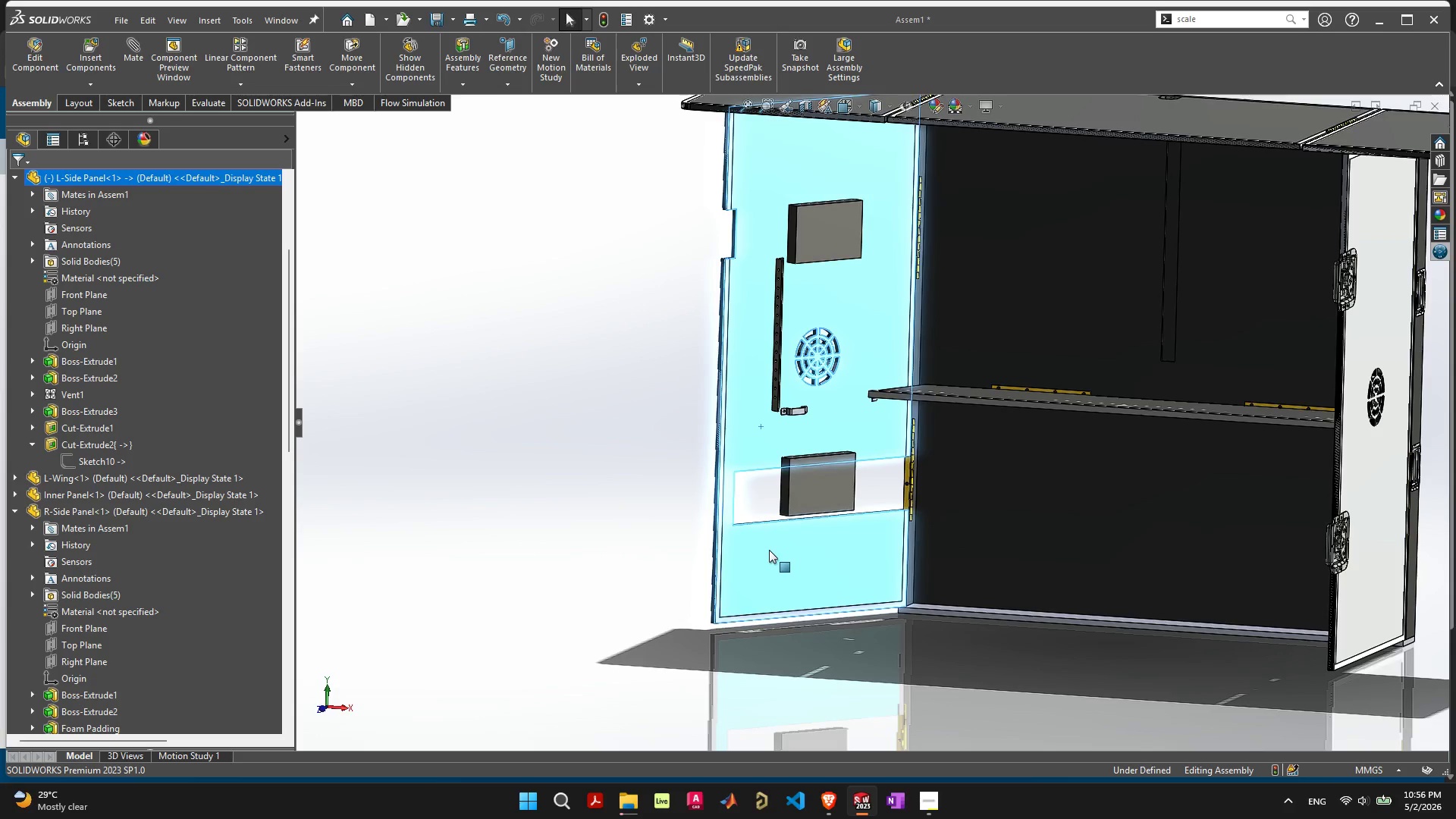 
mouse_move([778, 549])
 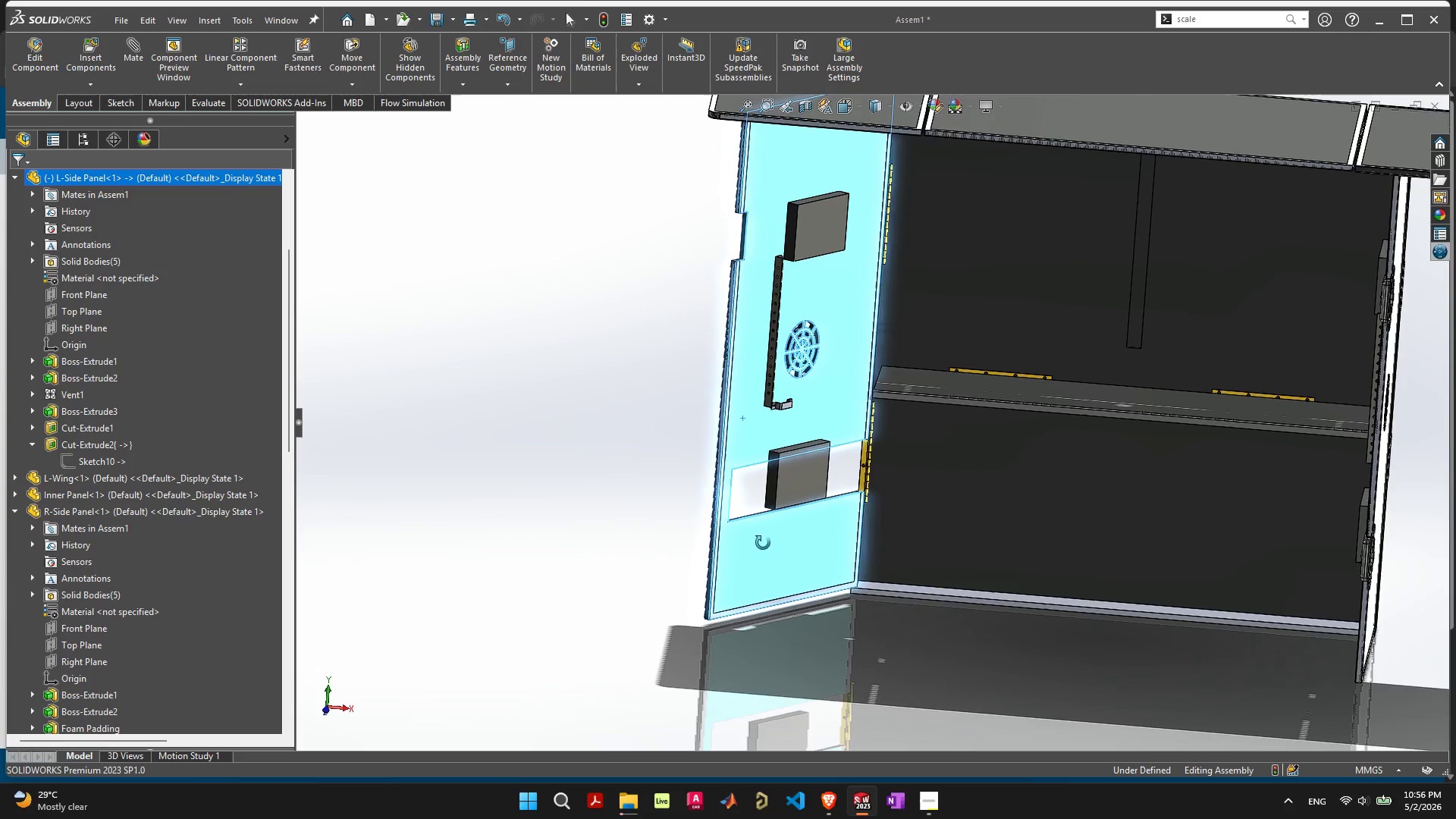 
left_click_drag(start_coordinate=[761, 544], to_coordinate=[1021, 548])
 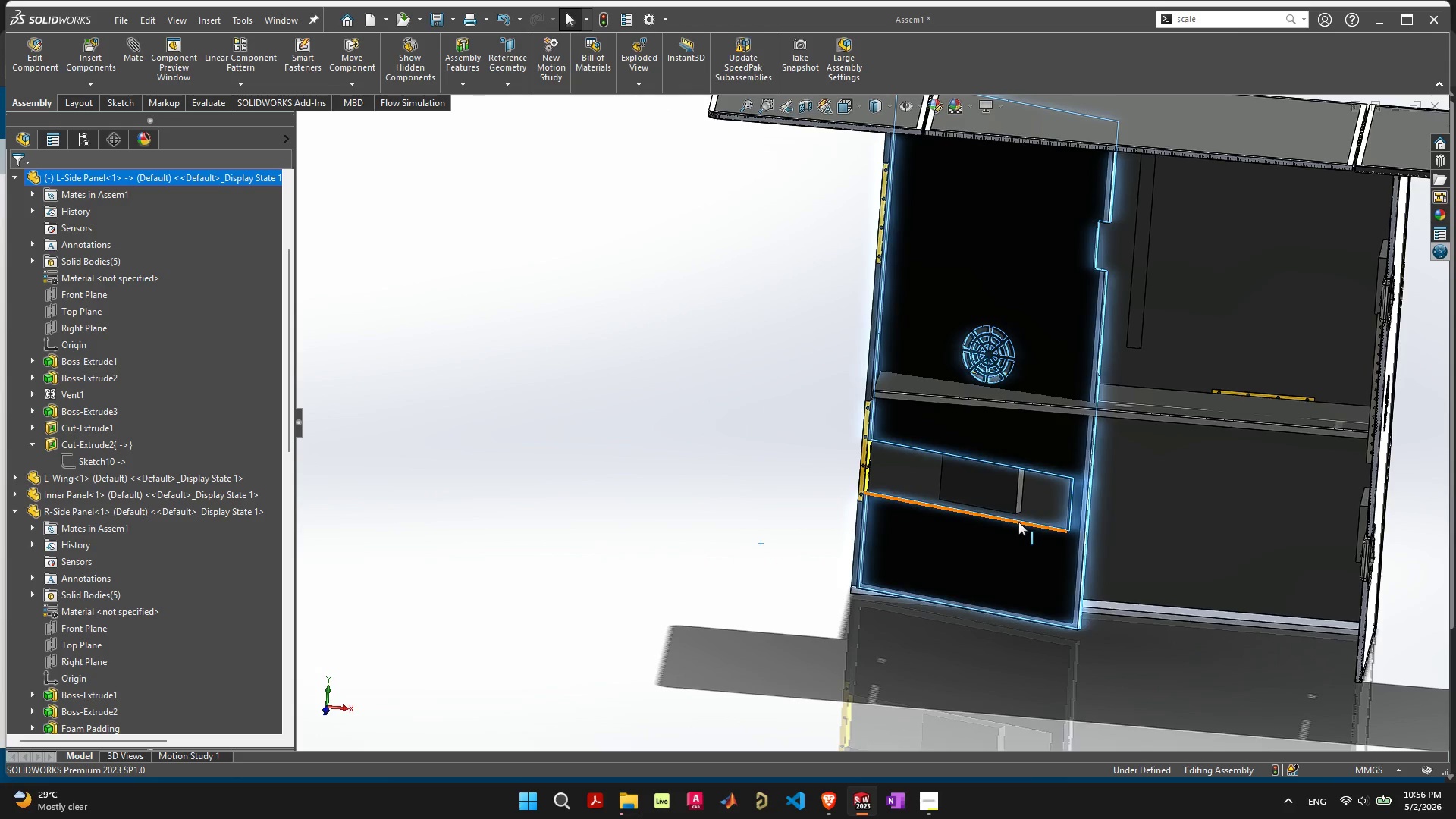 
left_click([1018, 522])
 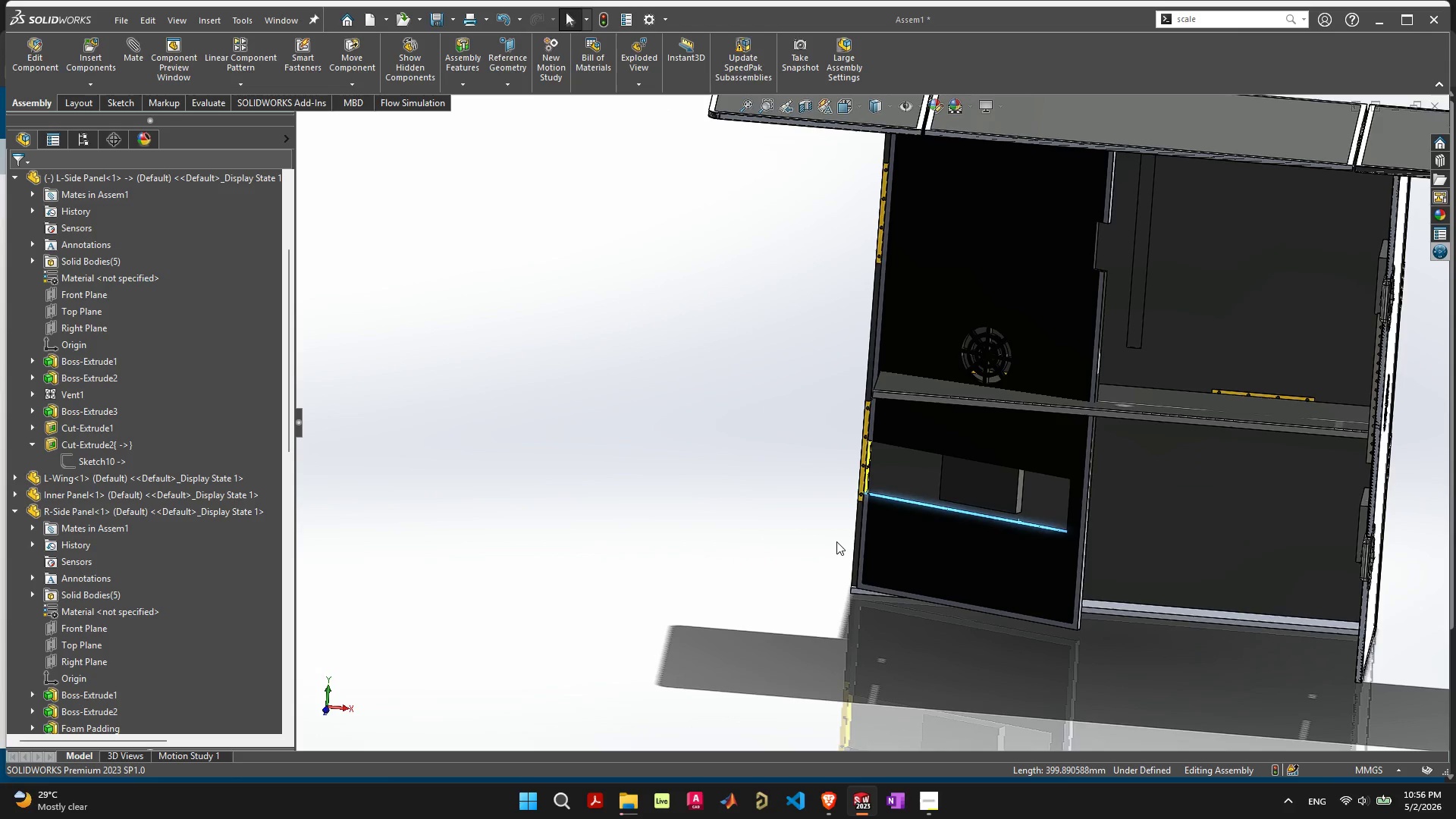 
scroll: coordinate [835, 541], scroll_direction: down, amount: 1.0
 